 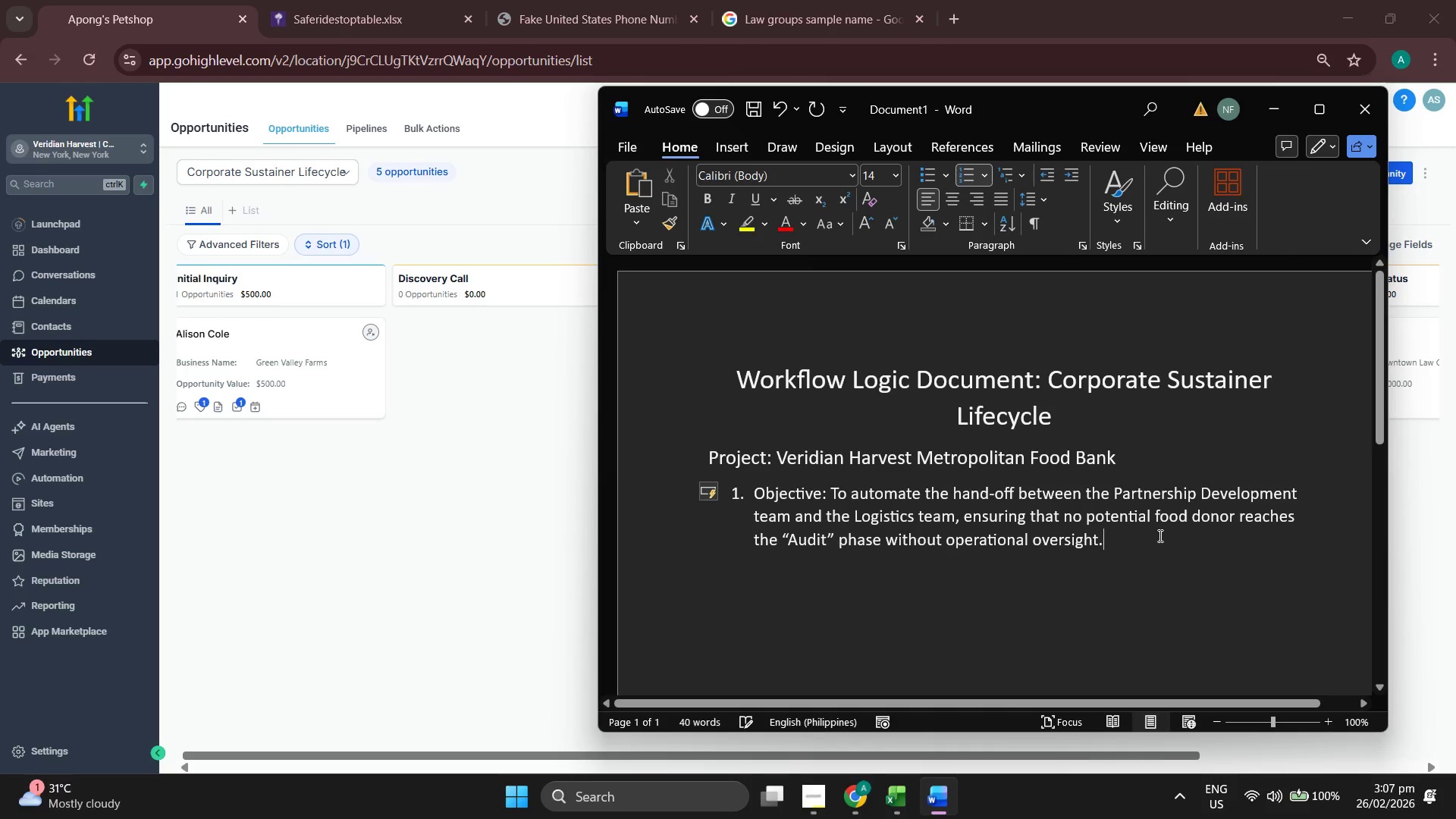 
key(Enter)
 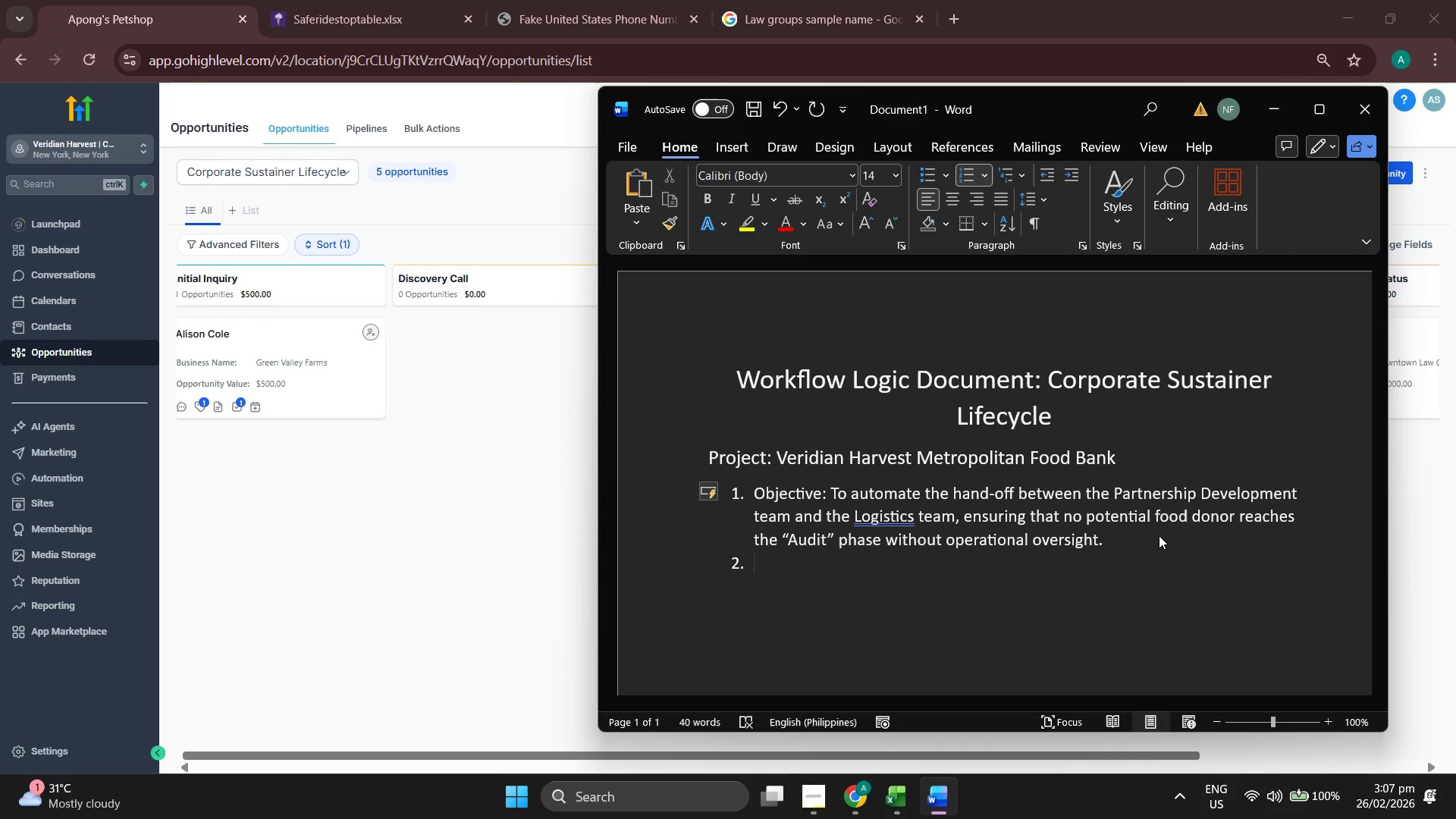 
key(Backspace)
 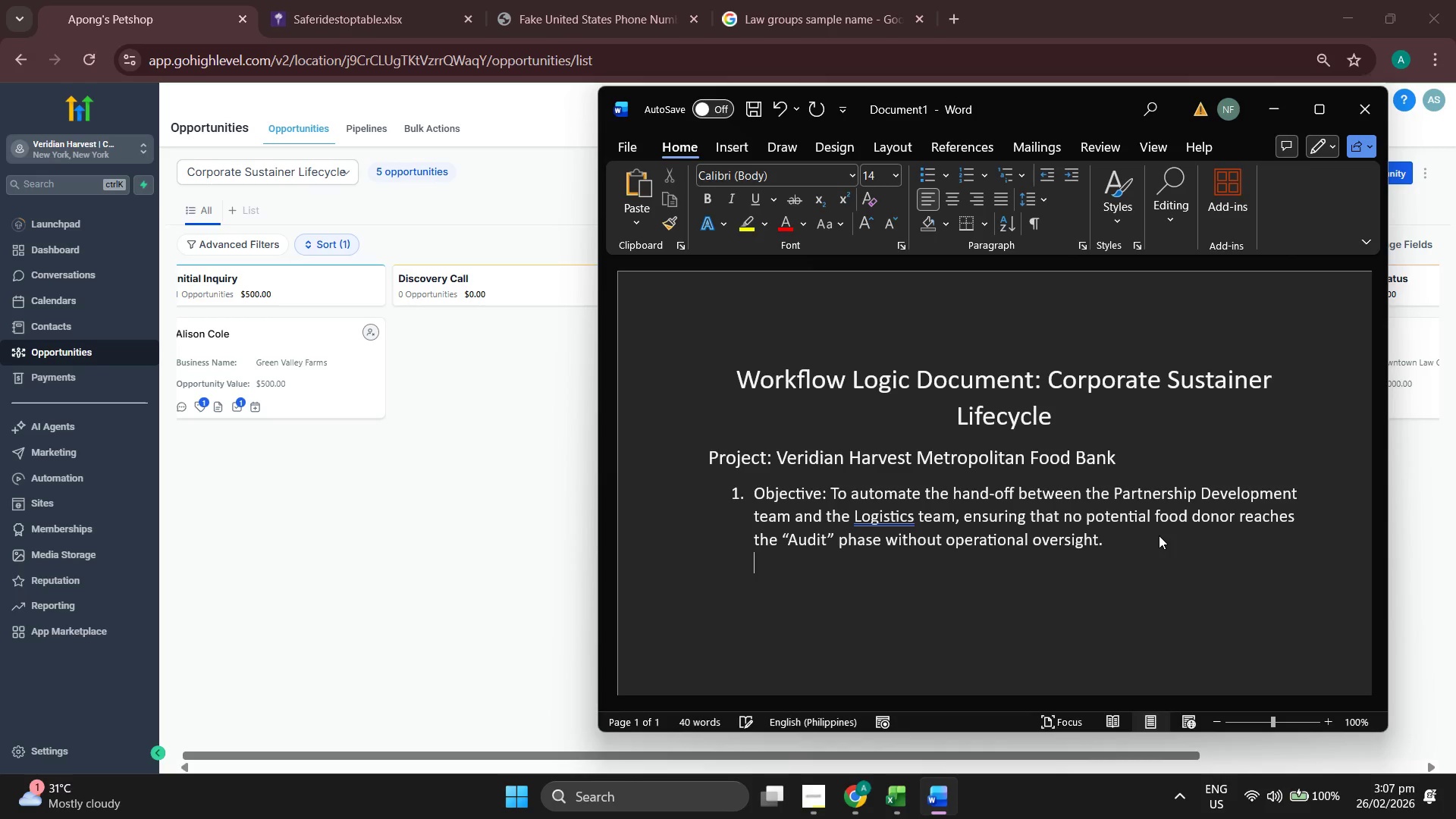 
key(Enter)
 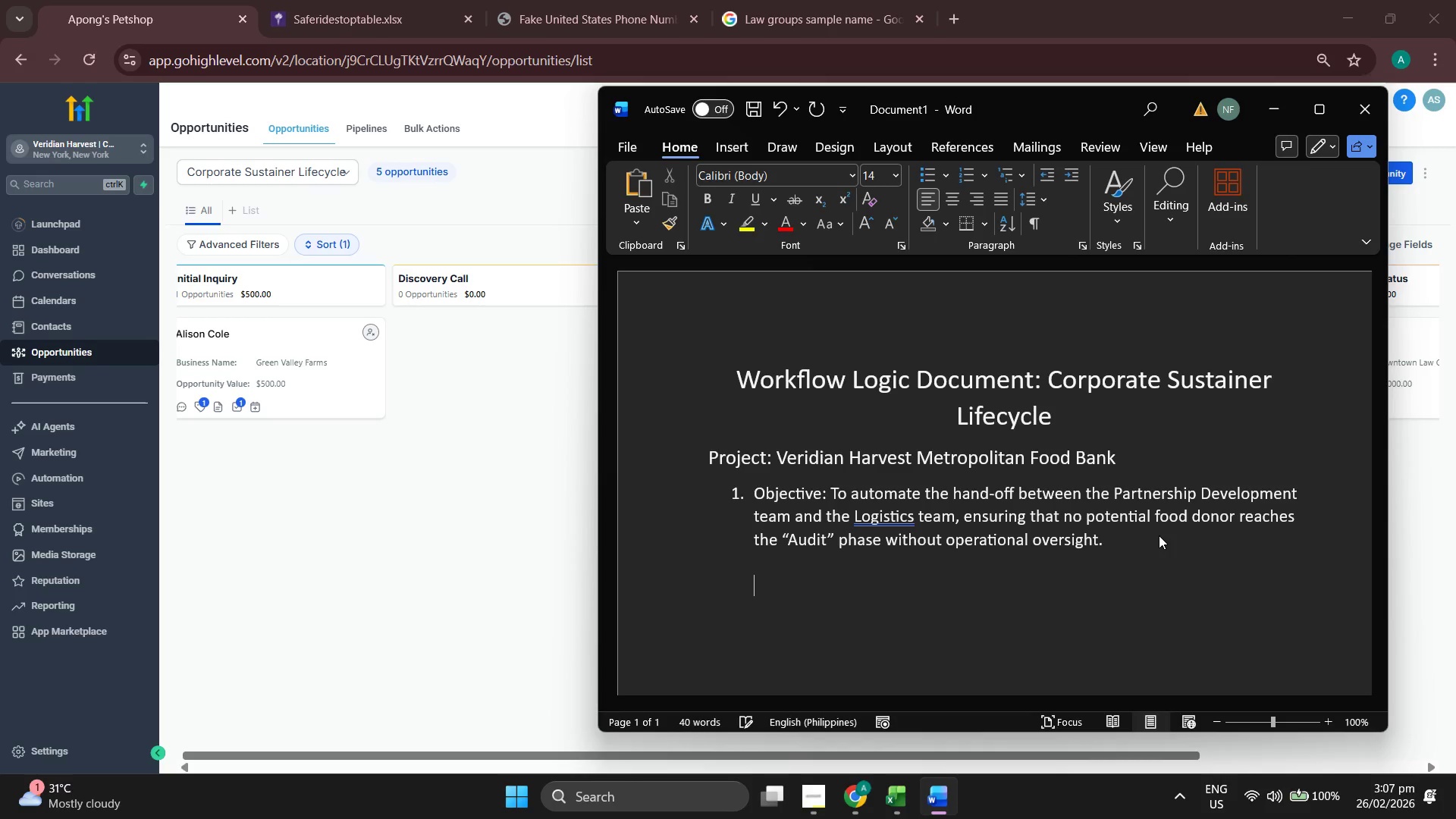 
key(Backspace)
 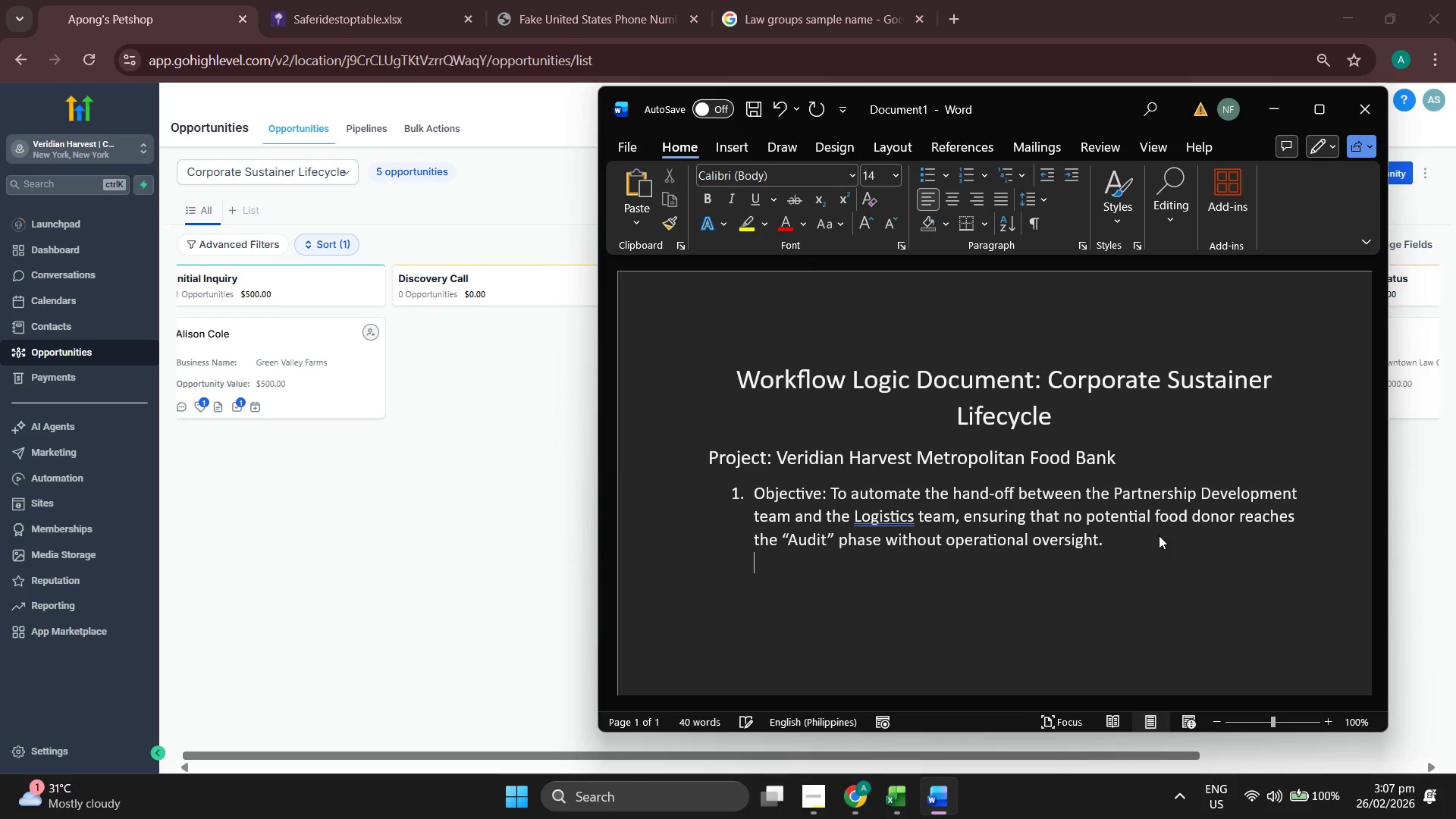 
key(Backspace)
 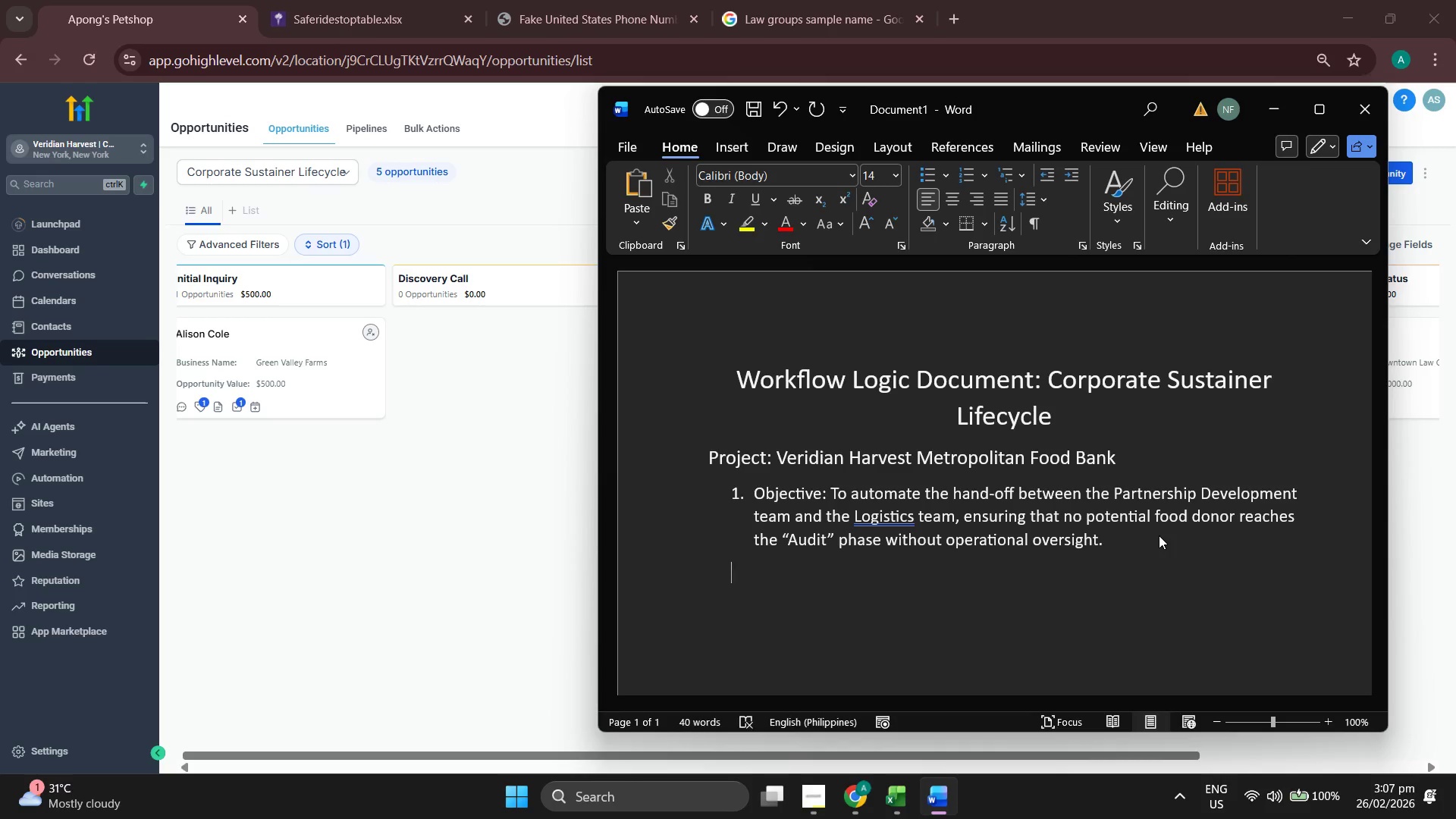 
key(Enter)
 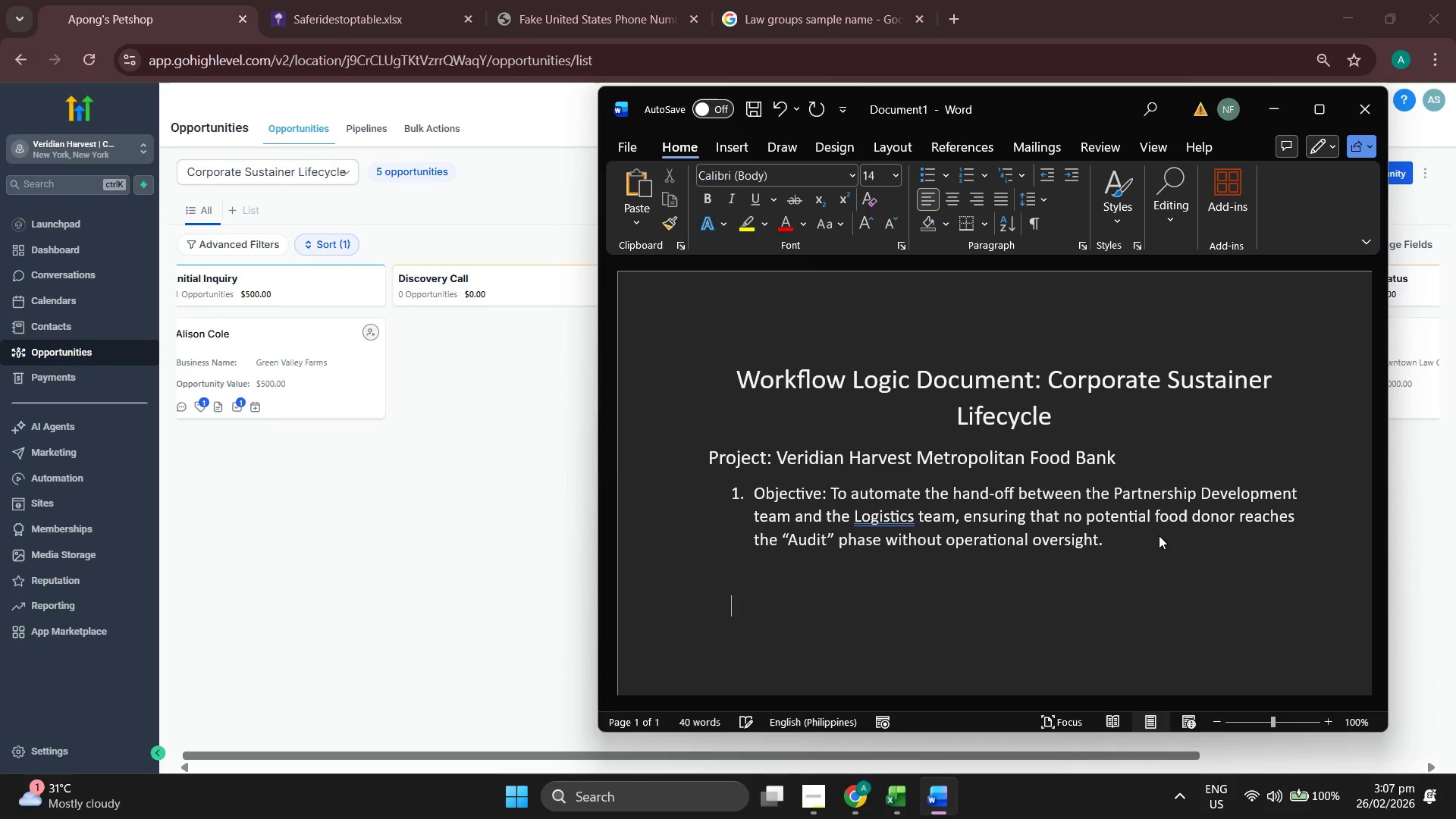 
type(2/ )
key(Backspace)
key(Backspace)
type(. Automation Architecture)
 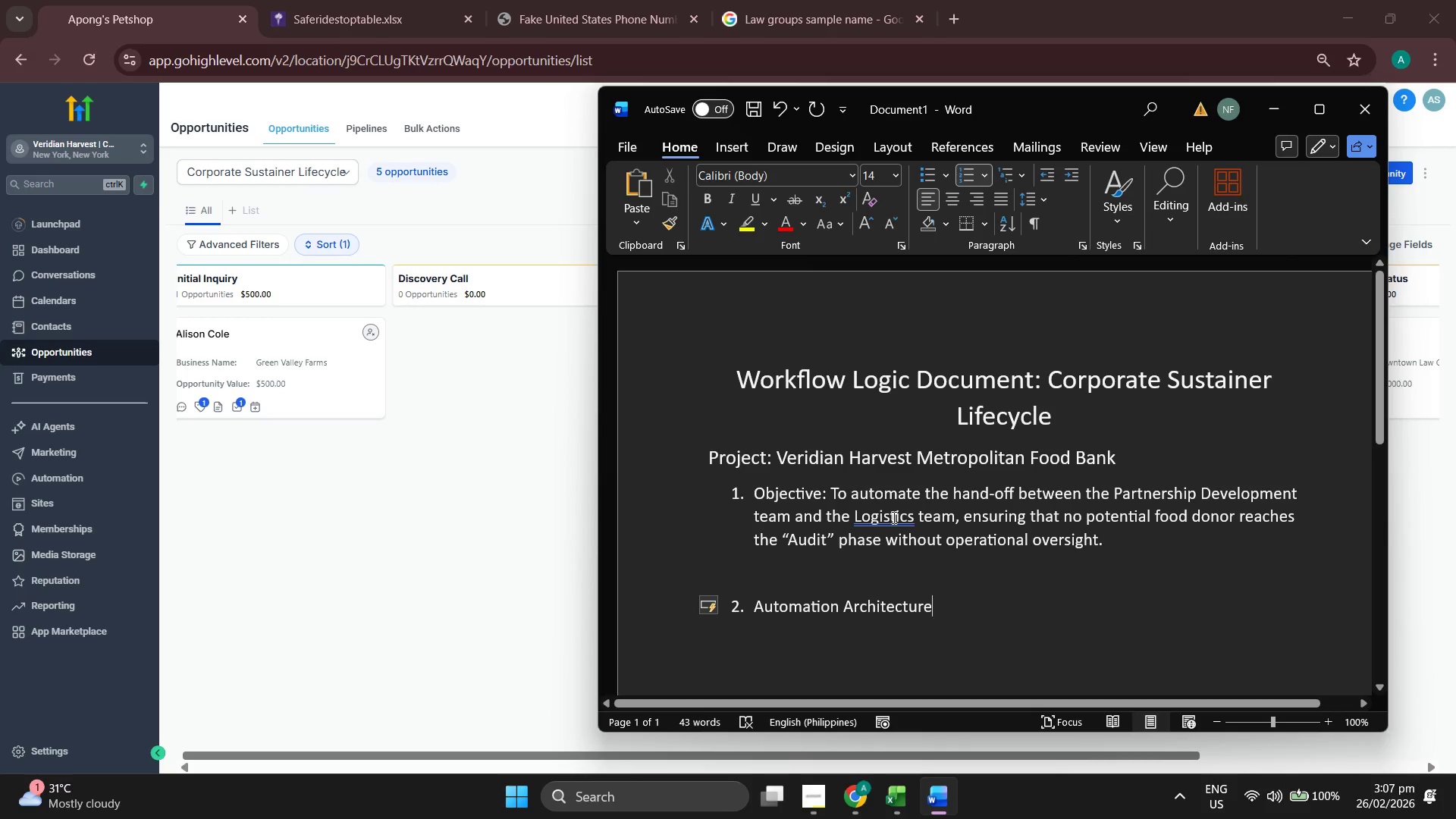 
double_click([893, 517])
 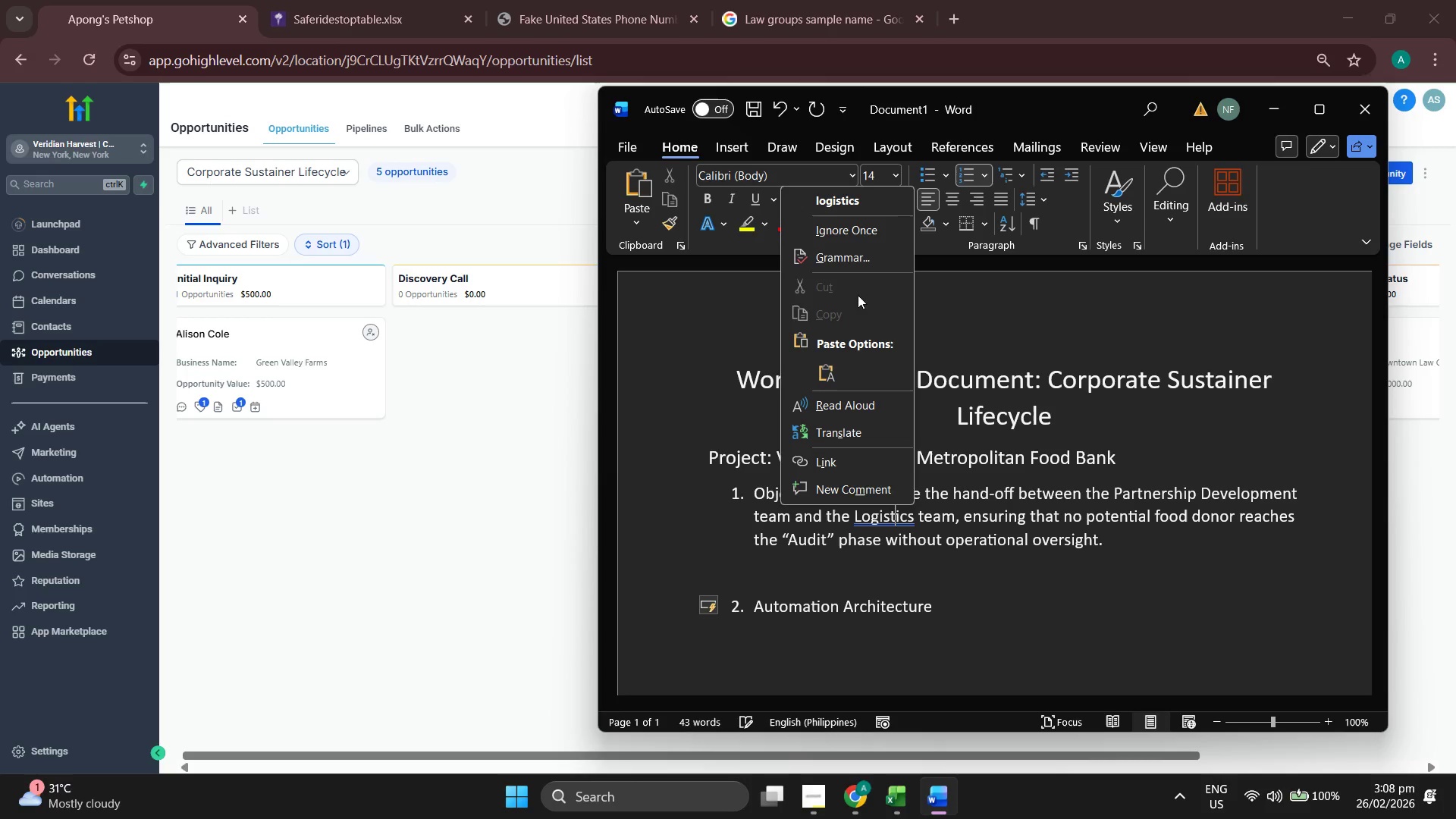 
left_click([990, 612])
 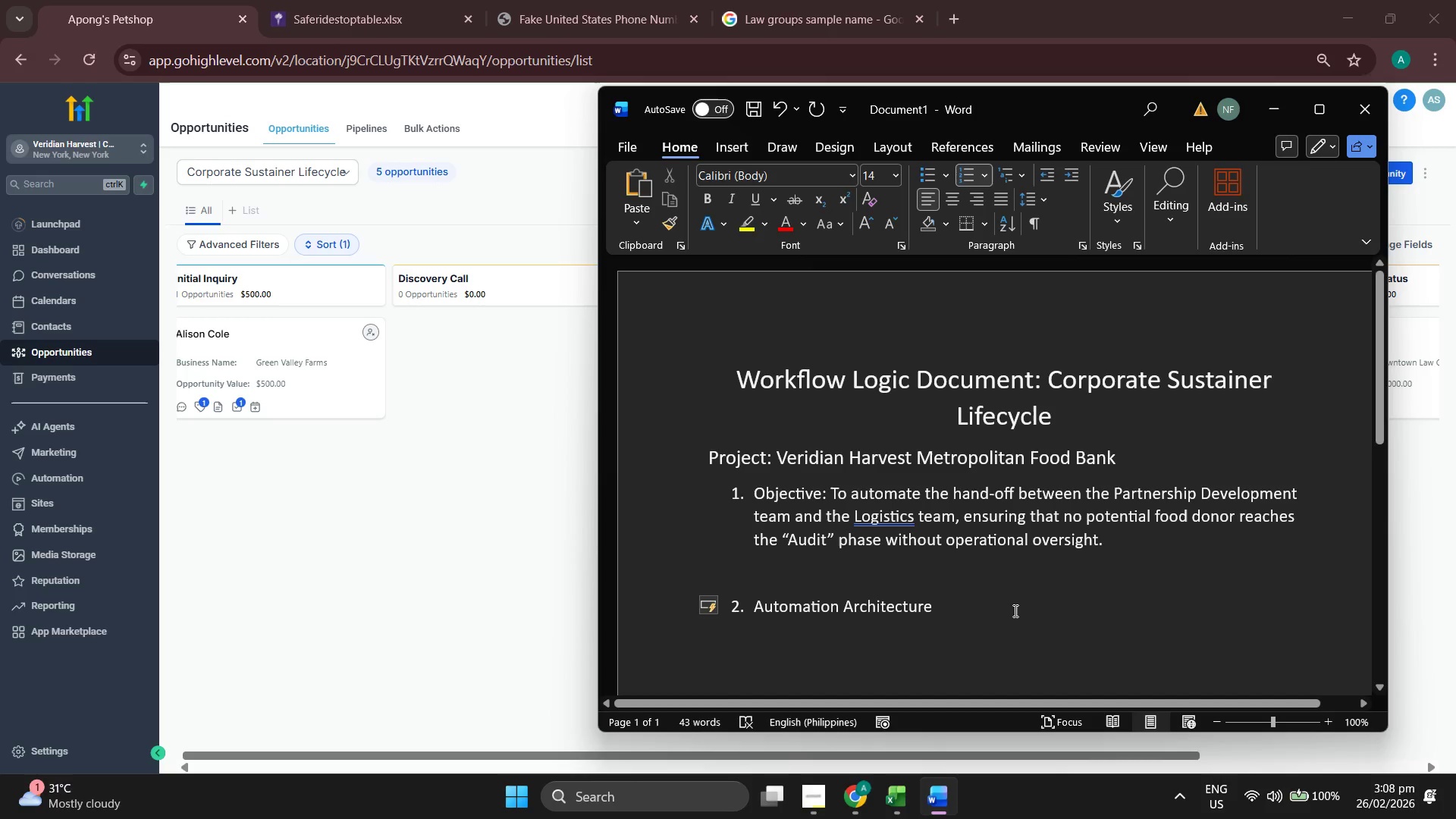 
key(Enter)
 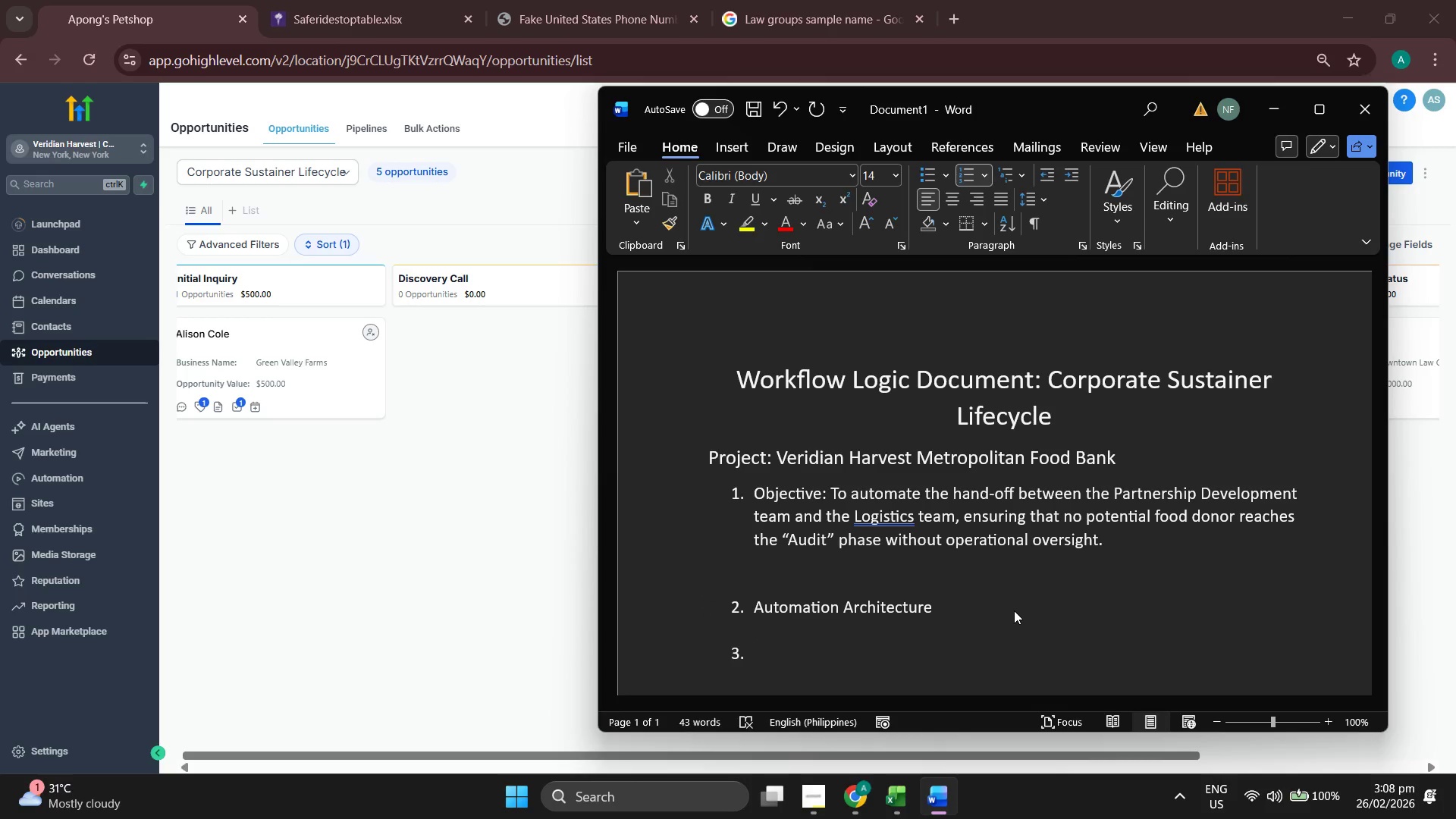 
key(Backspace)
 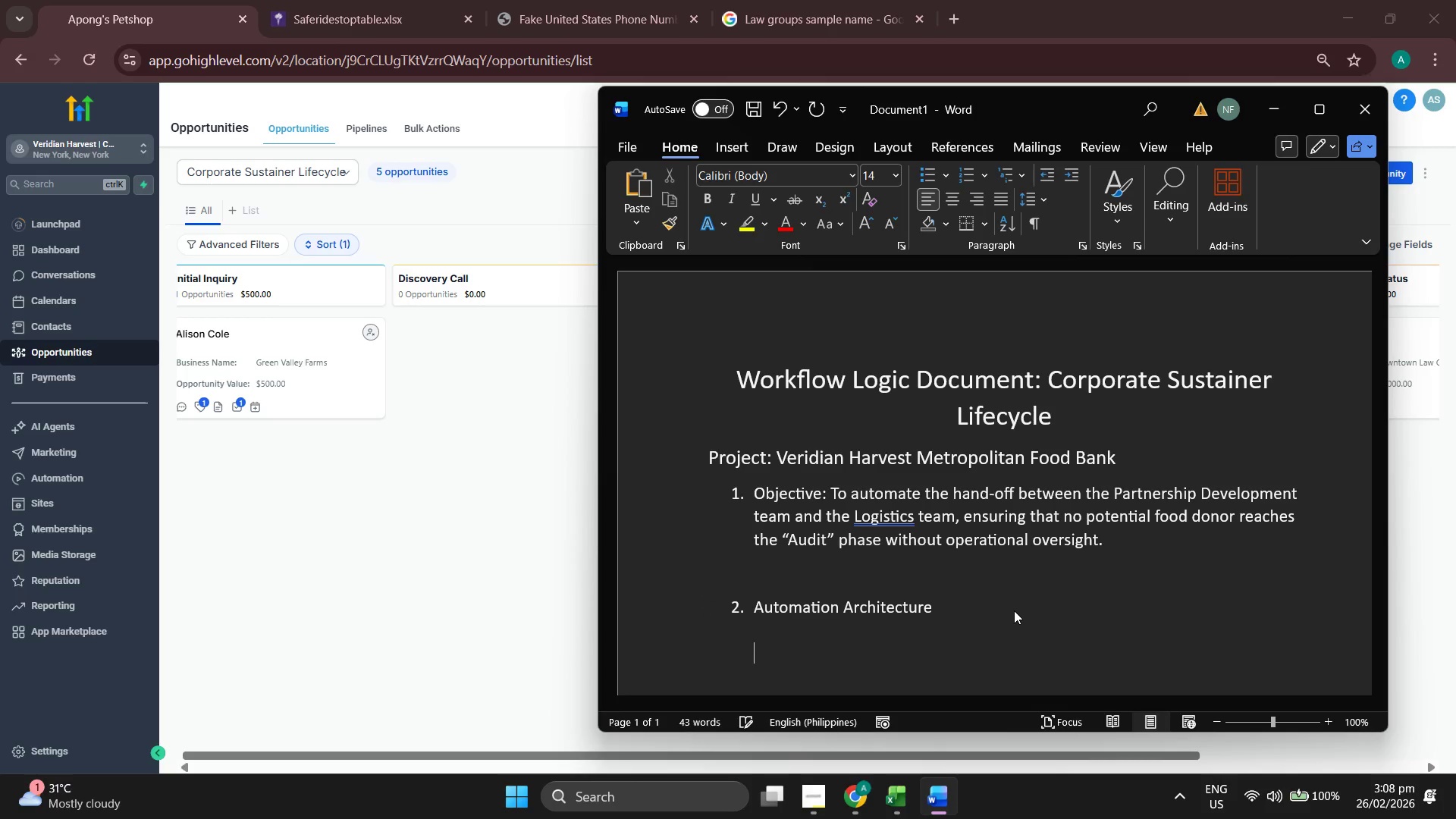 
key(Backspace)
 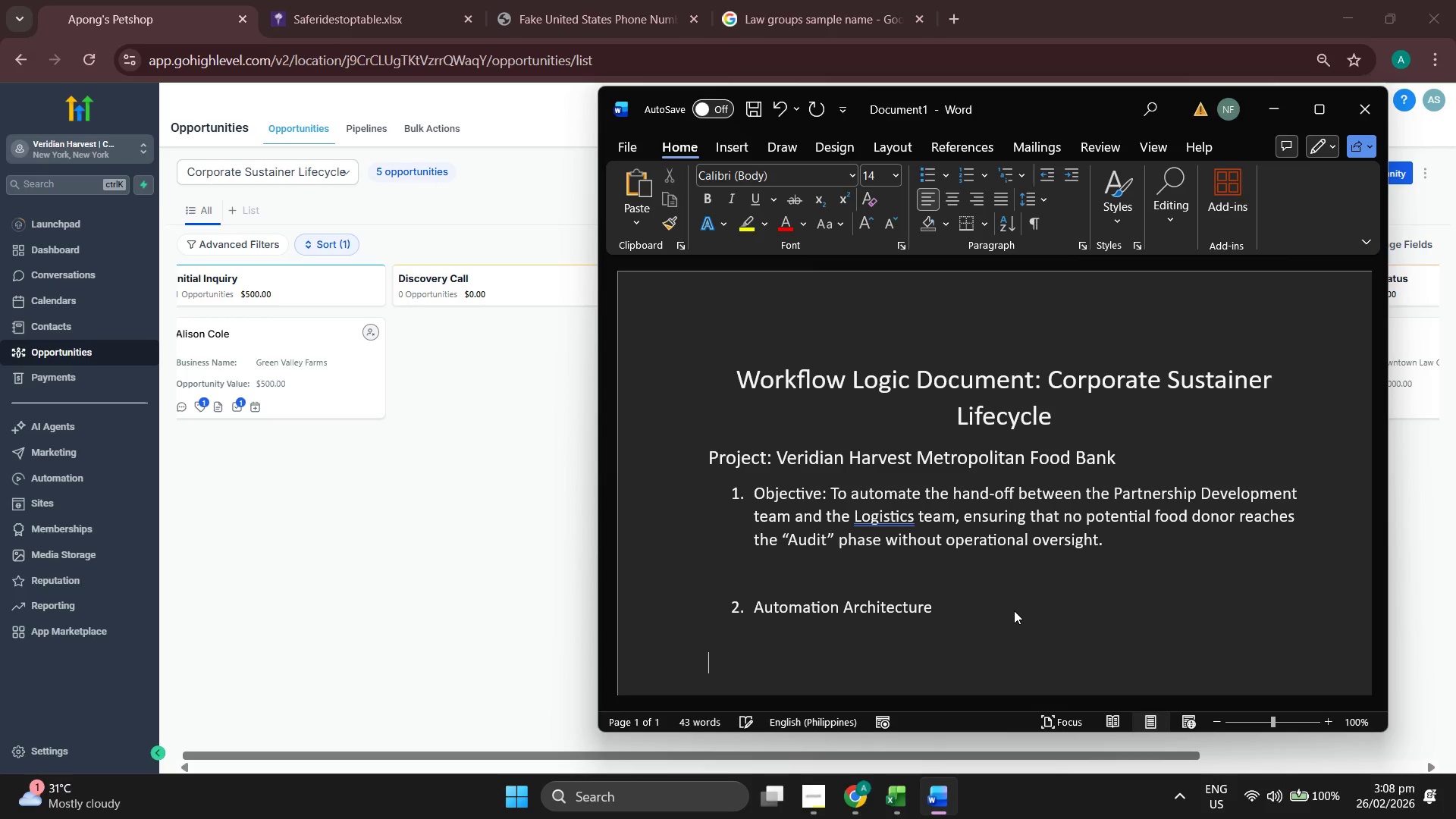 
key(Backspace)
 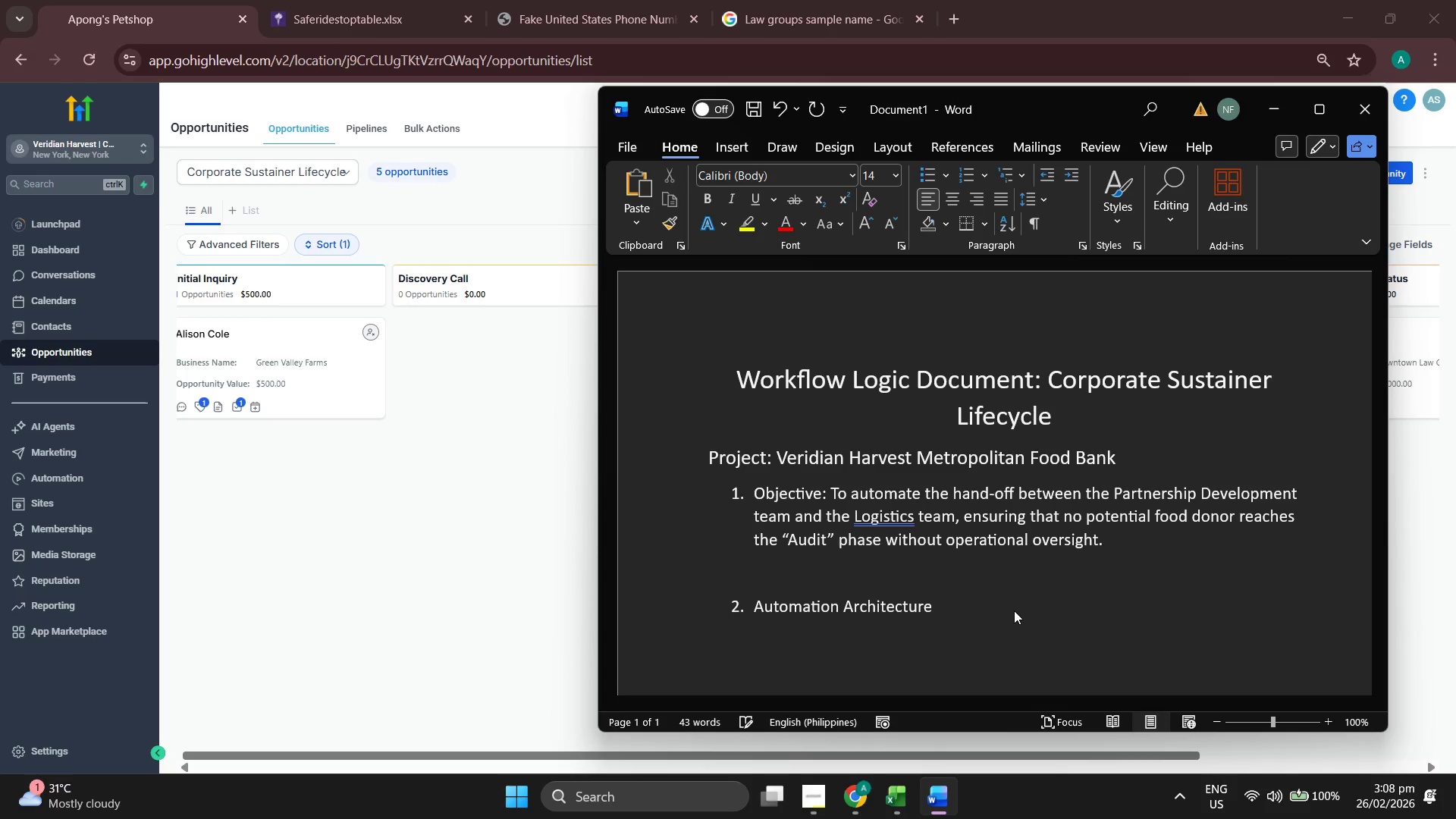 
key(Backspace)
 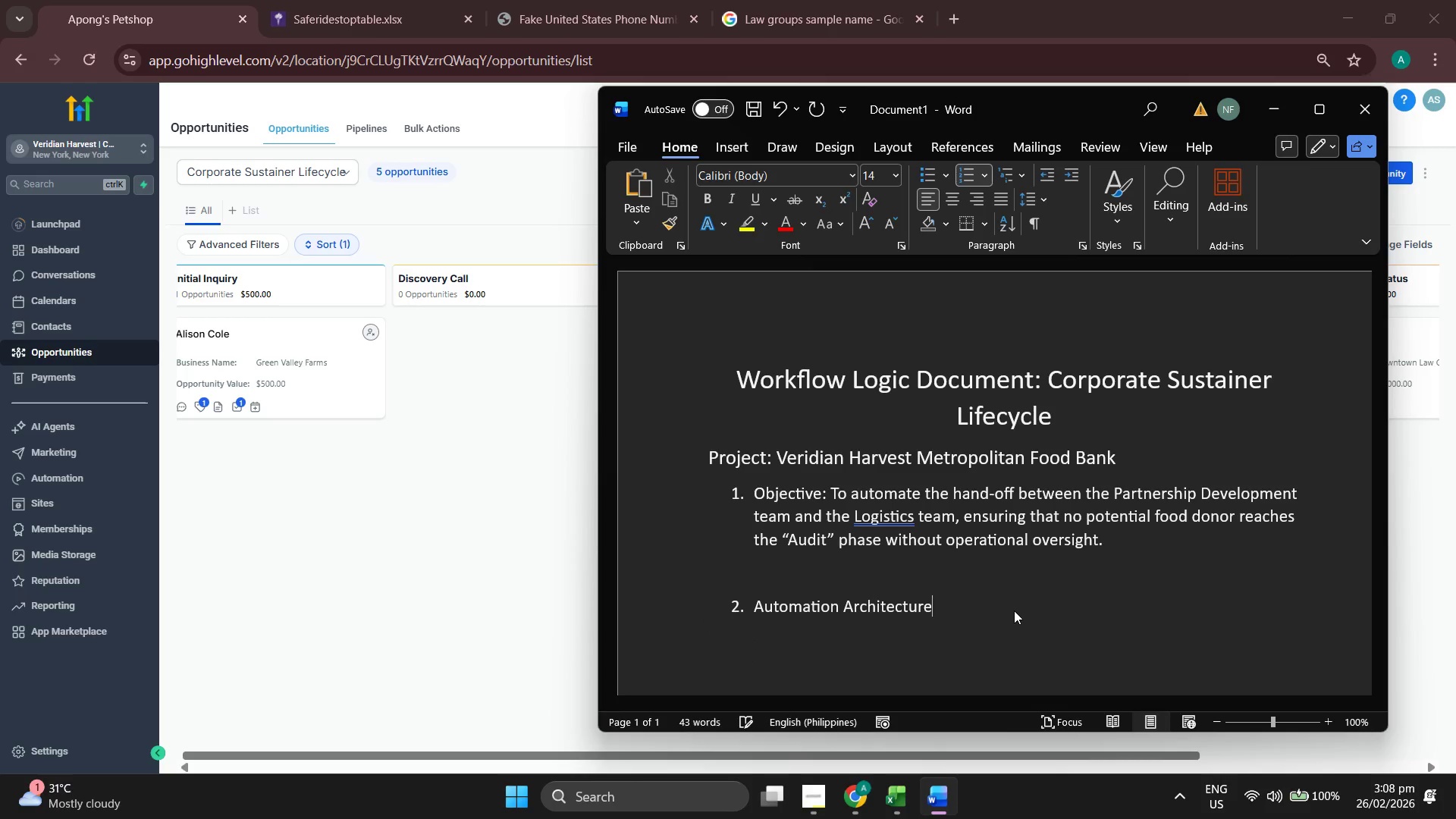 
key(Enter)
 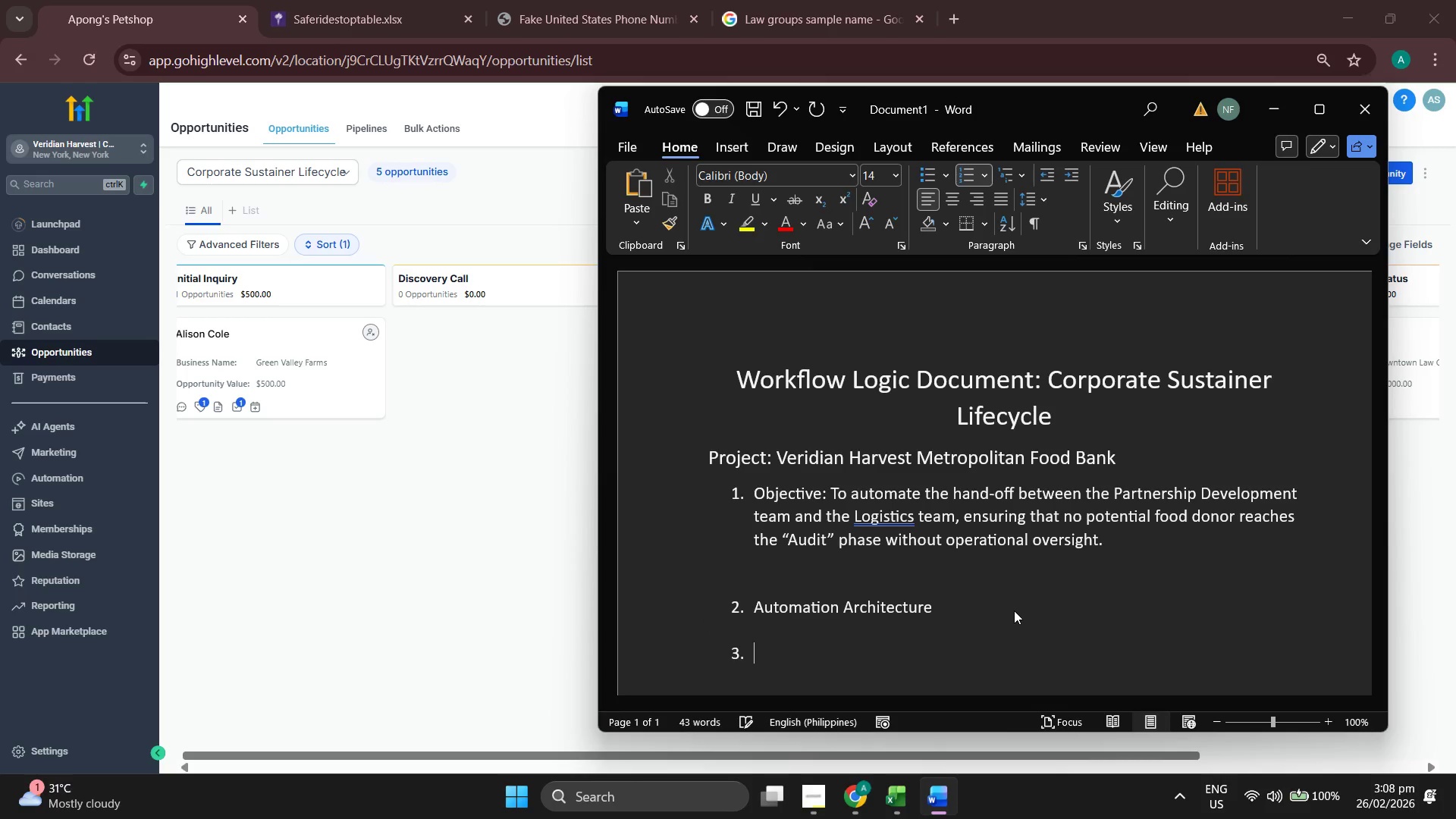 
key(Backspace)
 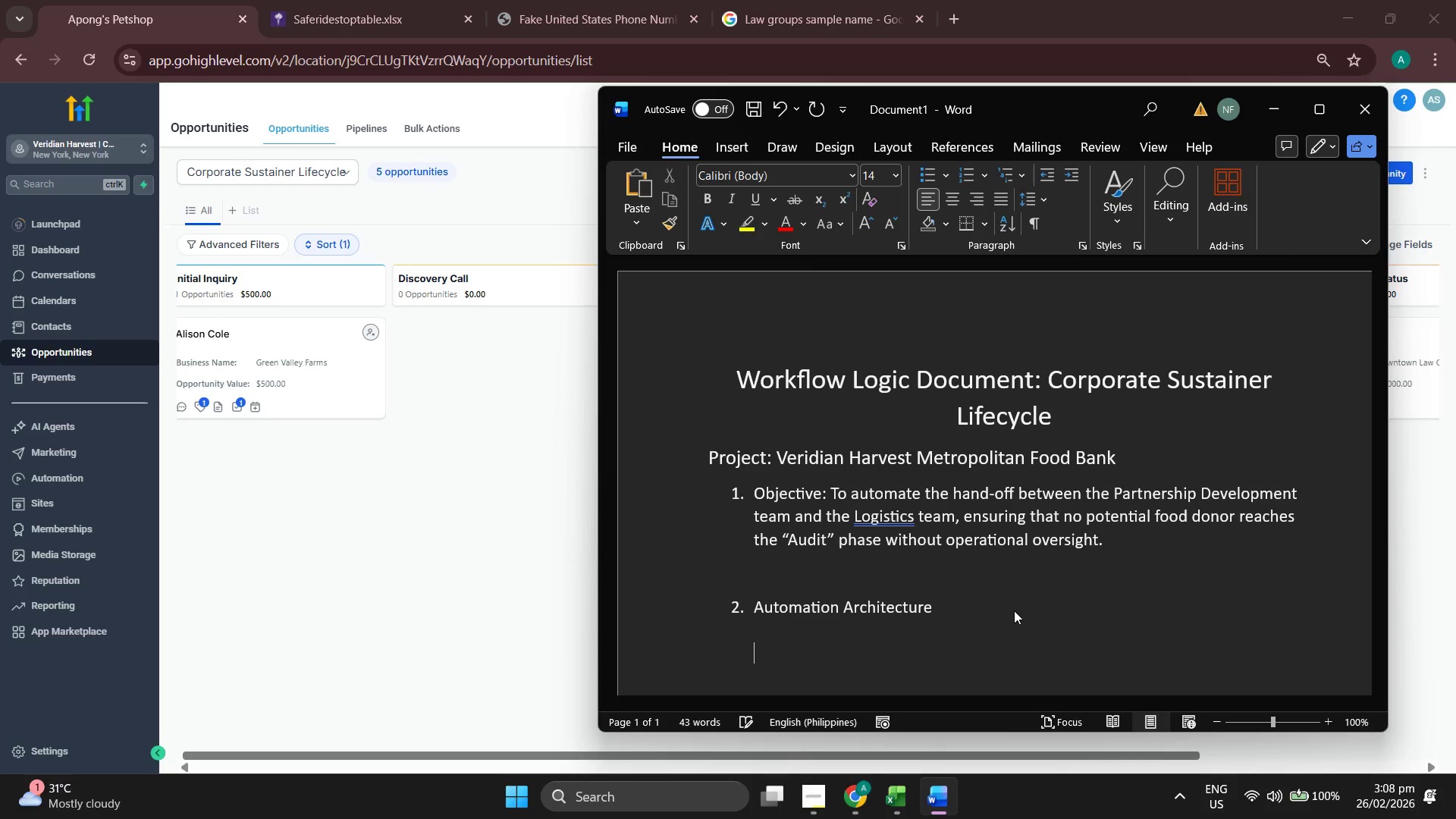 
key(Backspace)
 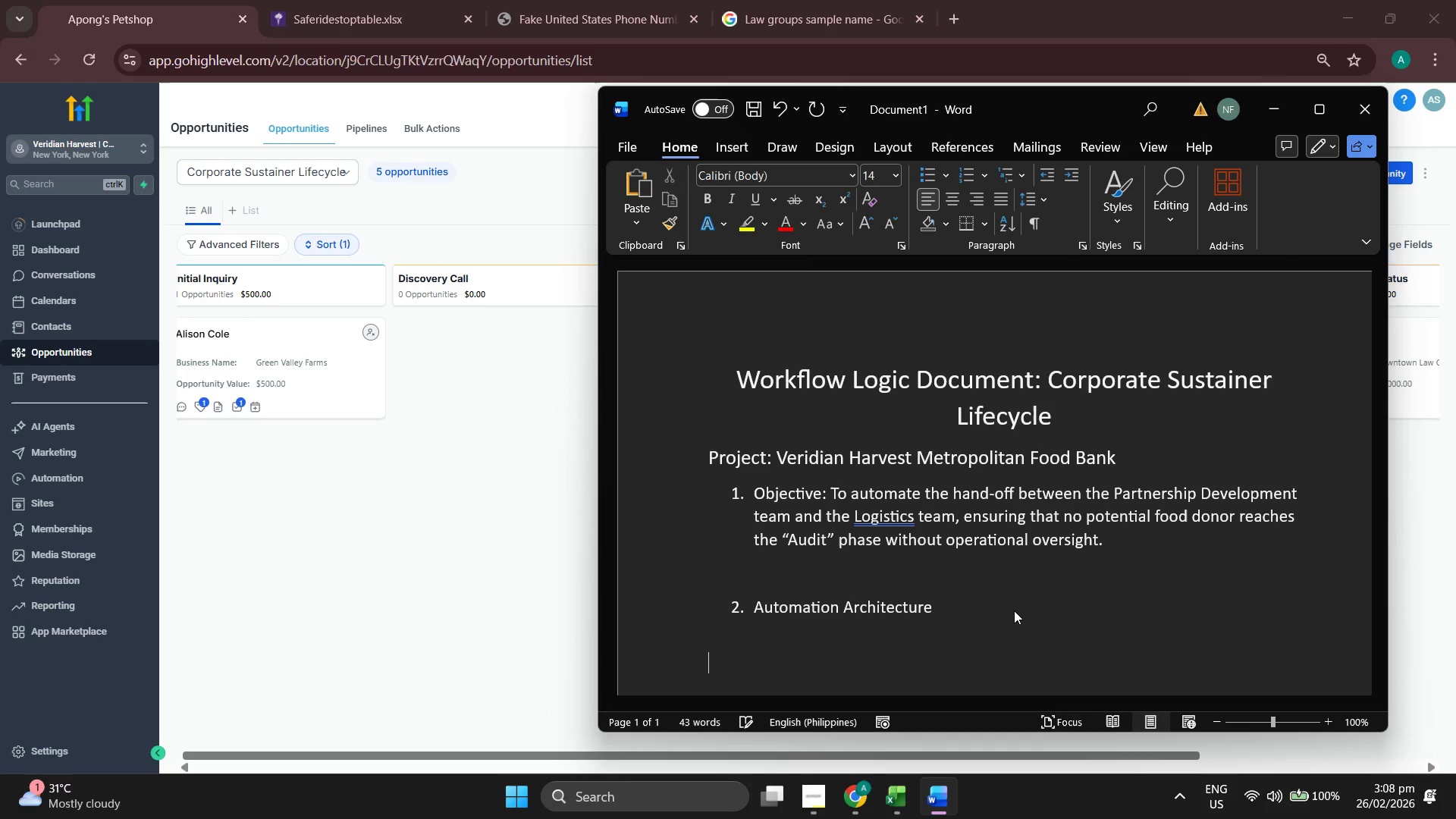 
key(Backspace)
 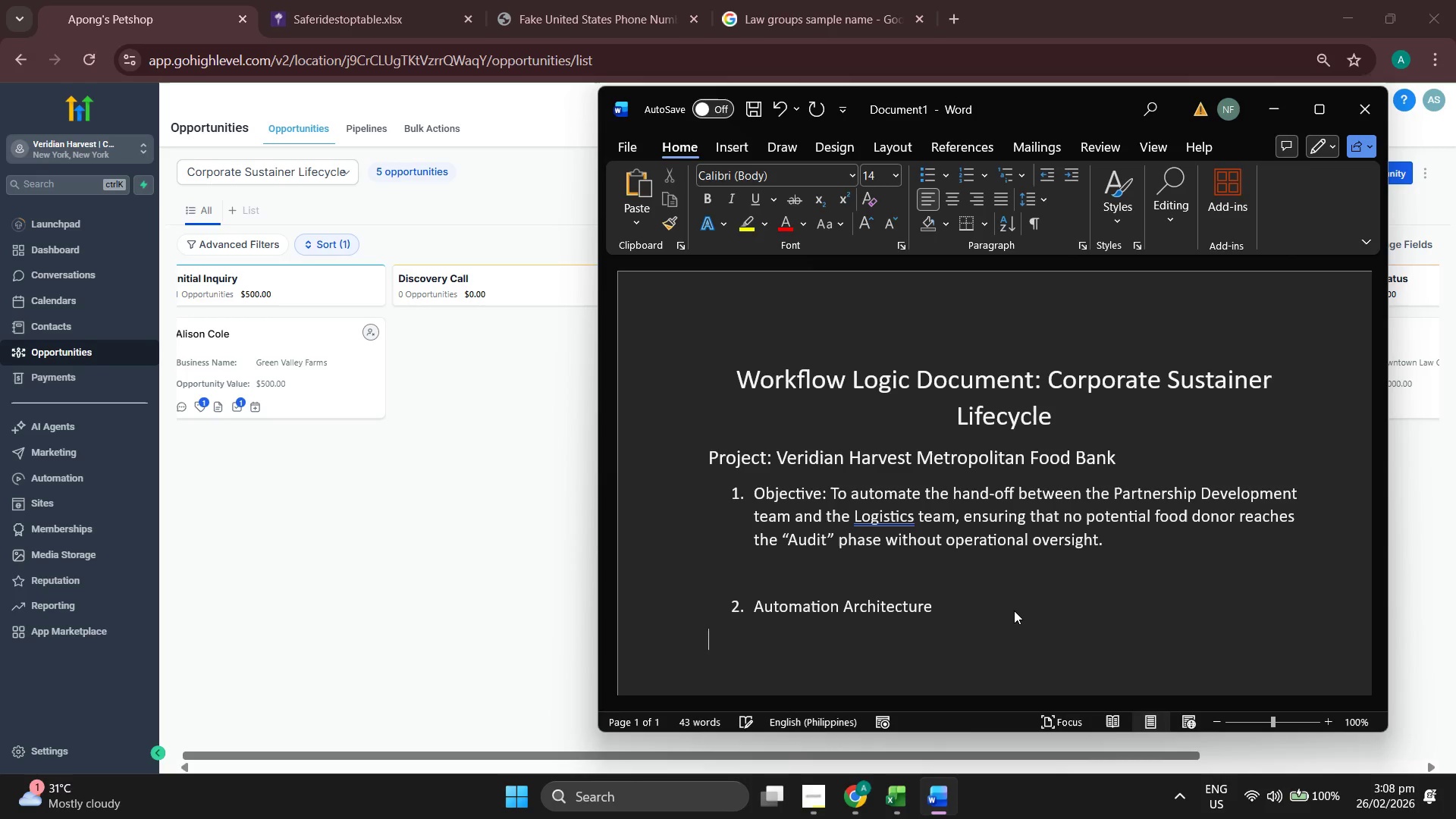 
key(Backspace)
 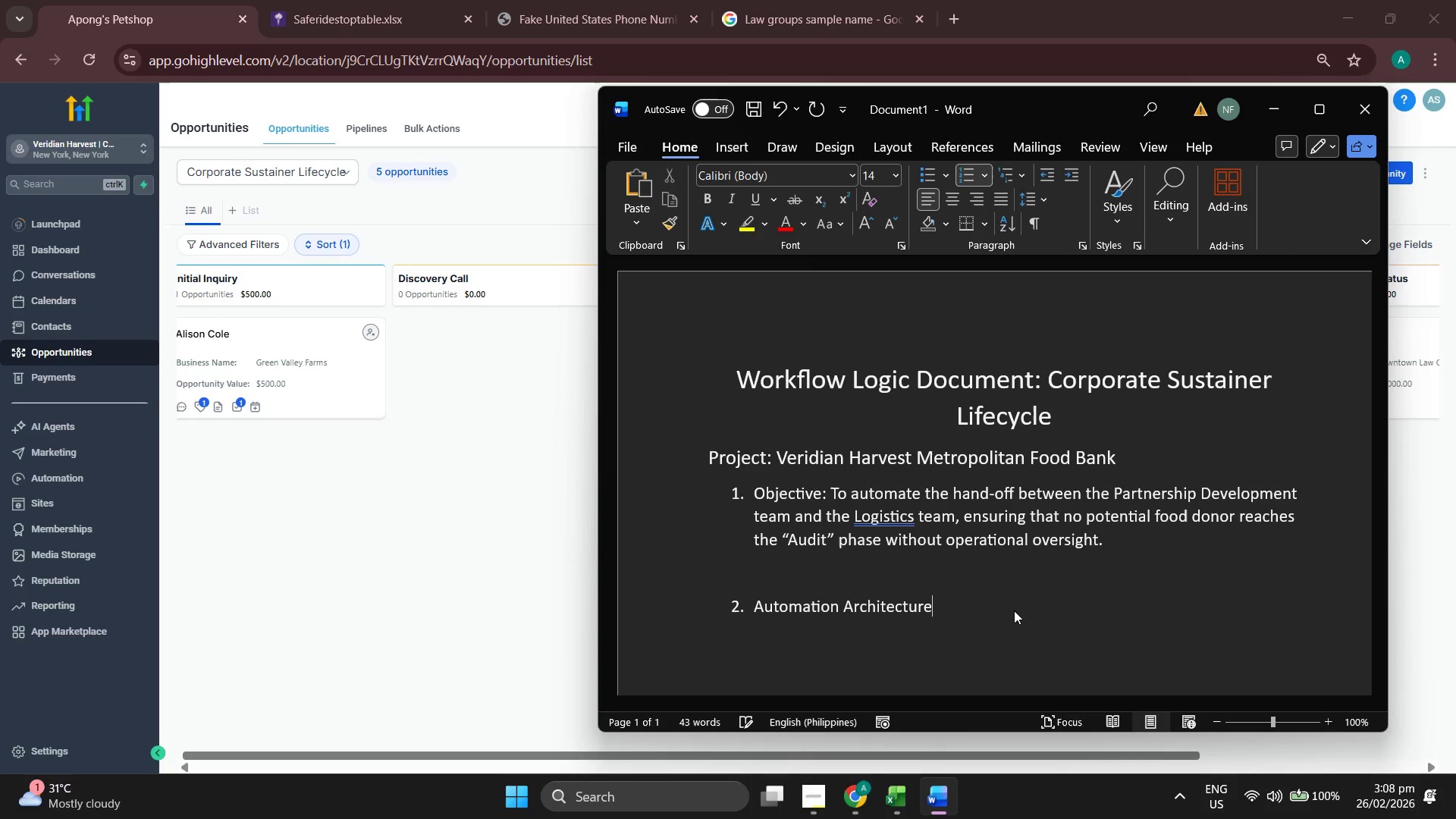 
key(Shift+Enter)
 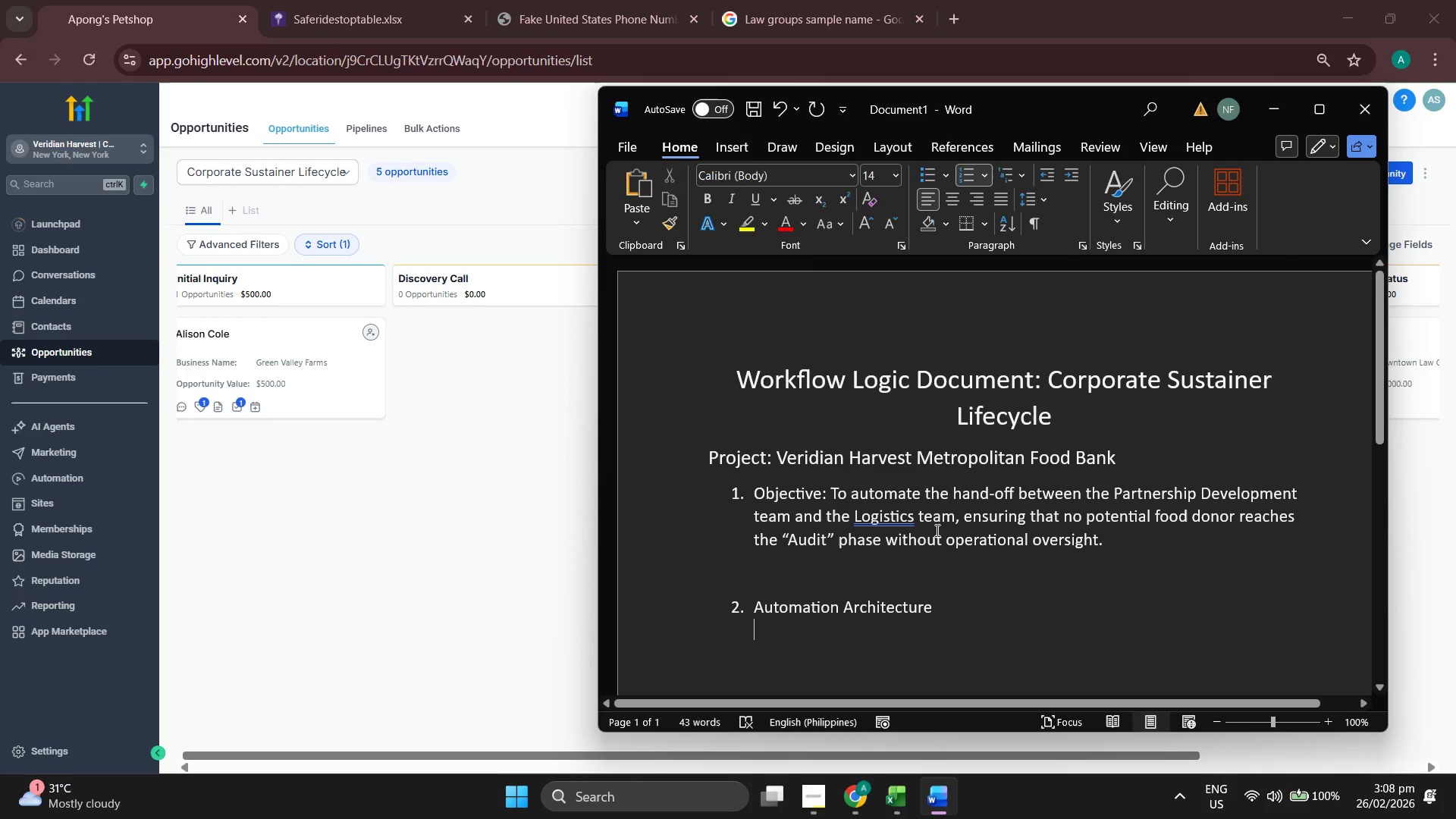 
wait(5.09)
 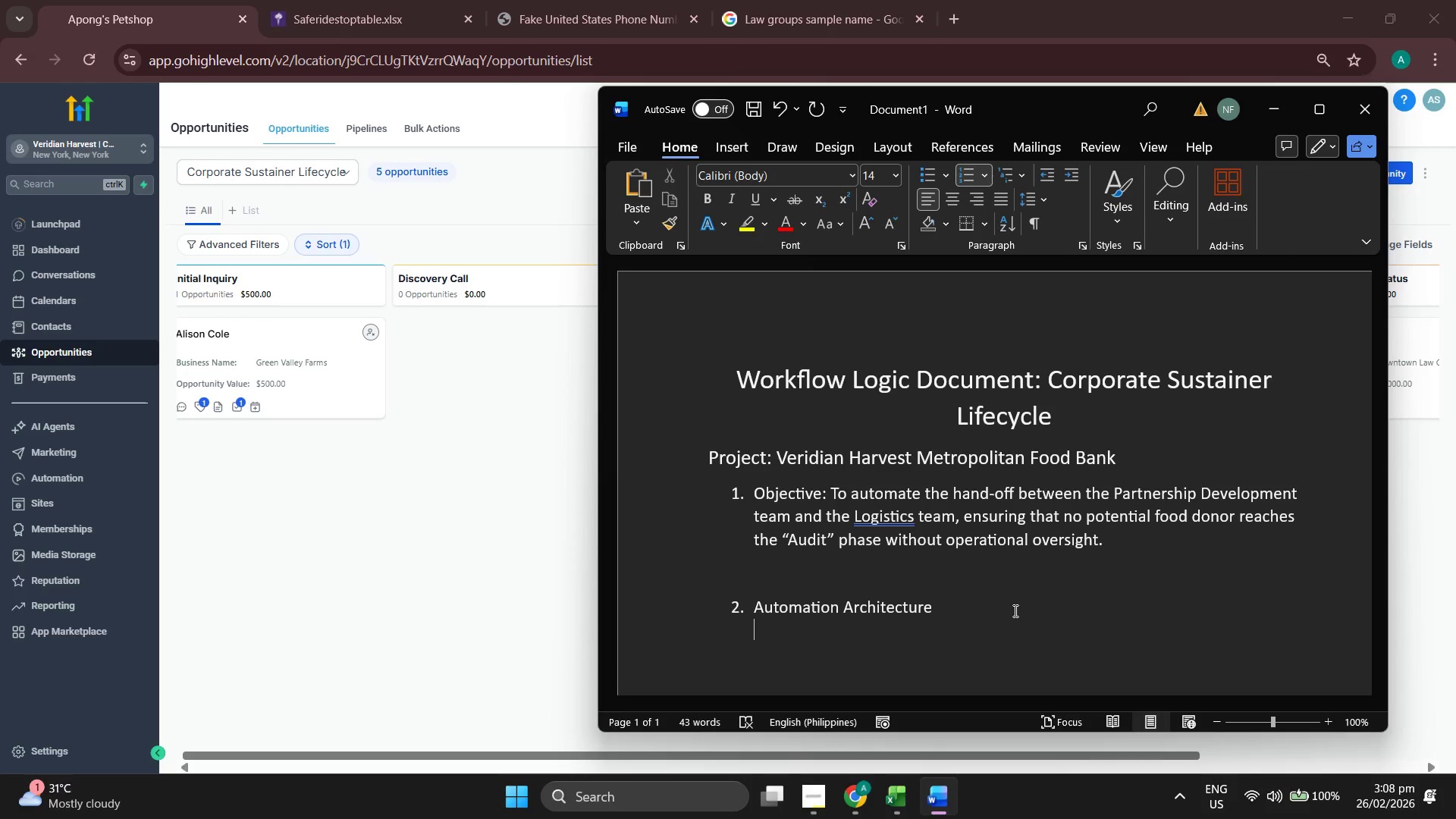 
left_click([832, 494])
 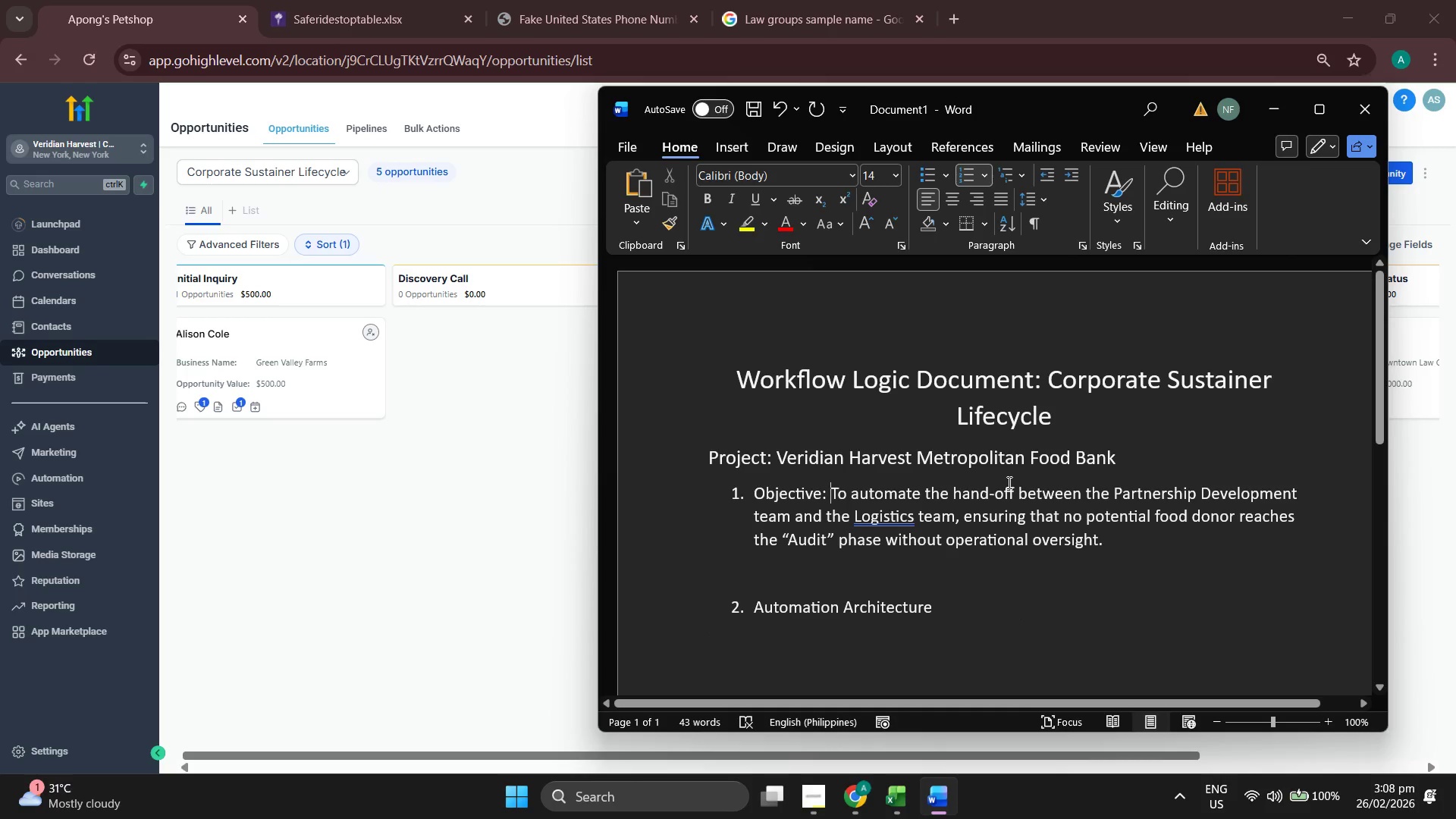 
key(Shift+Enter)
 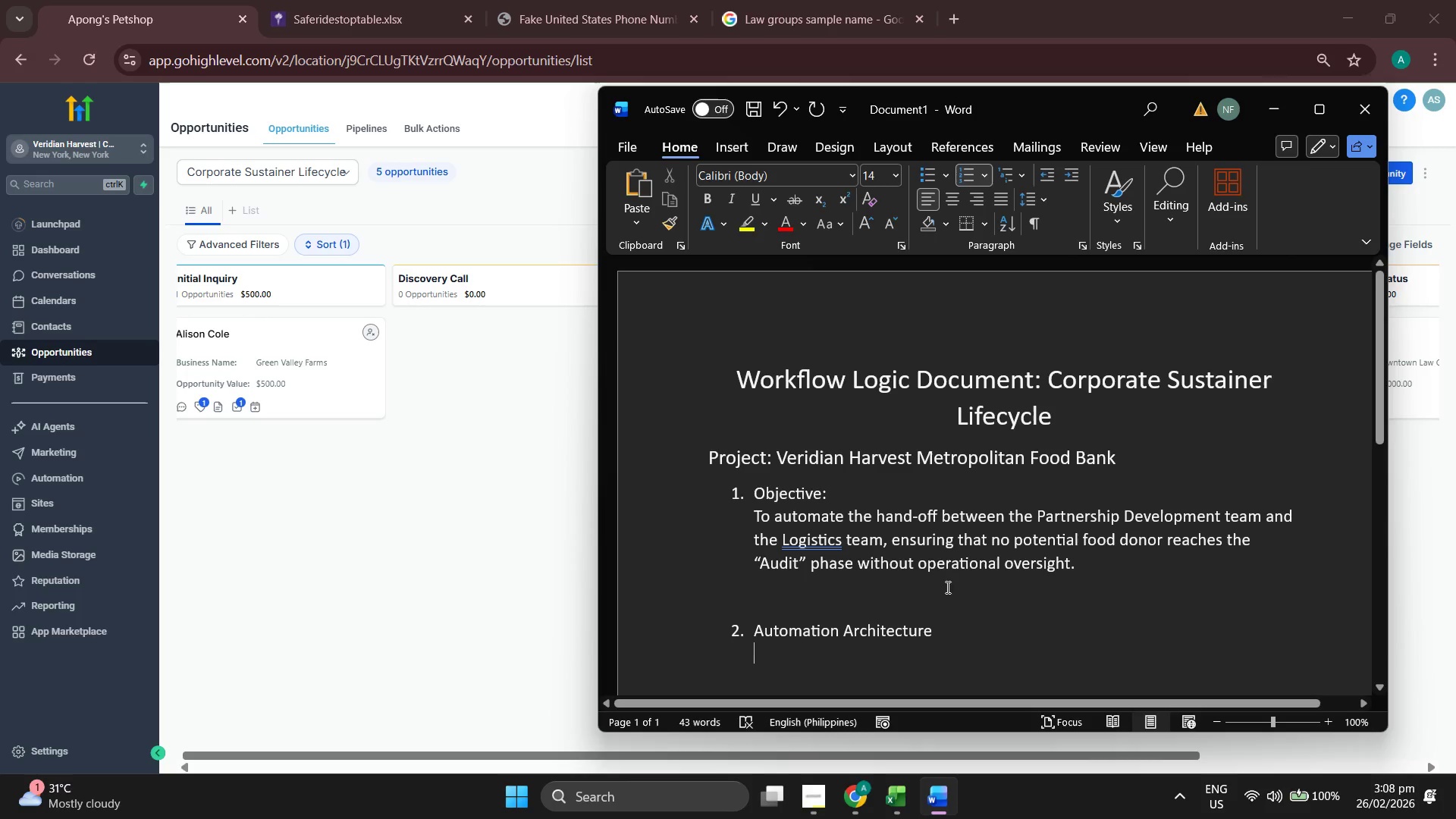 
scroll: coordinate [1072, 453], scroll_direction: down, amount: 1.0
 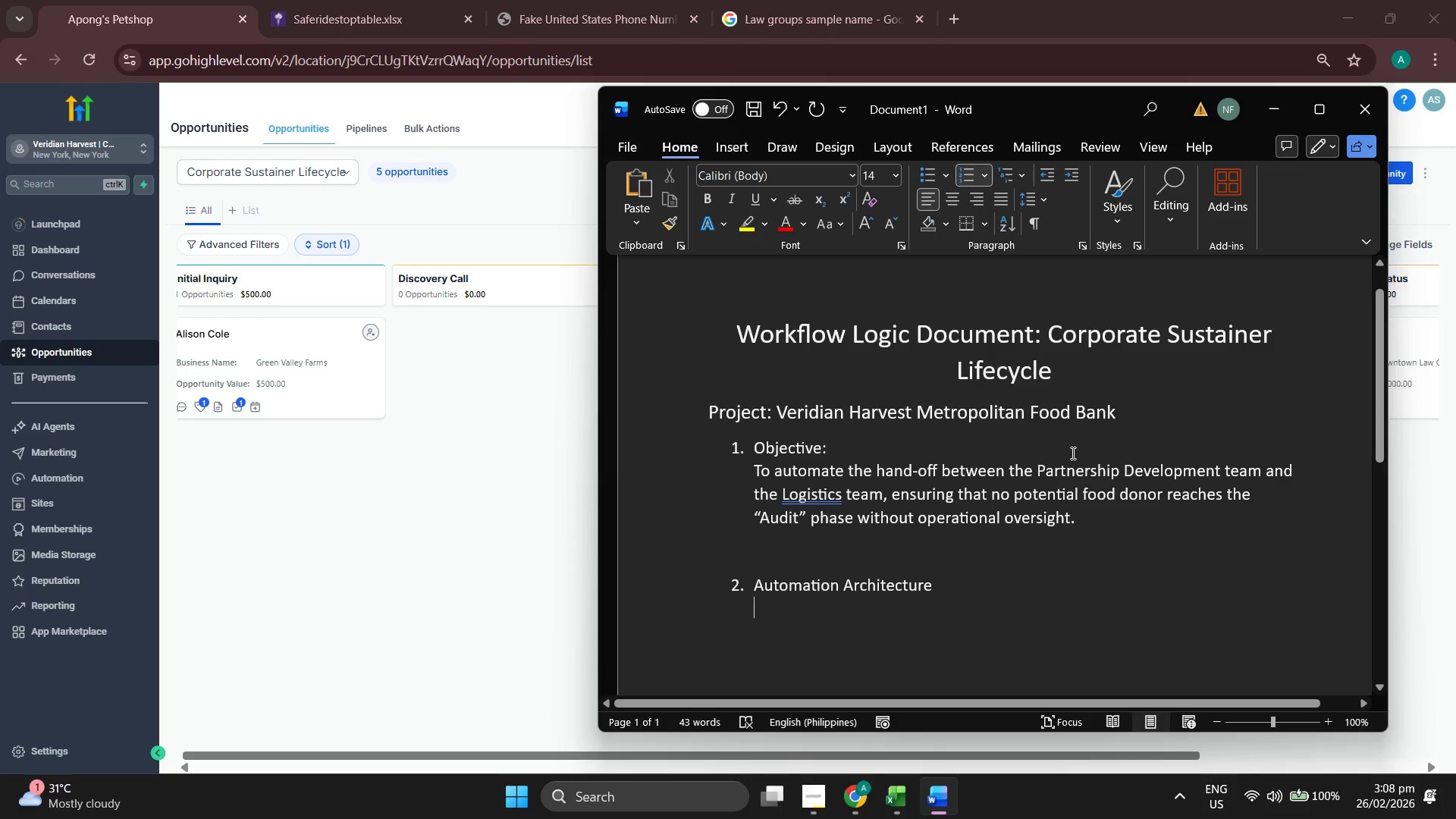 
type(The systeams)
key(Backspace)
key(Backspace)
key(Backspace)
type(ms uses a State-Change Tru)
key(Backspace)
type(ige)
key(Backspace)
type(ger to initiate operational tasks. tHIS )
key(Backspace)
key(Backspace)
type(S PREVENT)
 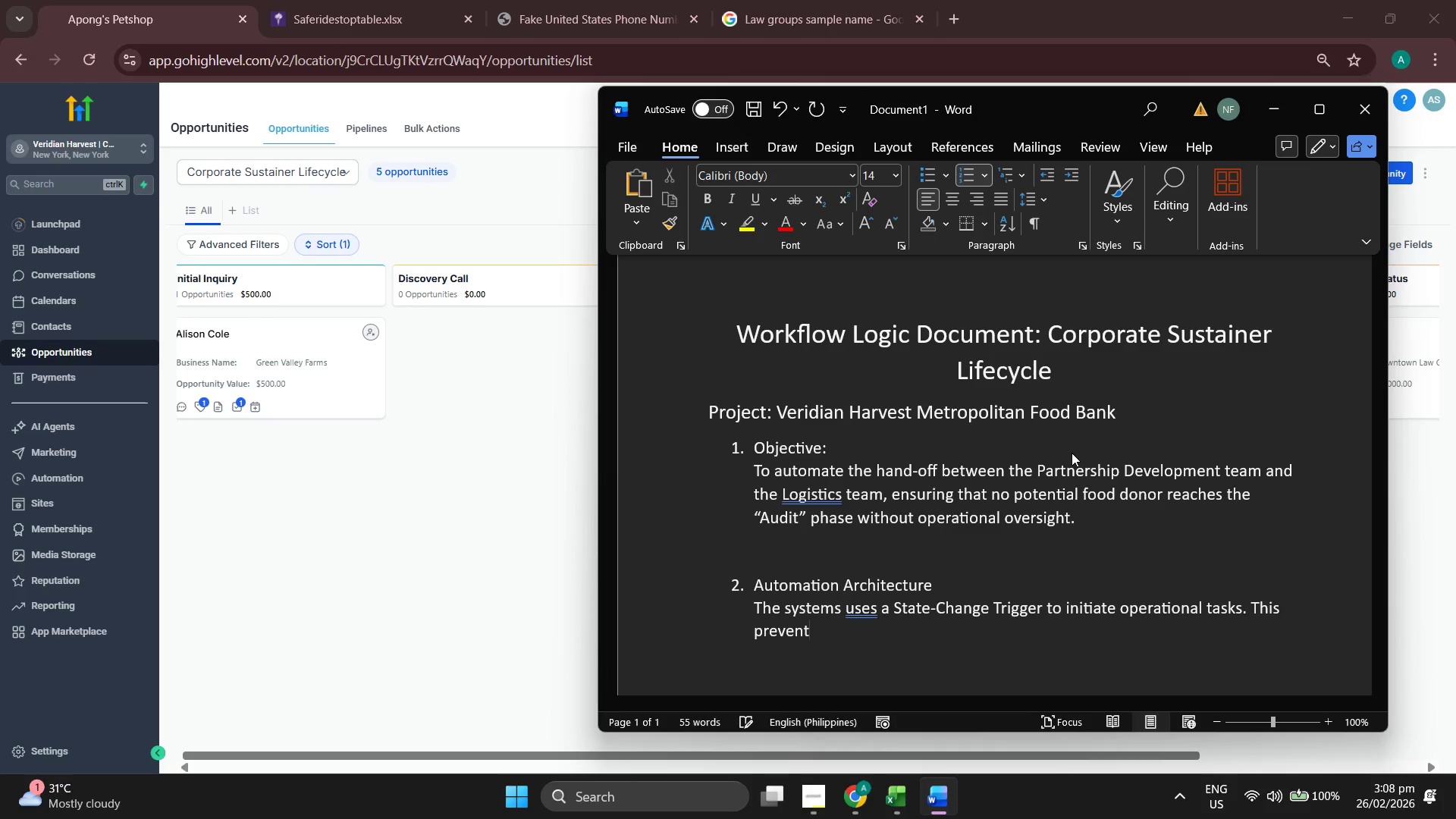 
hold_key(key=CapsLock, duration=8.44)
 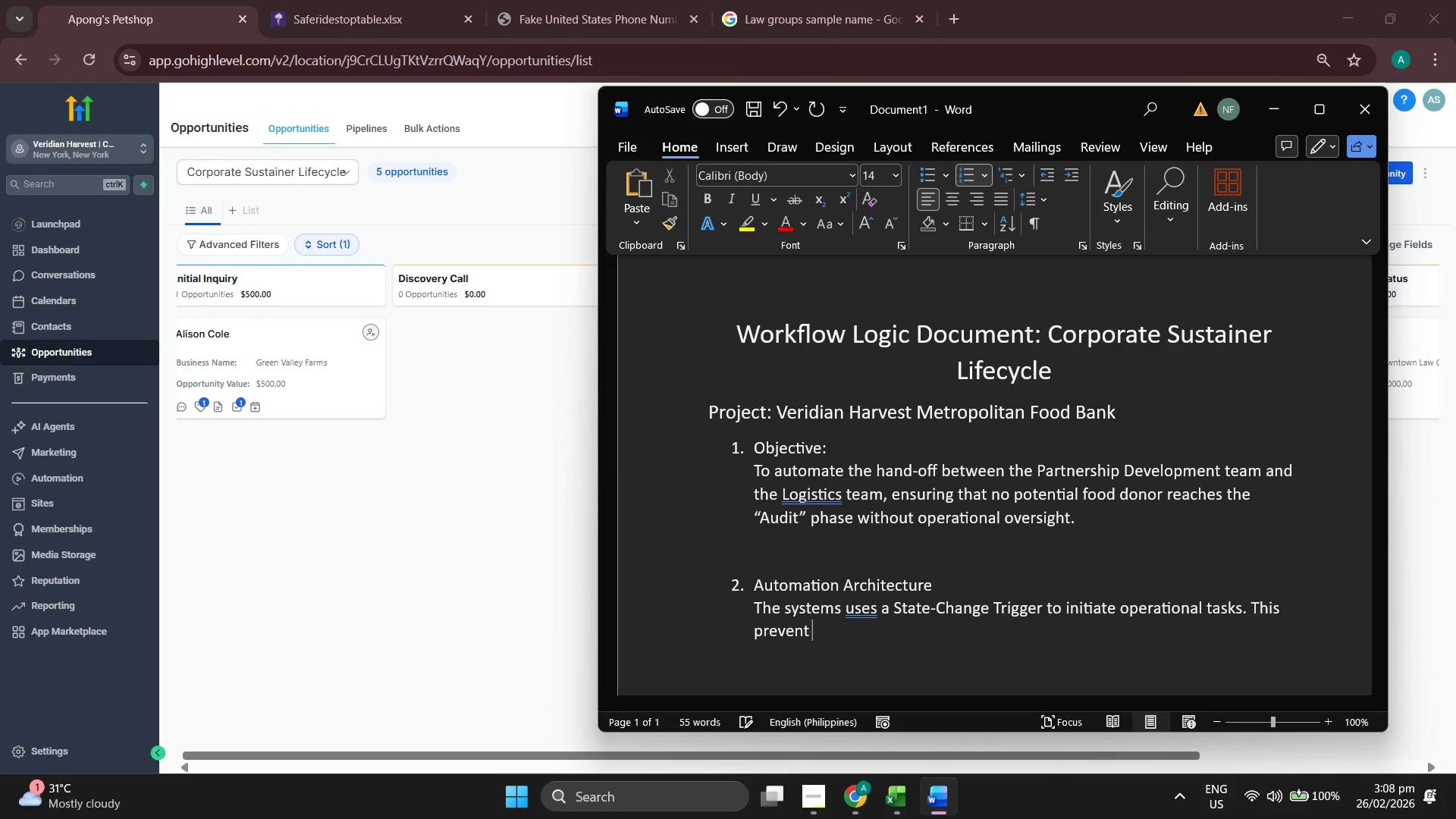 
type(W)
key(Backspace)
type( Warehouse Manager from being overwhelmed by earlty)
key(Backspace)
type(-stage leads that haven't been prov)
key(Backspace)
type(perly vetted)
 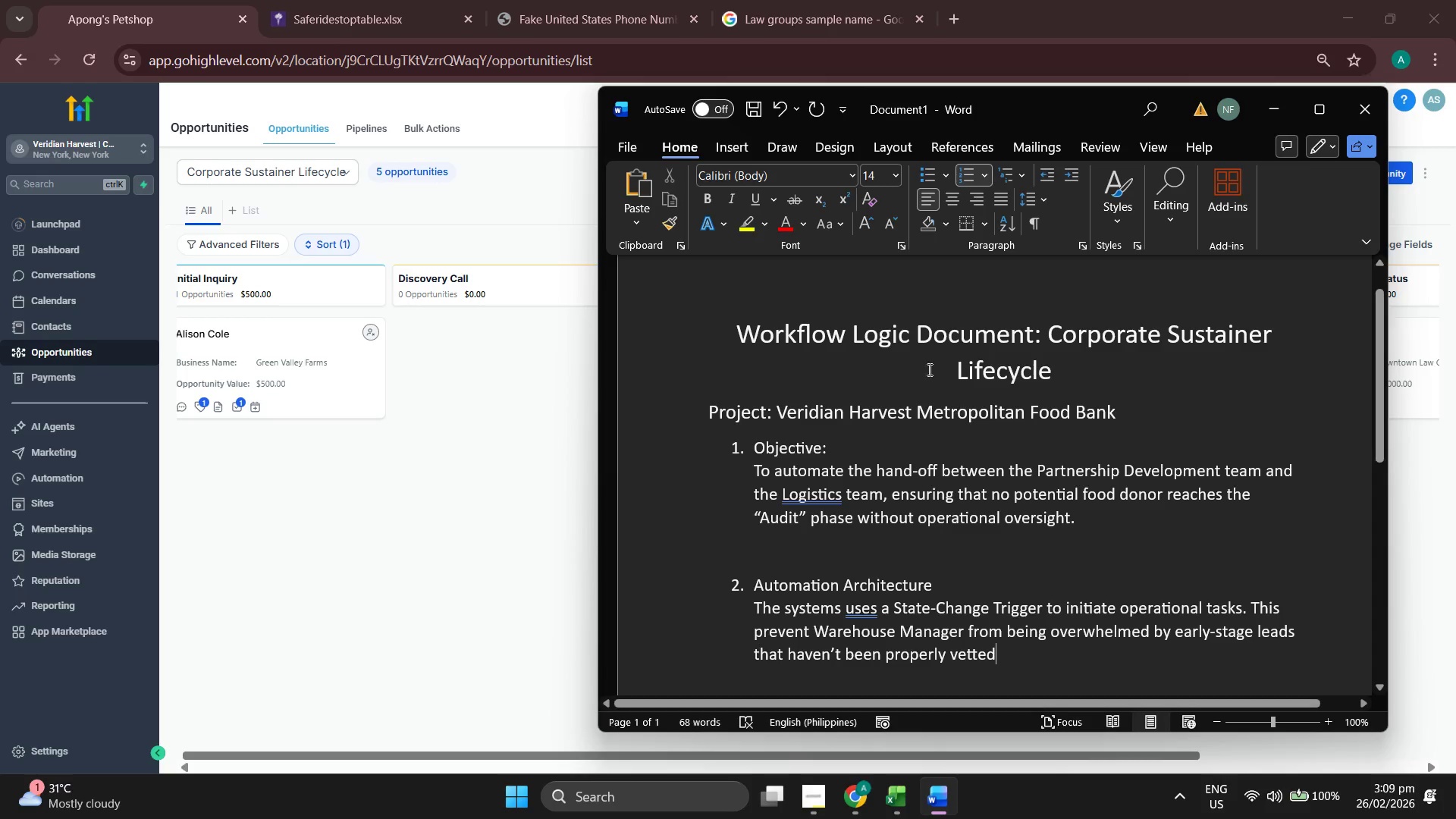 
scroll: coordinate [1114, 394], scroll_direction: down, amount: 2.0
 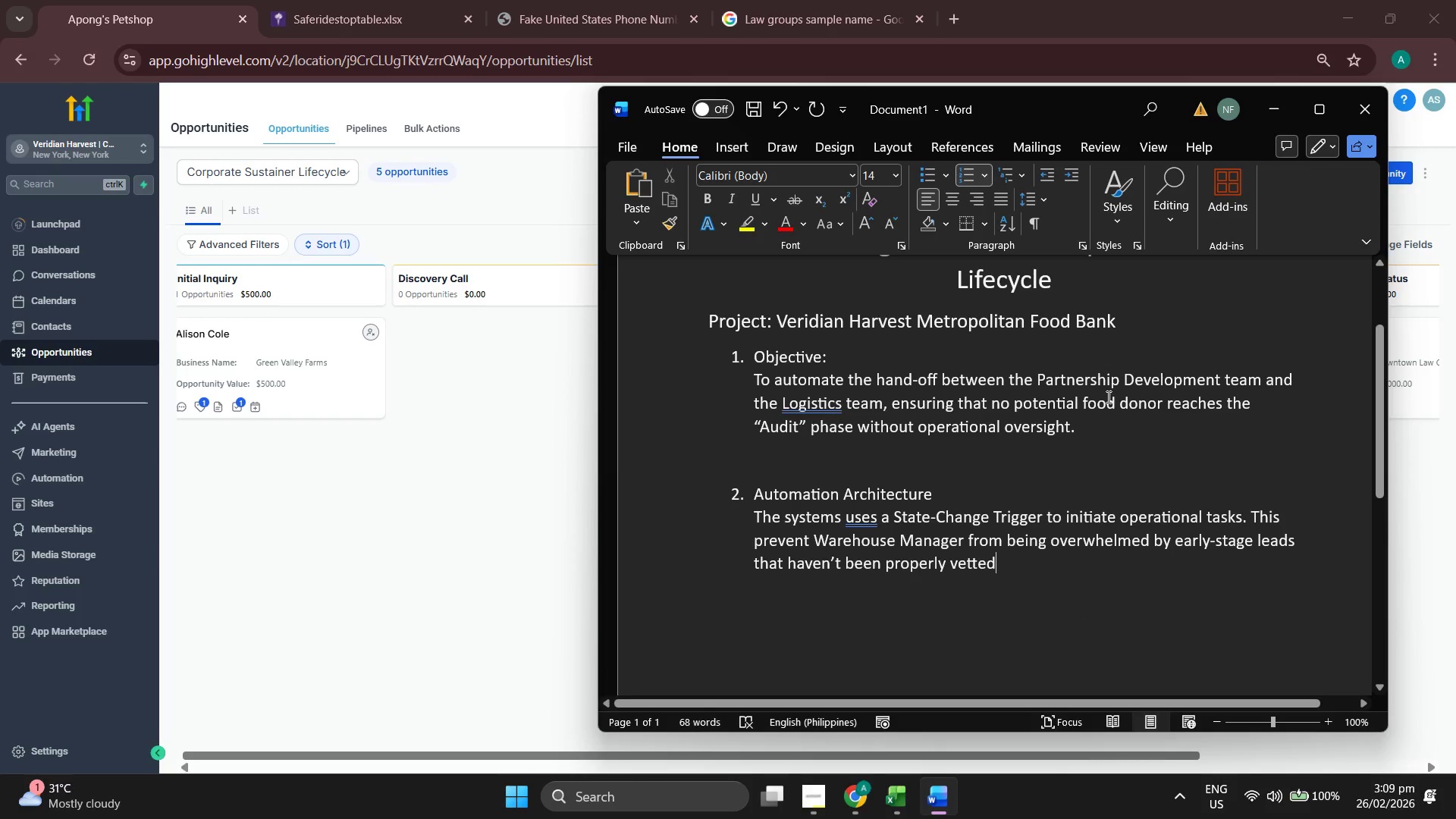 
key(Period)
 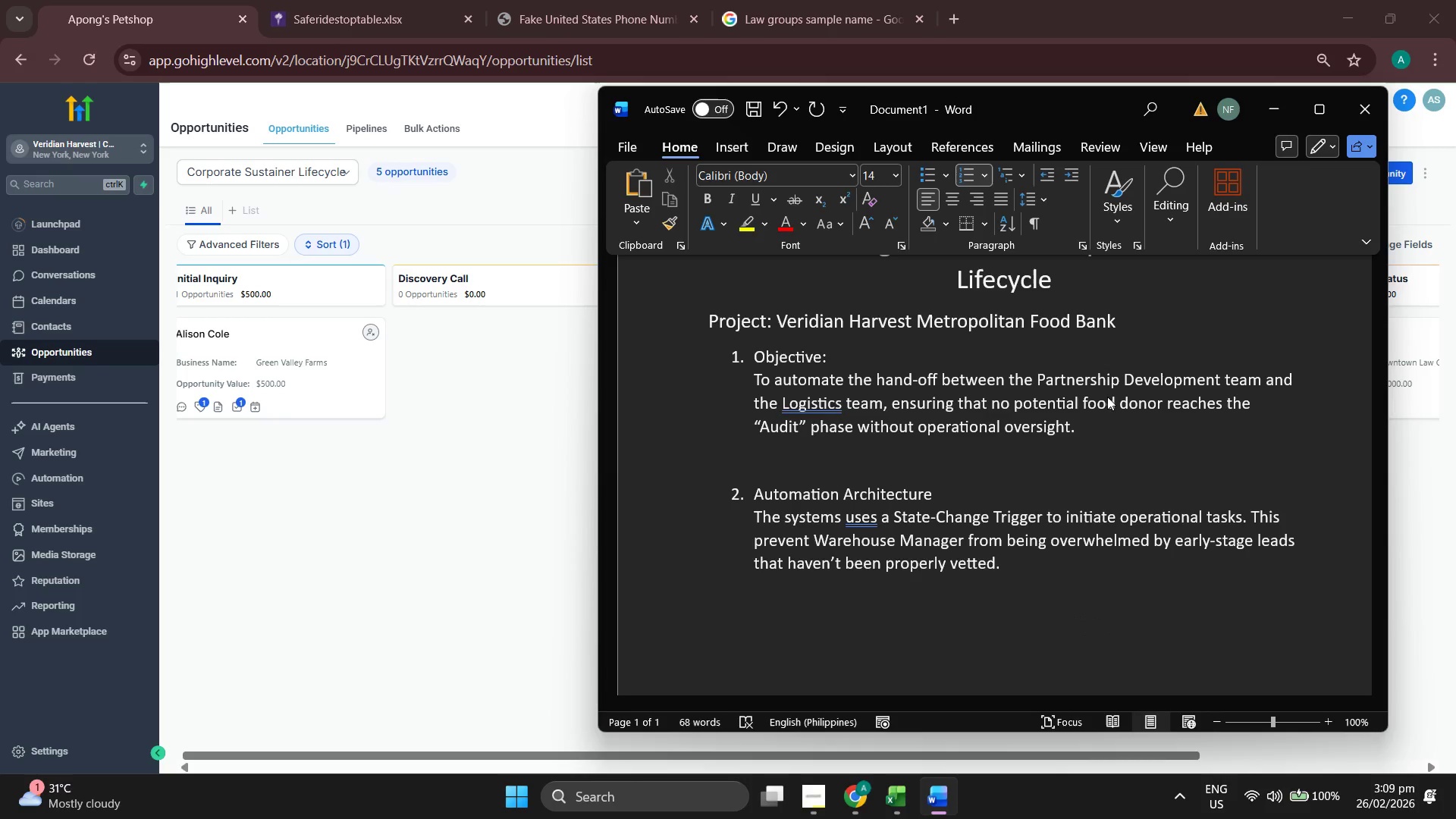 
key(Enter)
 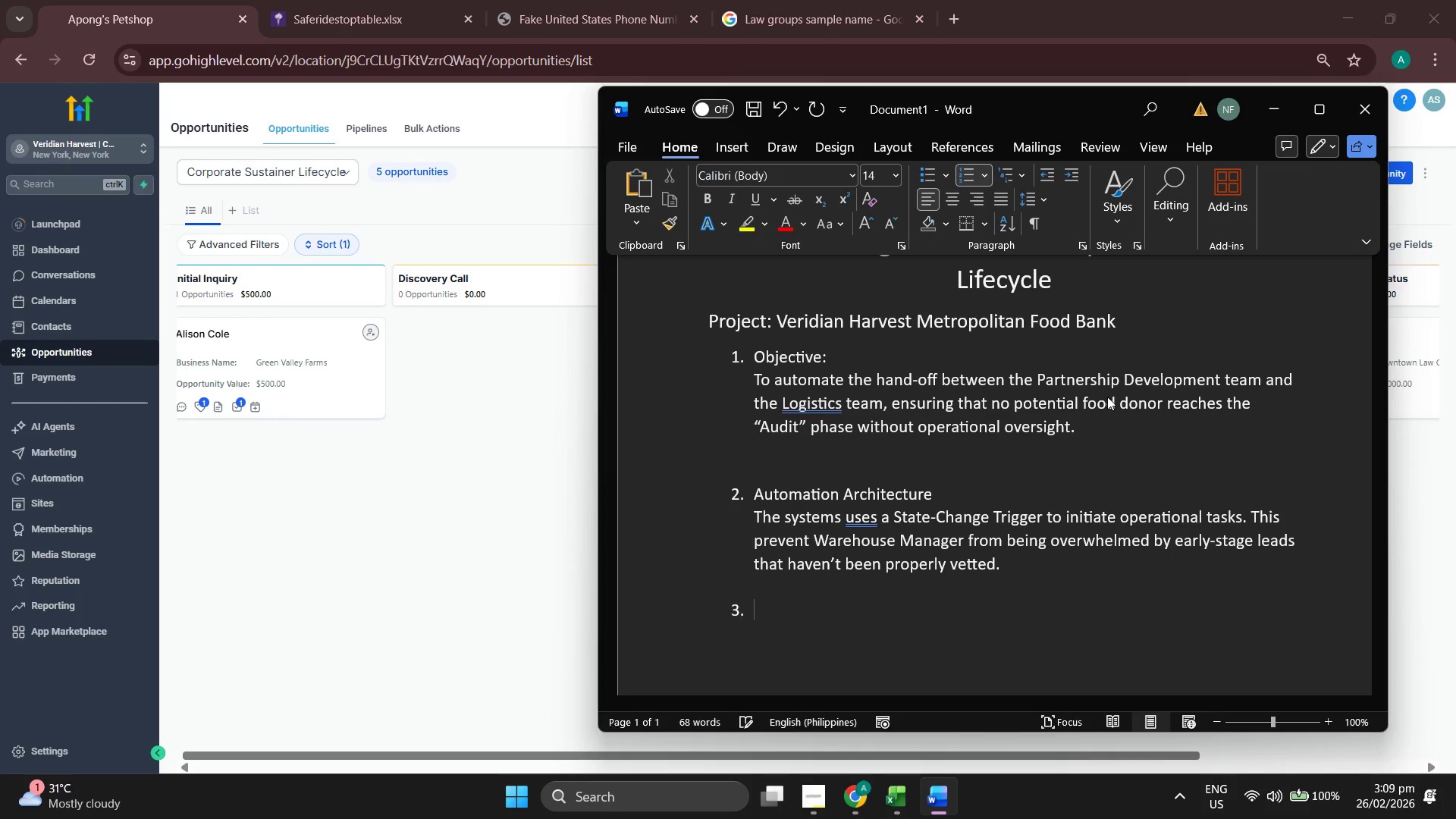 
key(Enter)
 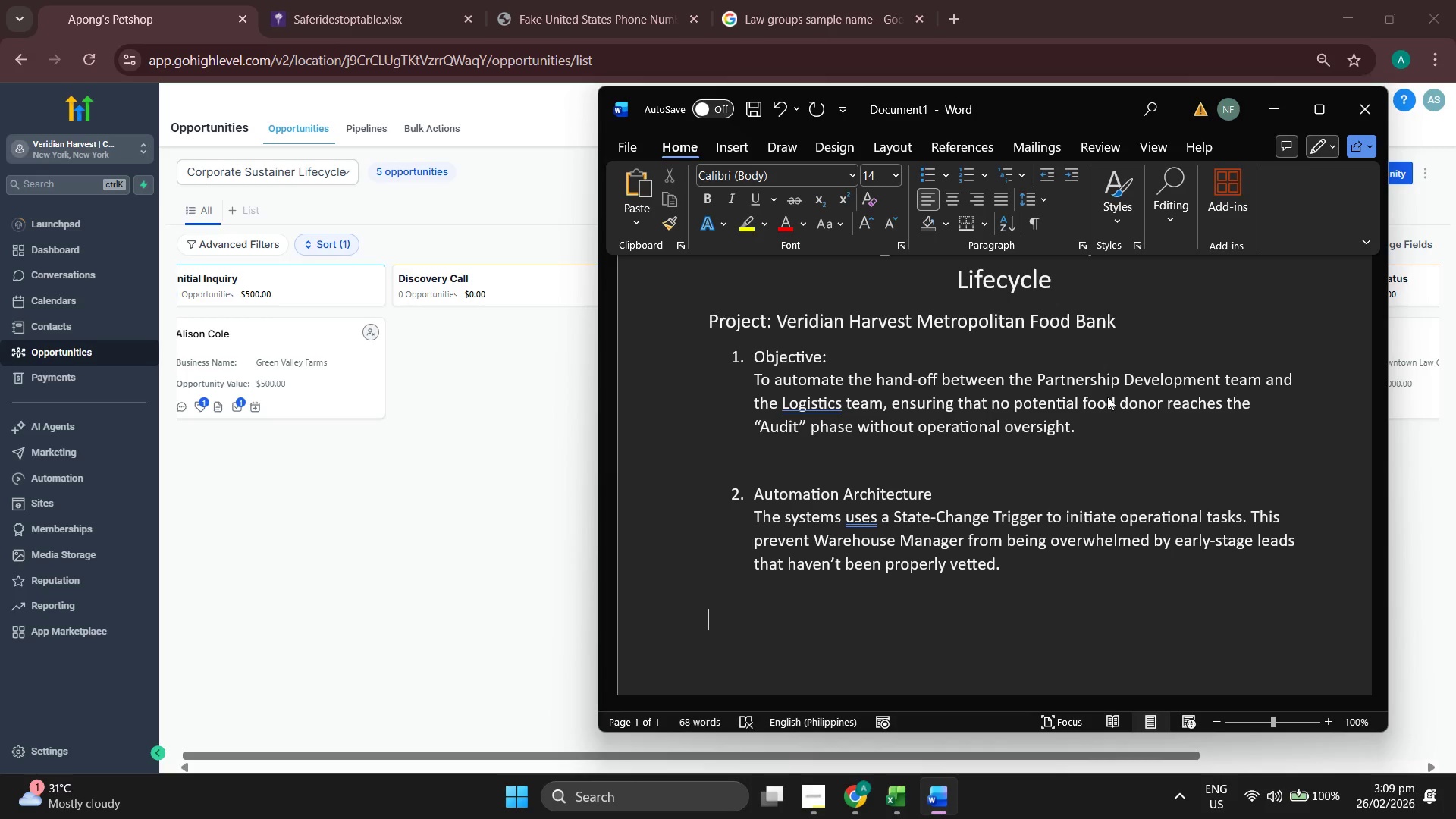 
type(A. TheP)
key(Backspace)
type( p)
key(Backspace)
type(p)
key(Backspace)
type(Primary Trigger:)
 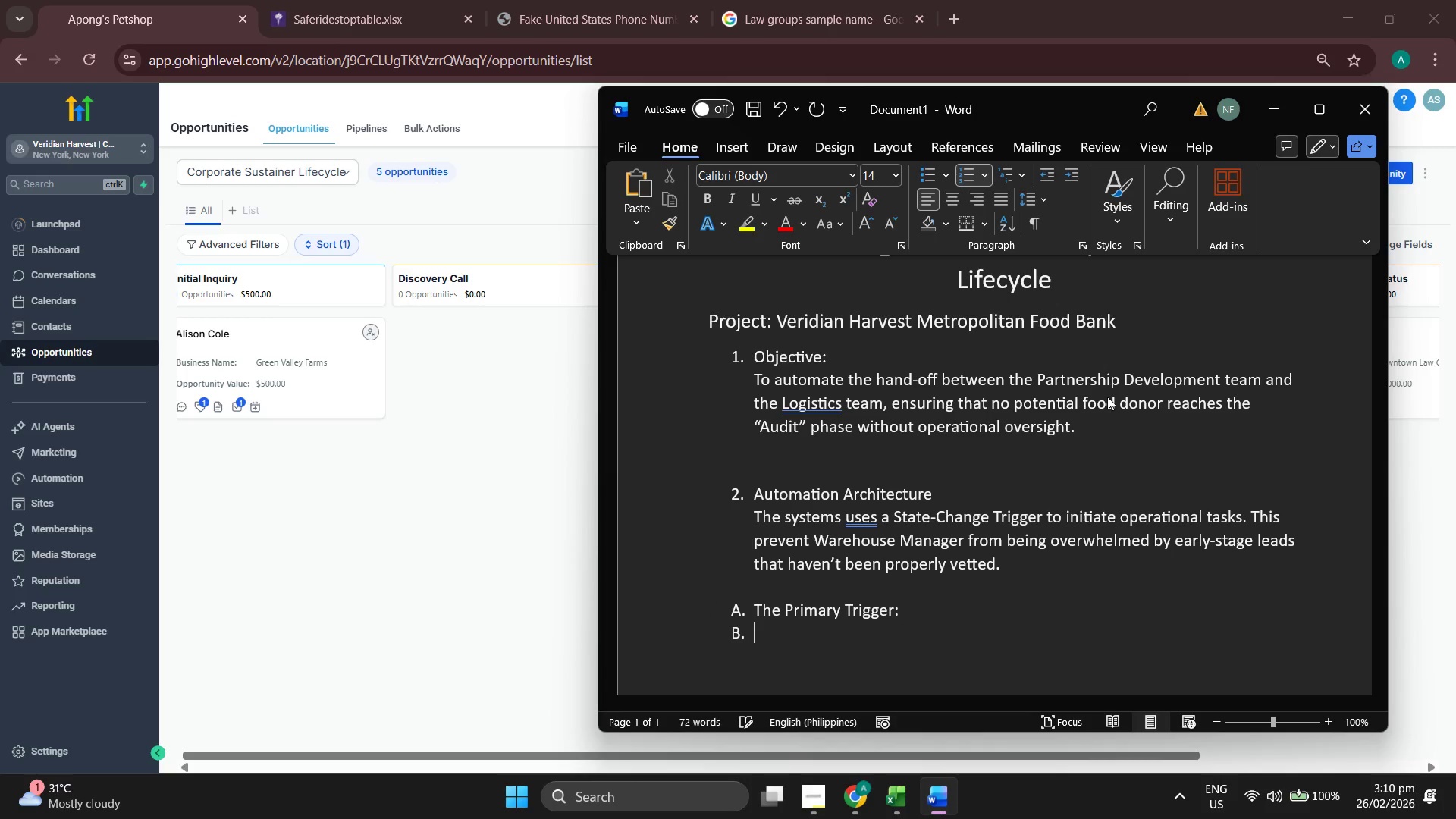 
 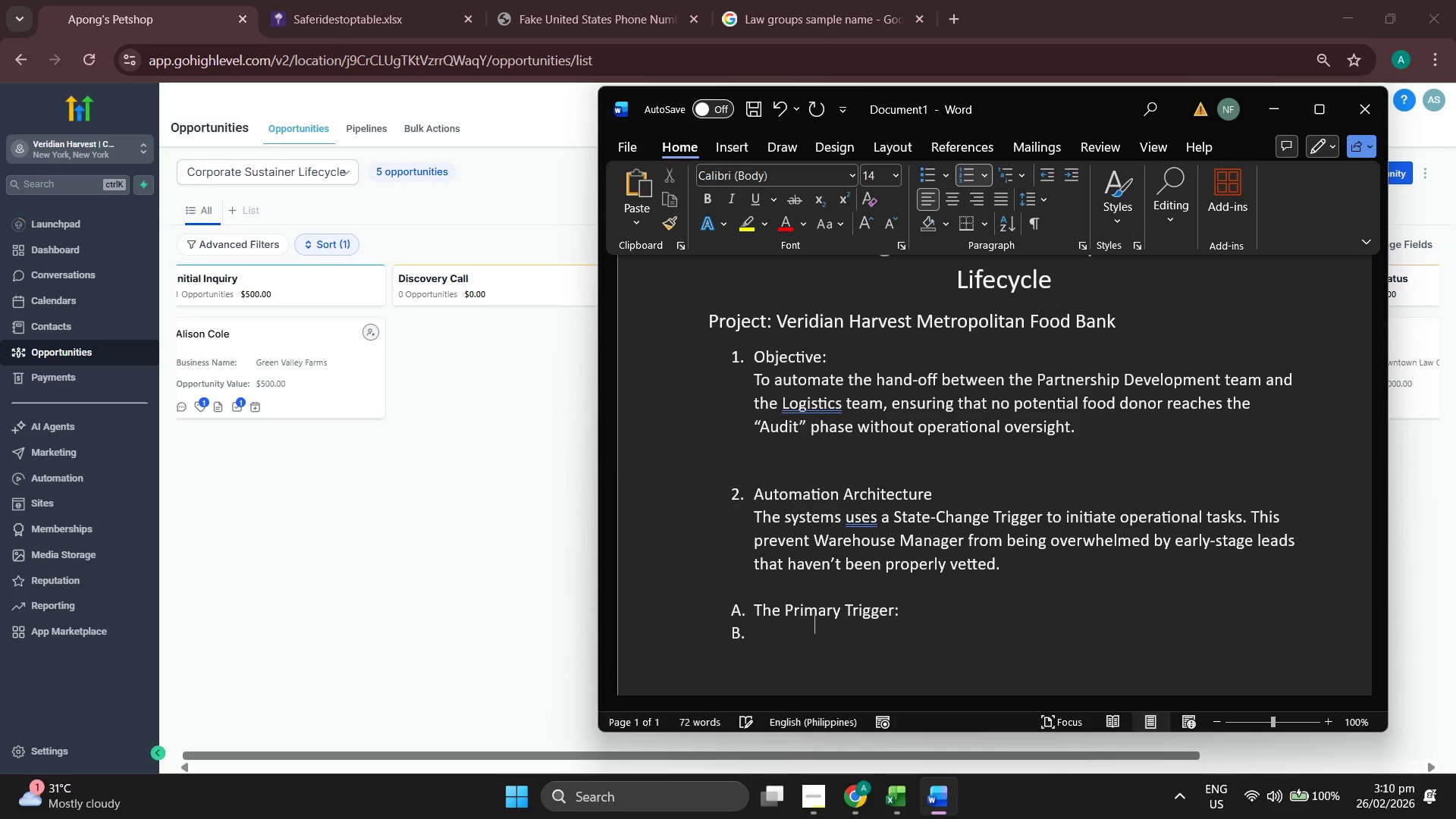 
key(Enter)
 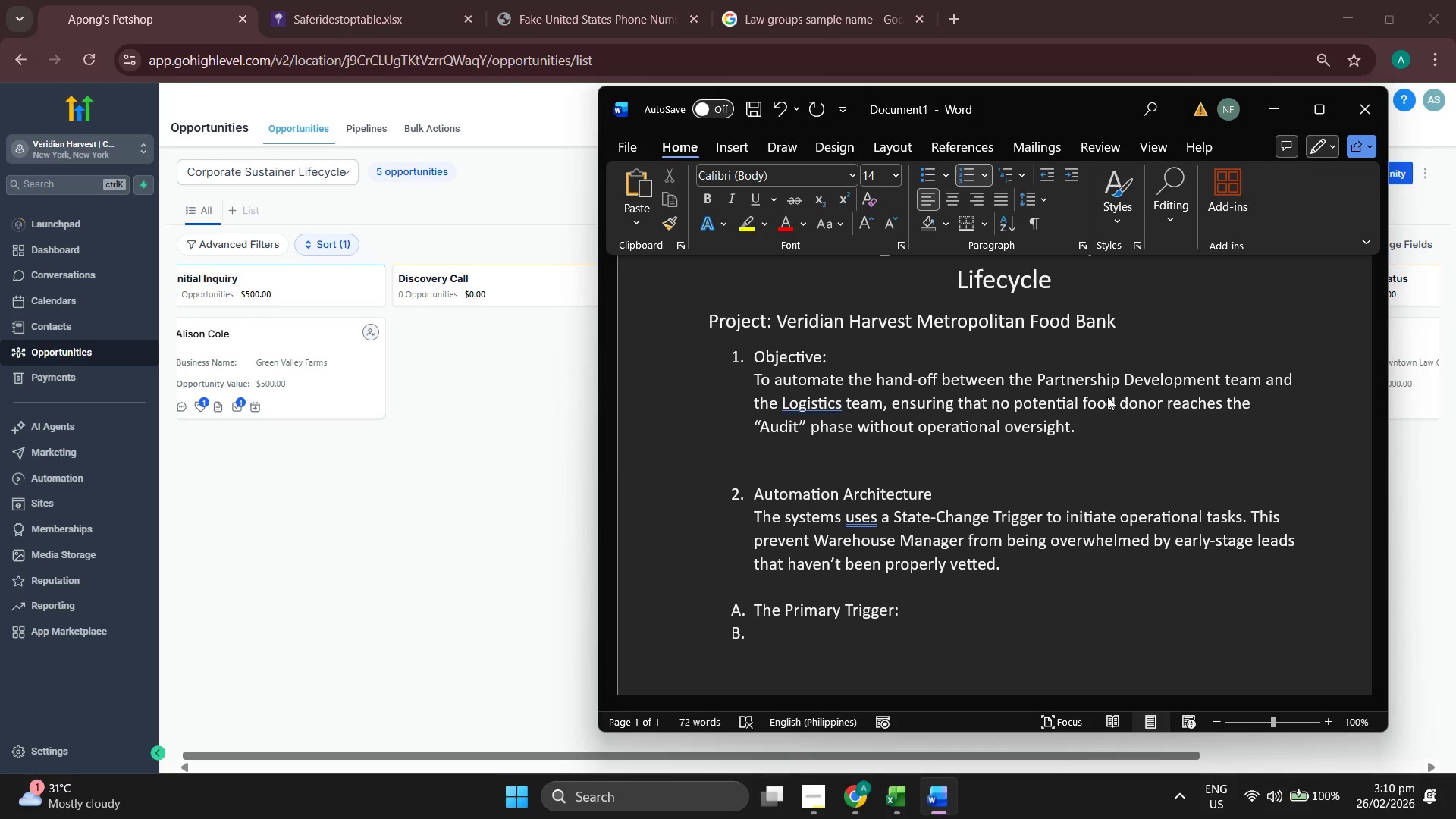 
key(Backspace)
 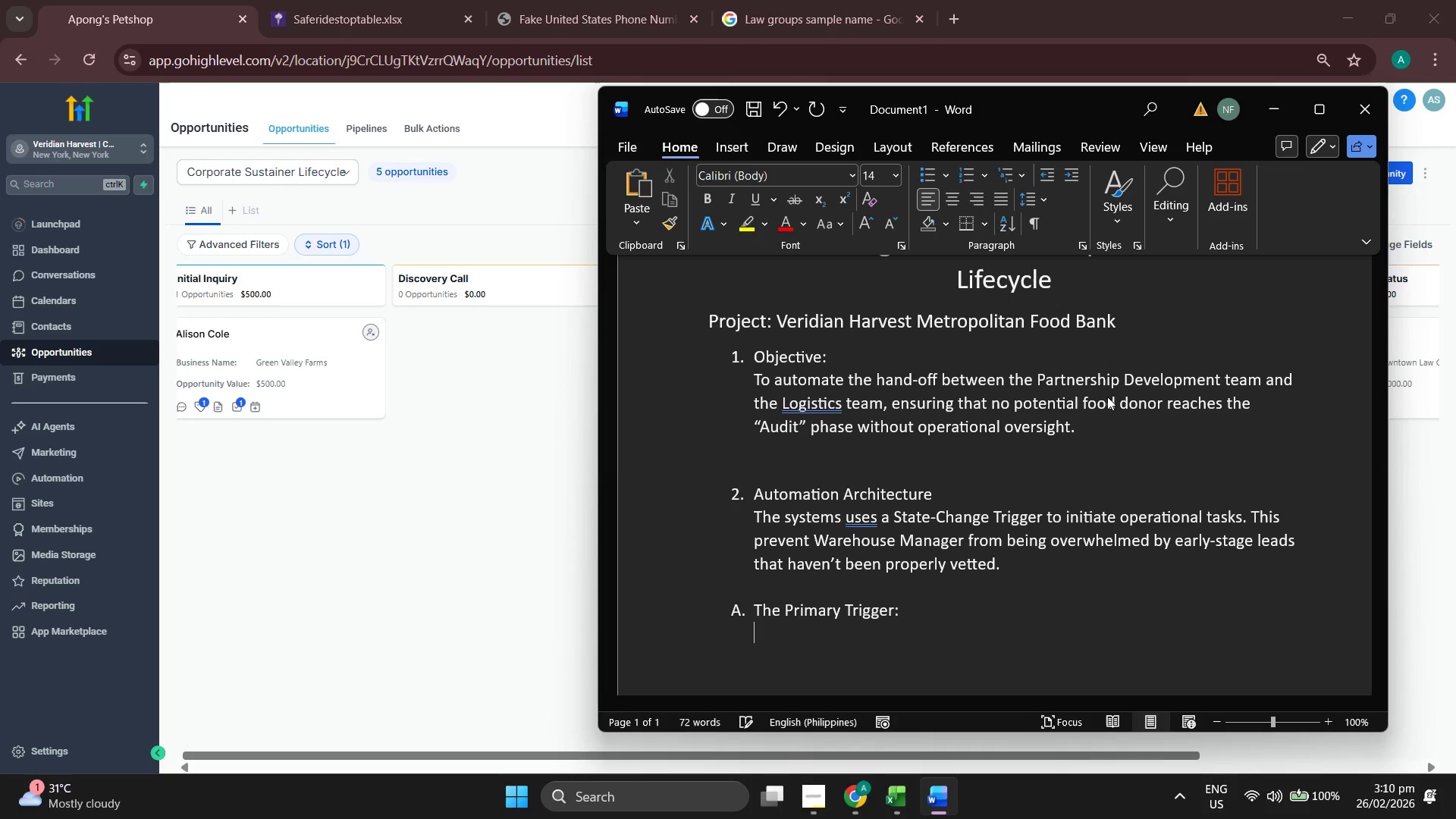 
key(Backspace)
 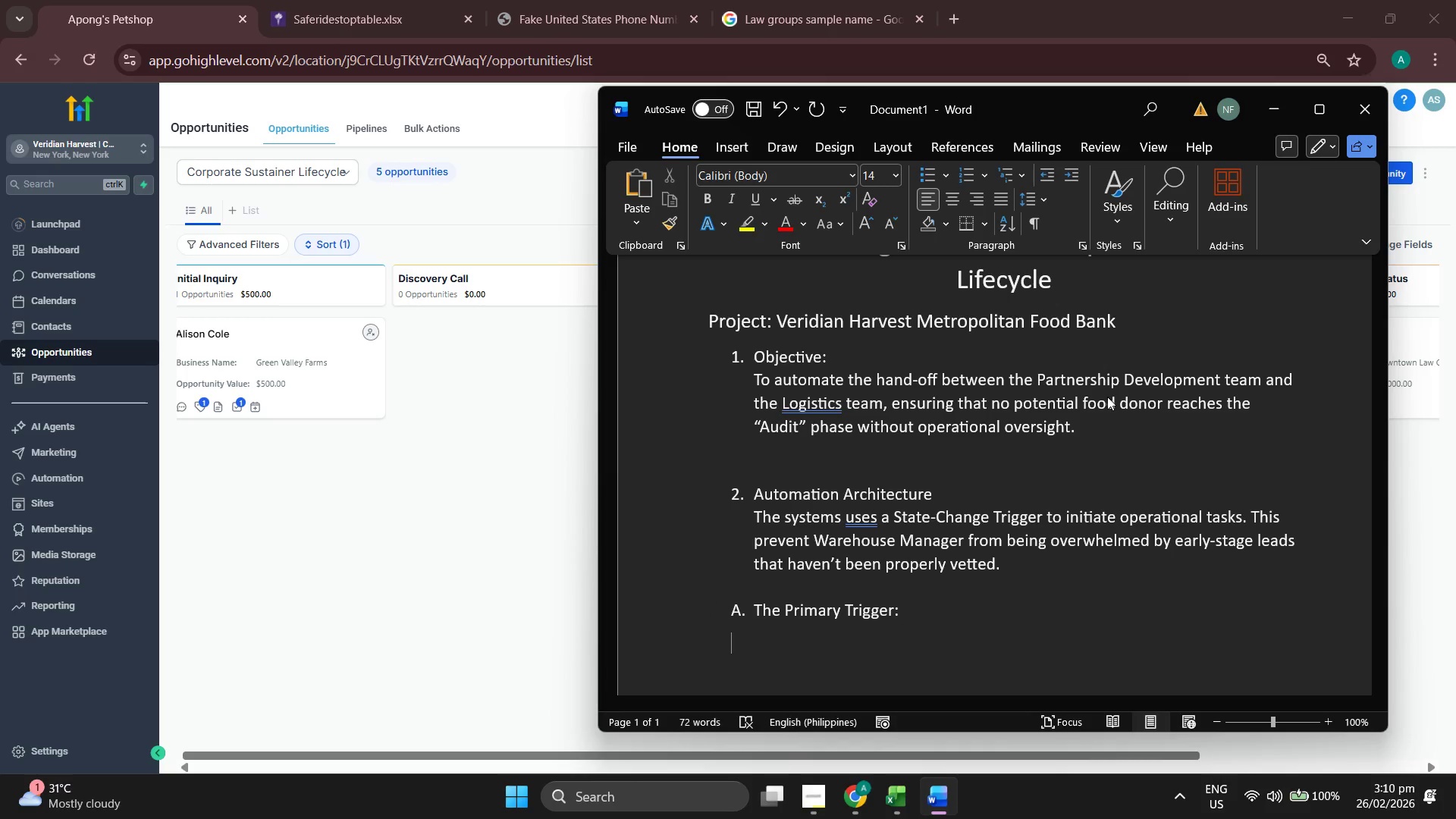 
key(Backspace)
 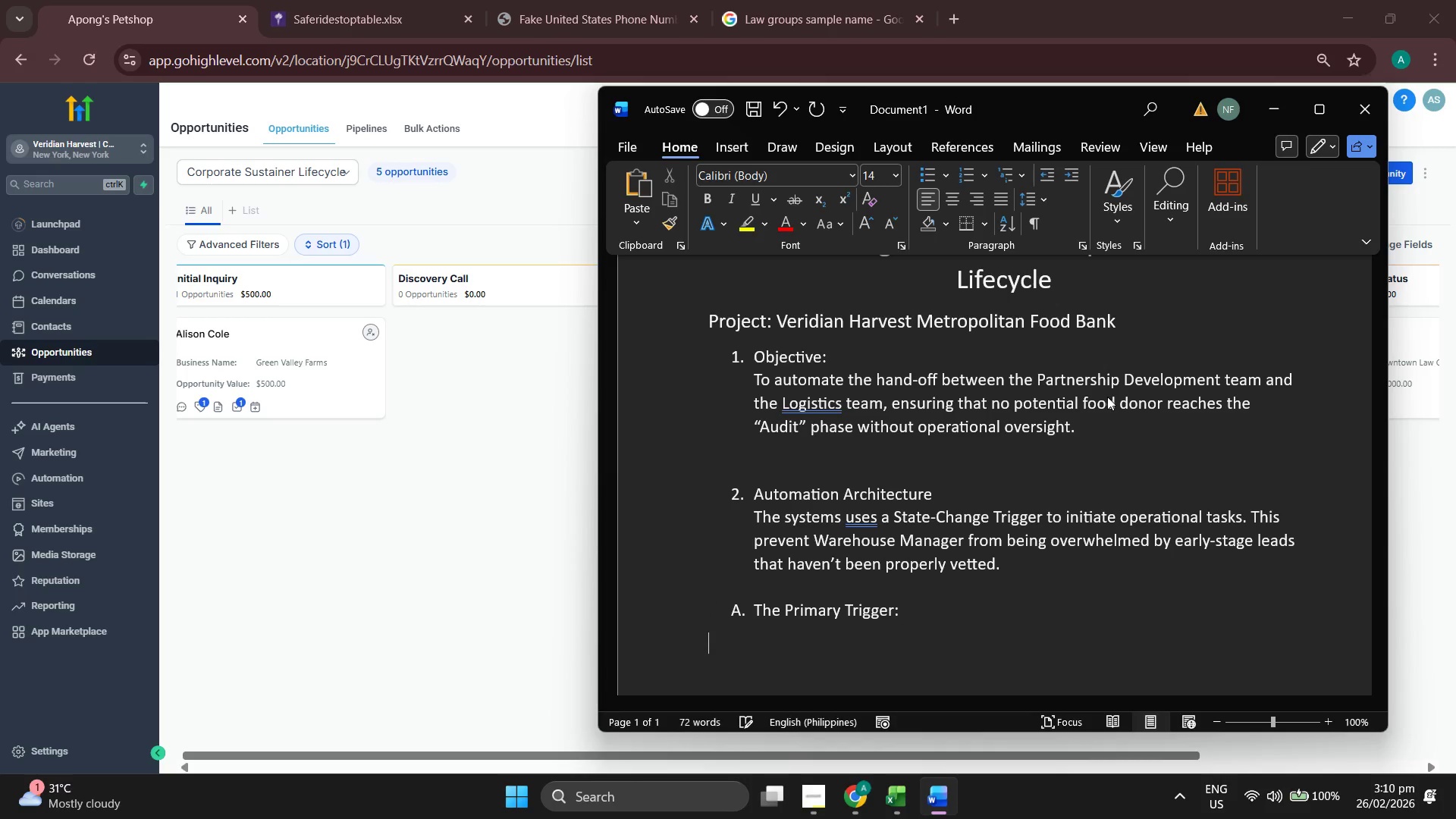 
key(Backspace)
 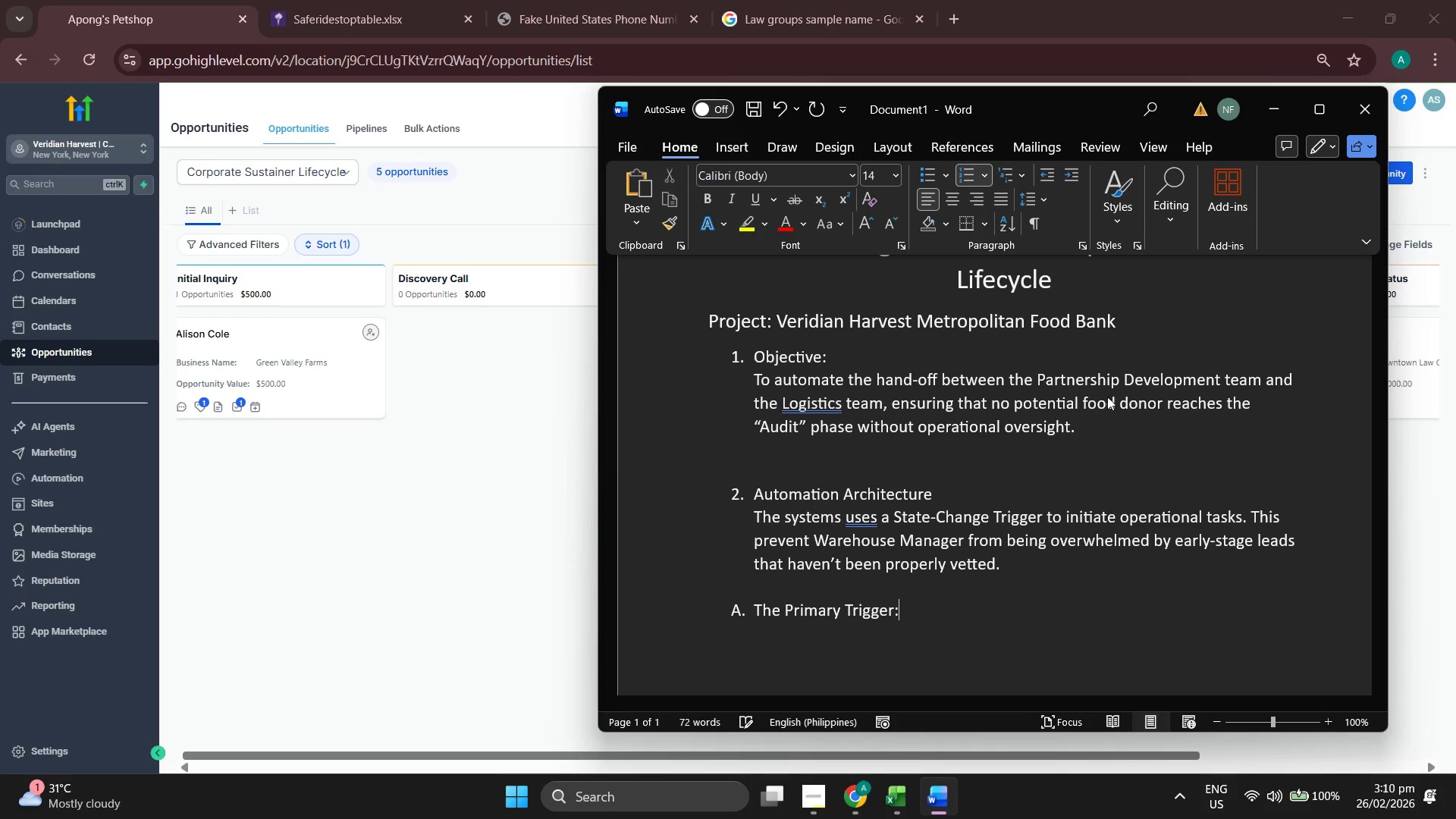 
key(Shift+Enter)
 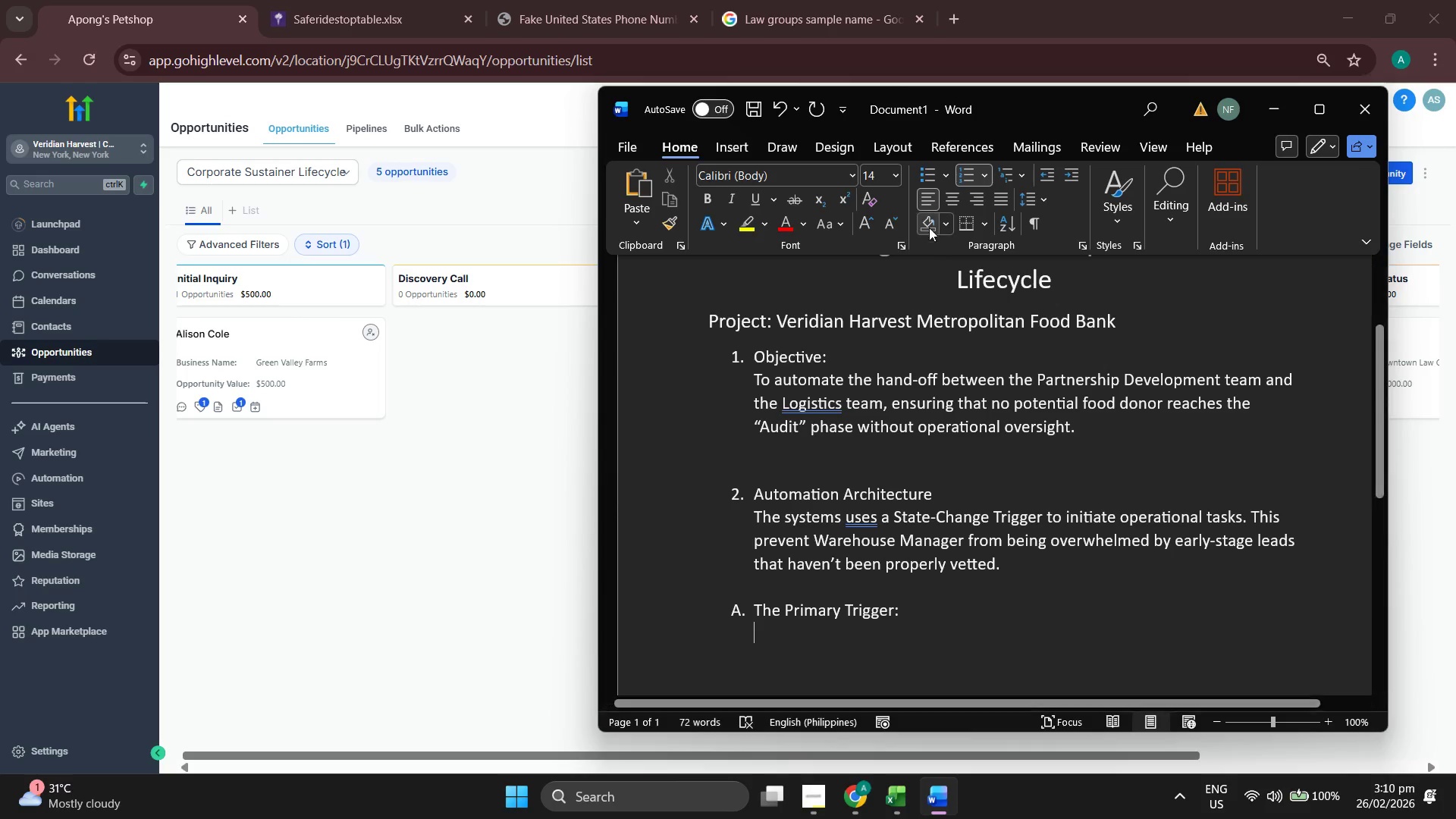 
left_click([925, 165])
 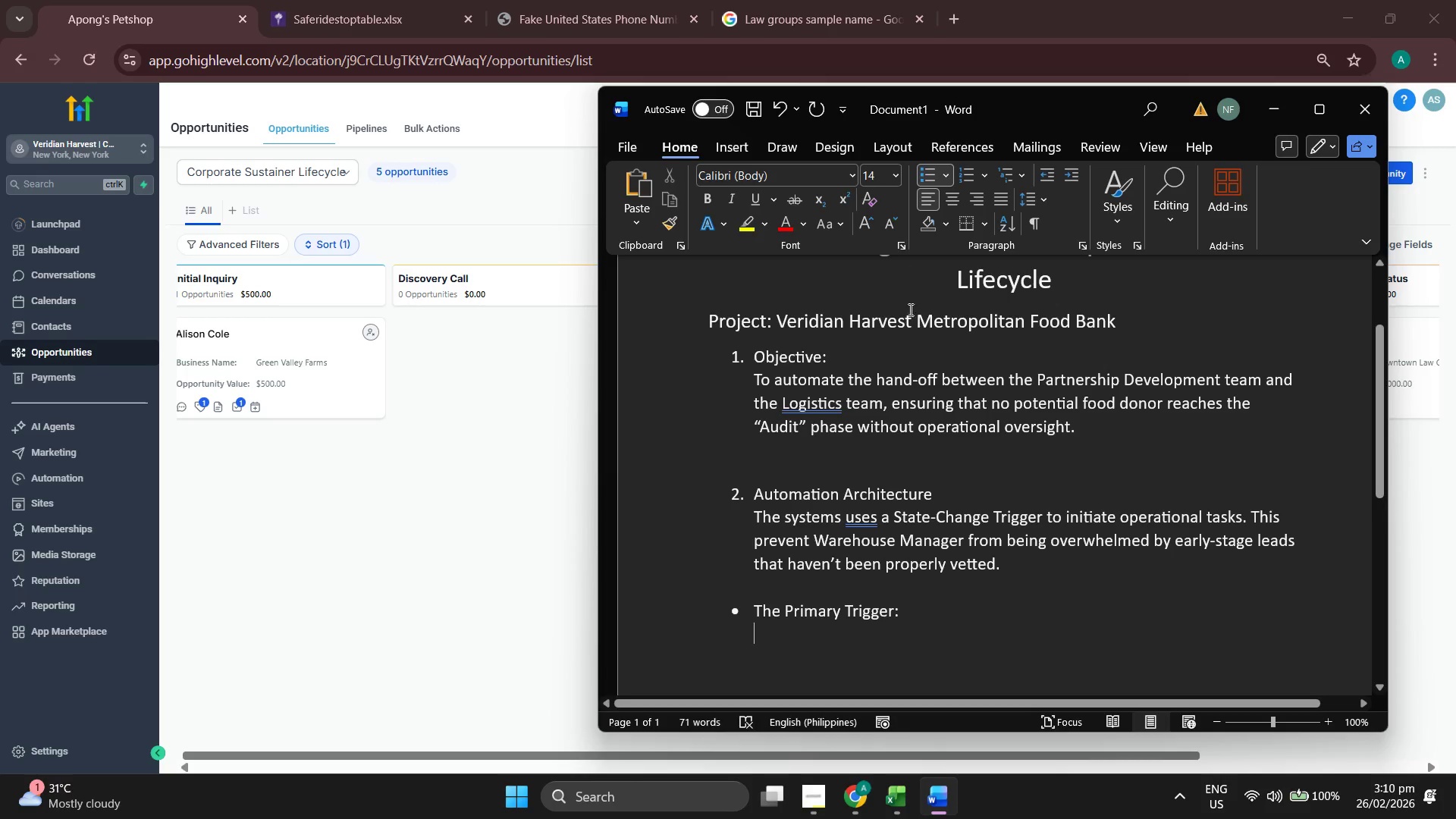 
key(Control+Z)
 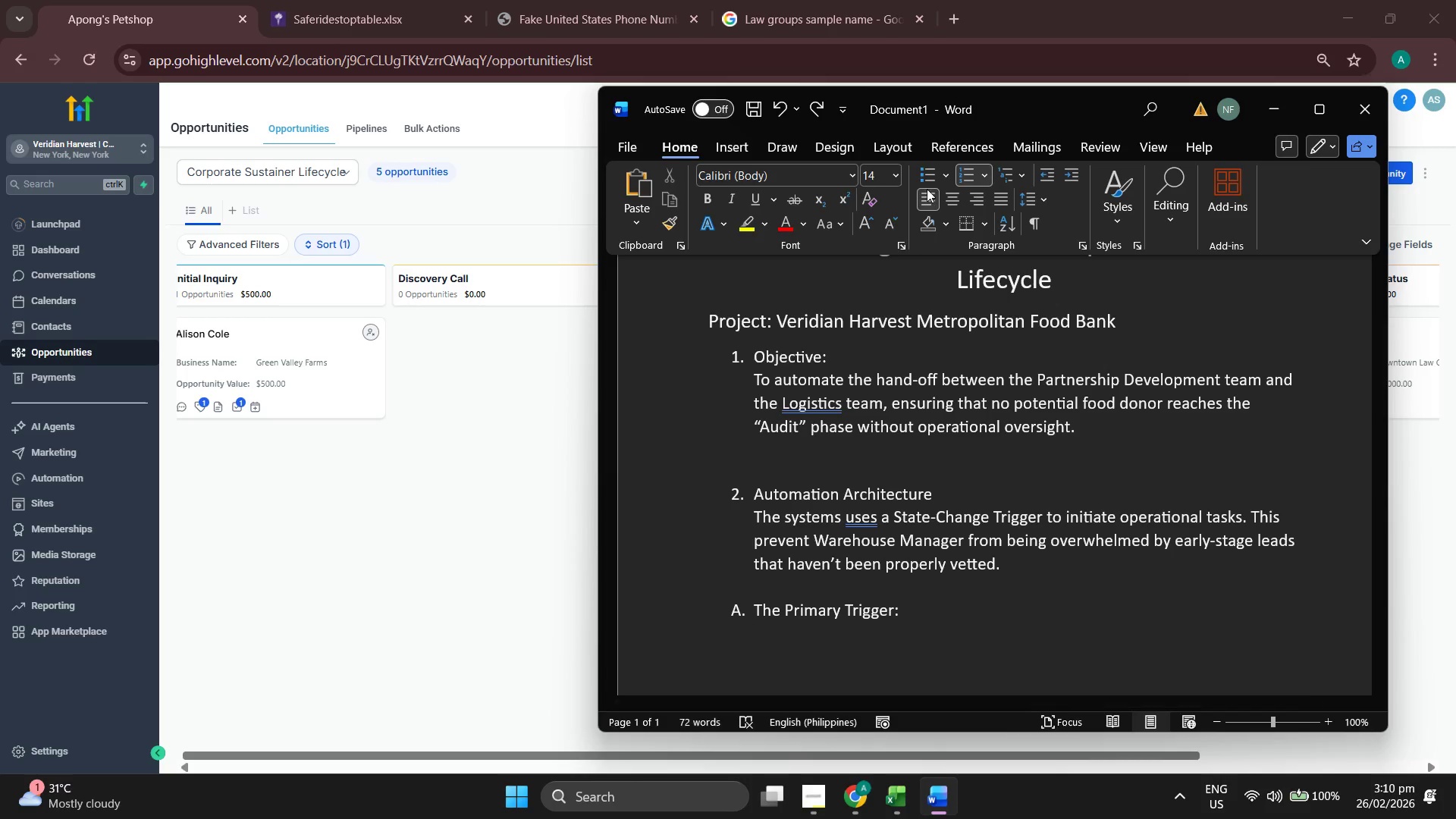 
left_click([921, 177])
 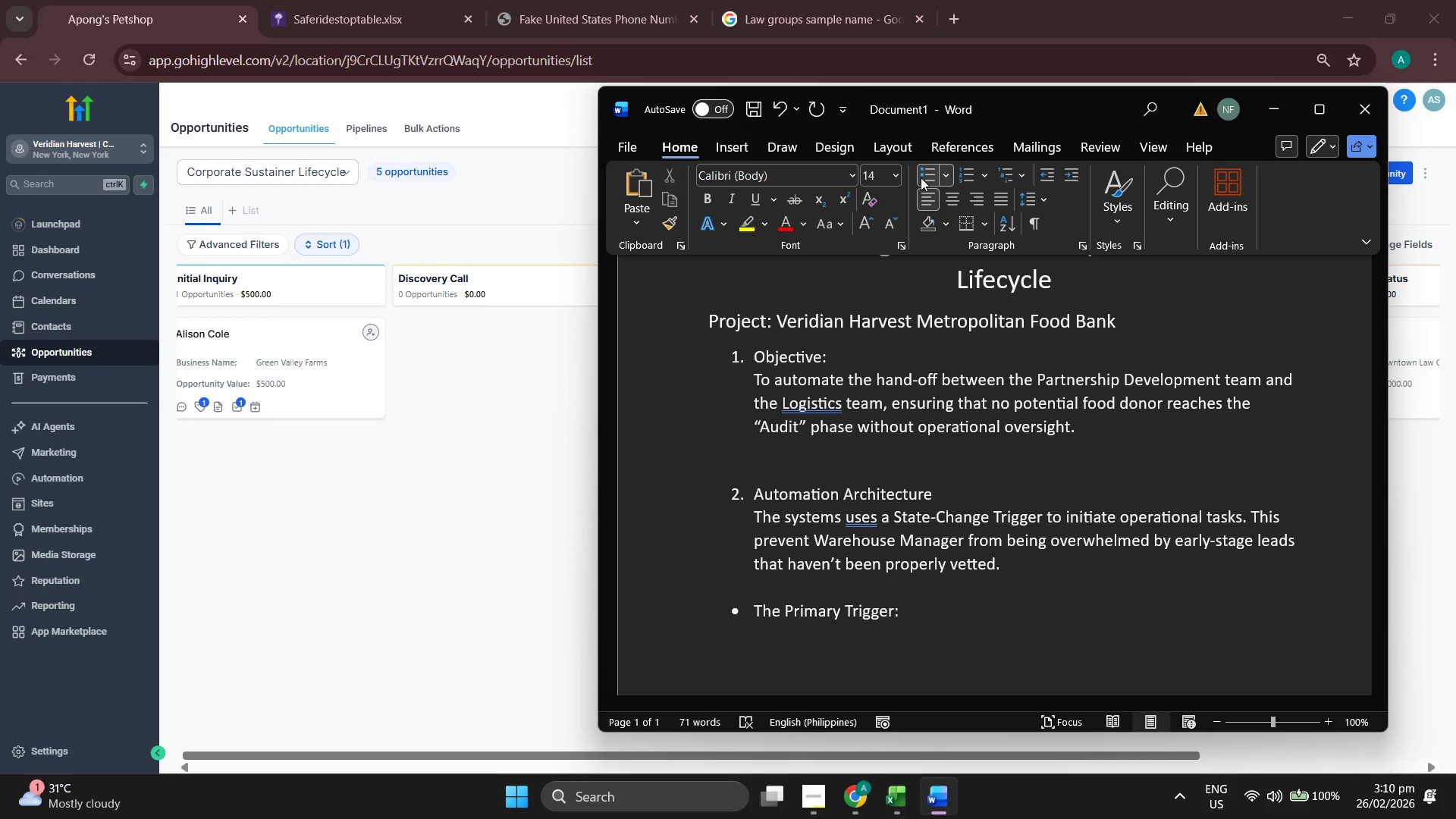 
left_click([921, 177])
 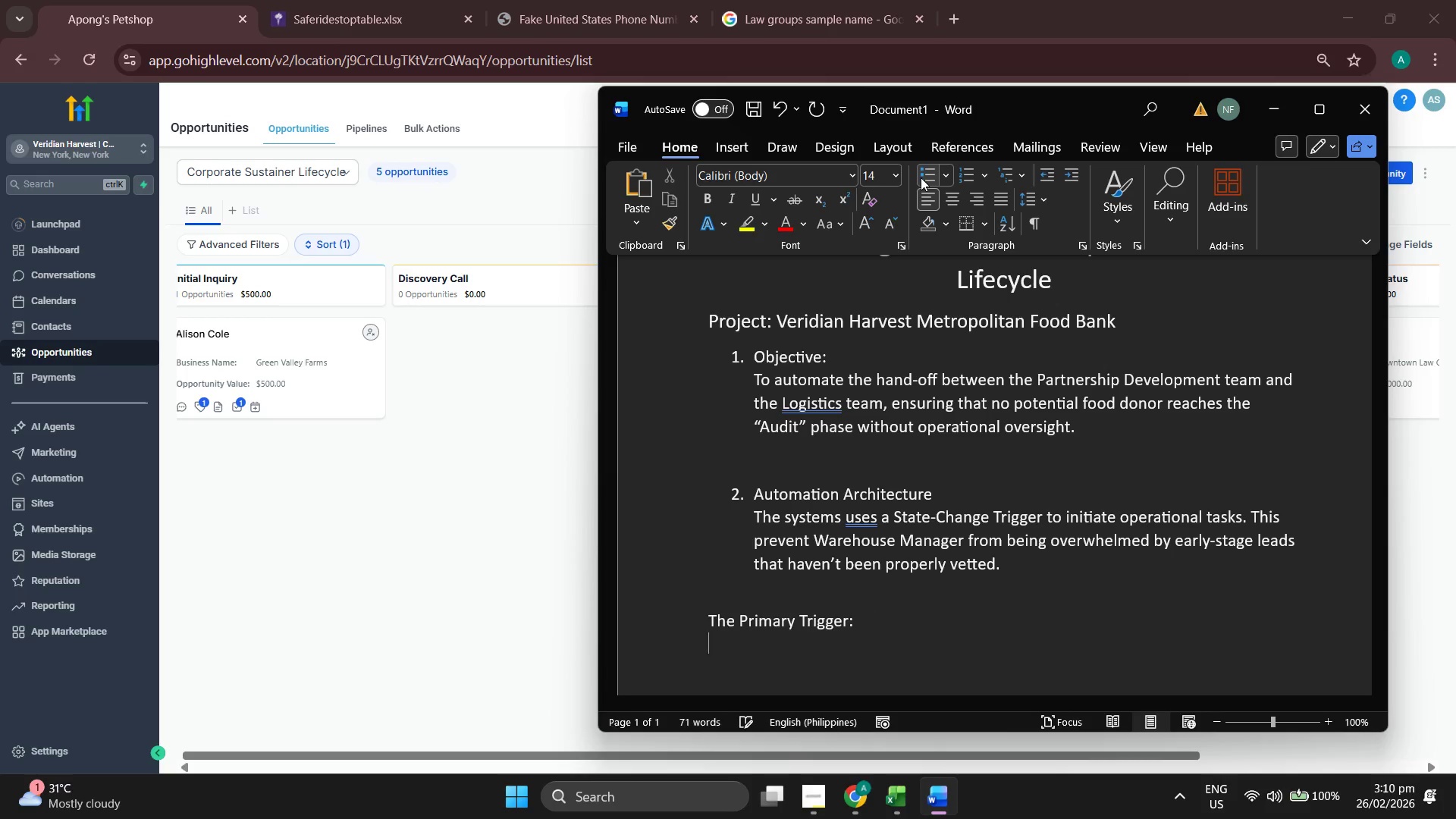 
key(Control+Z)
 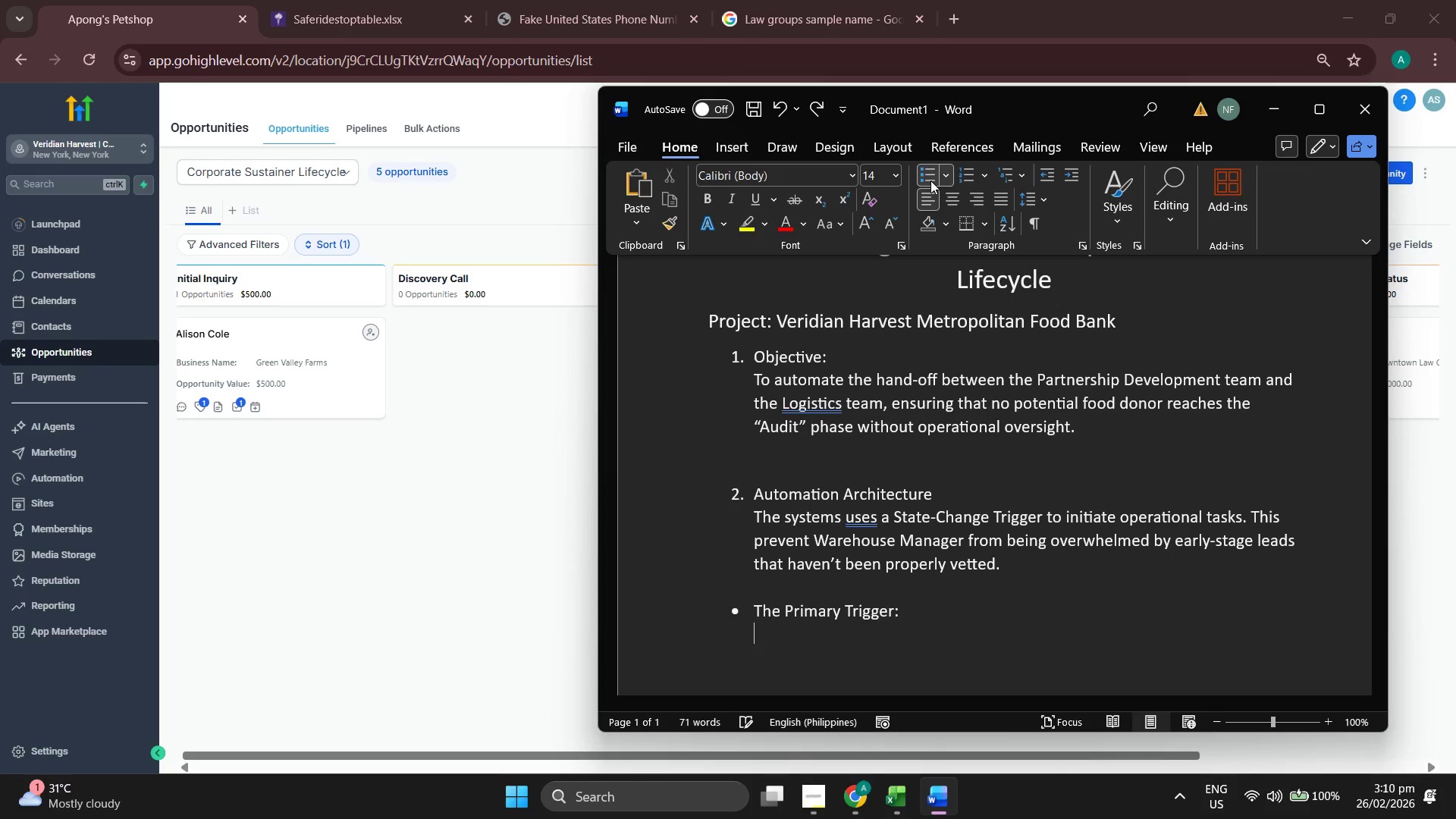 
key(Control+Z)
 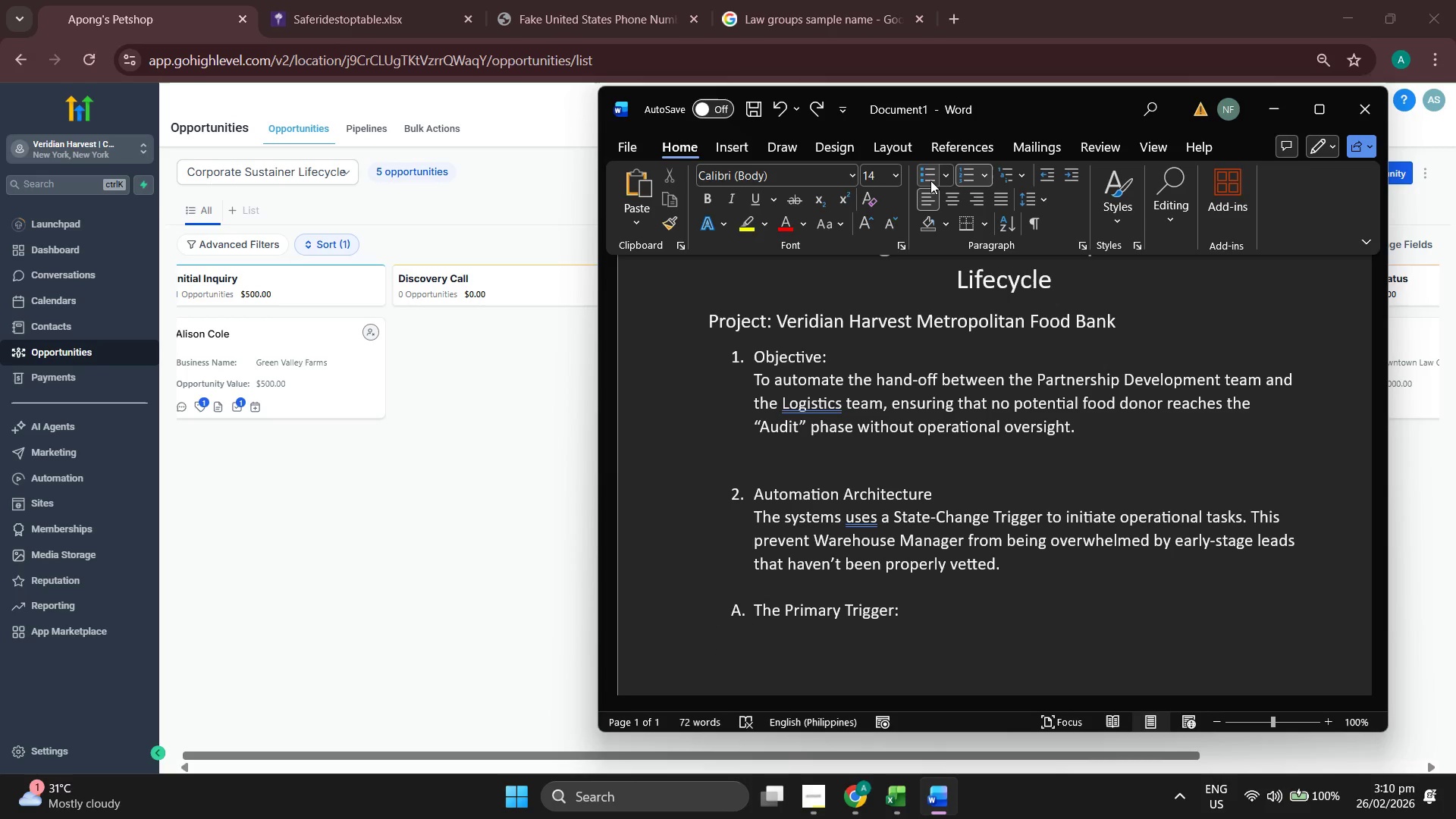 
key(Shift+Enter)
 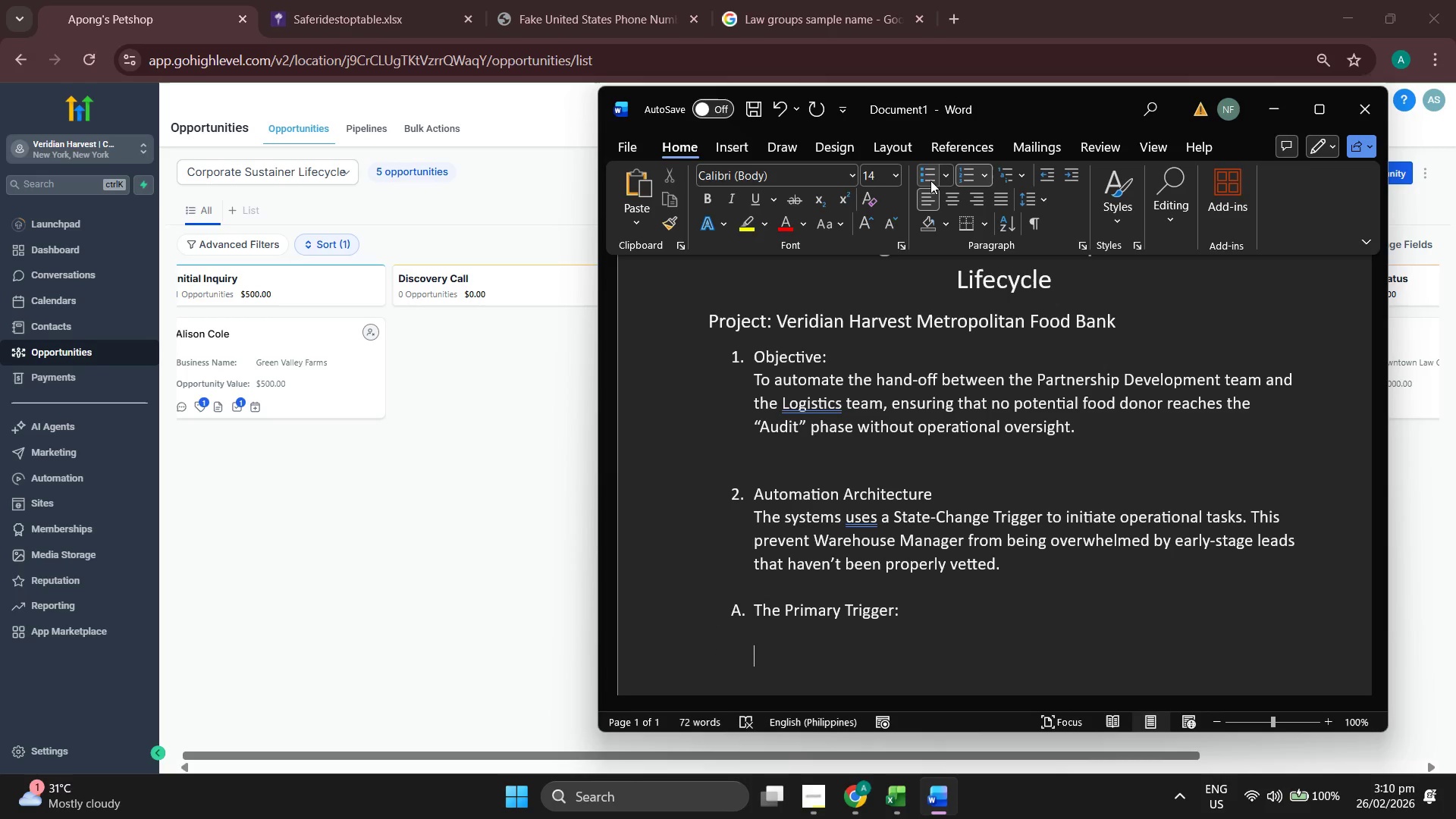 
left_click([930, 180])
 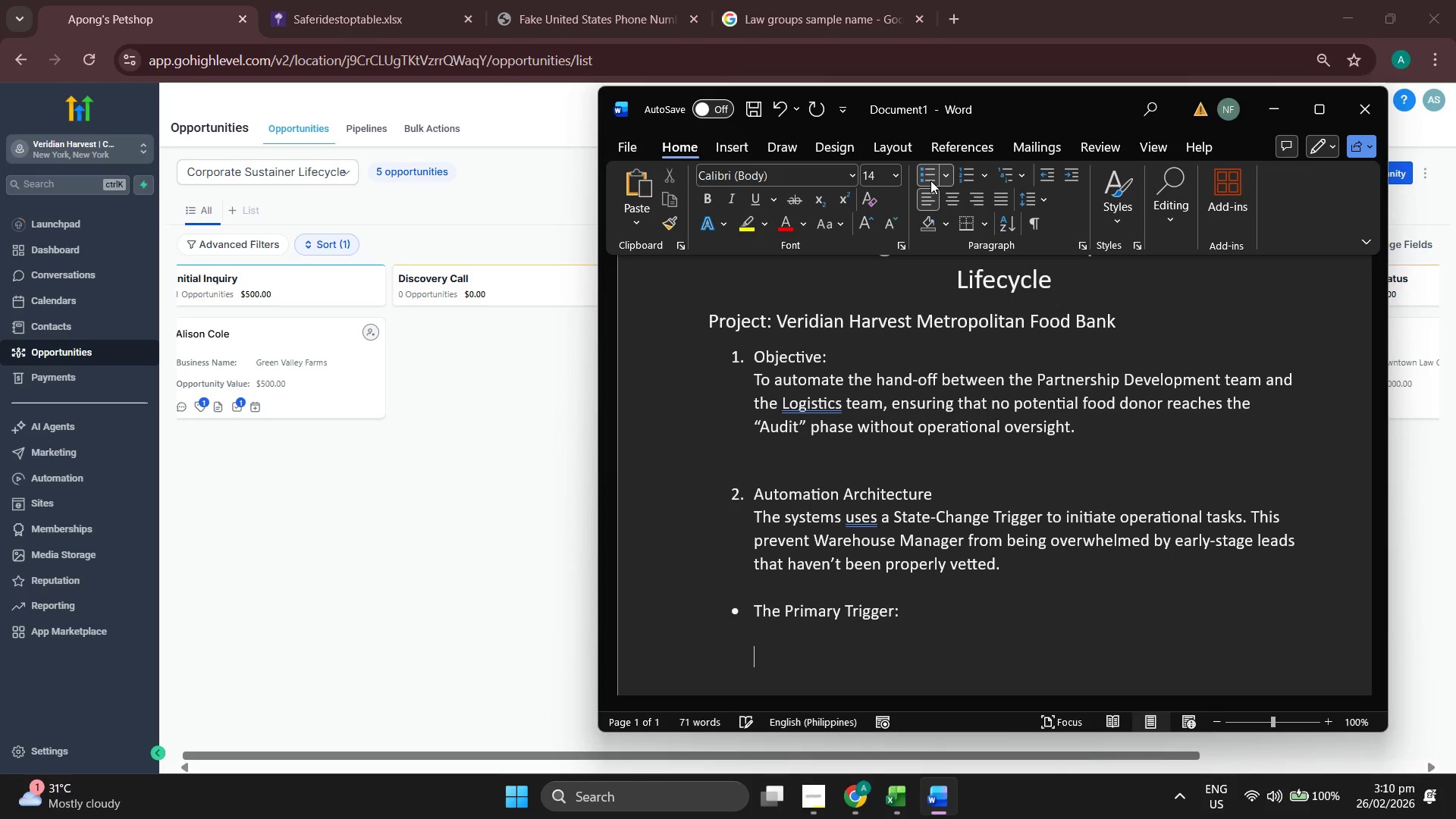 
key(Control+Z)
 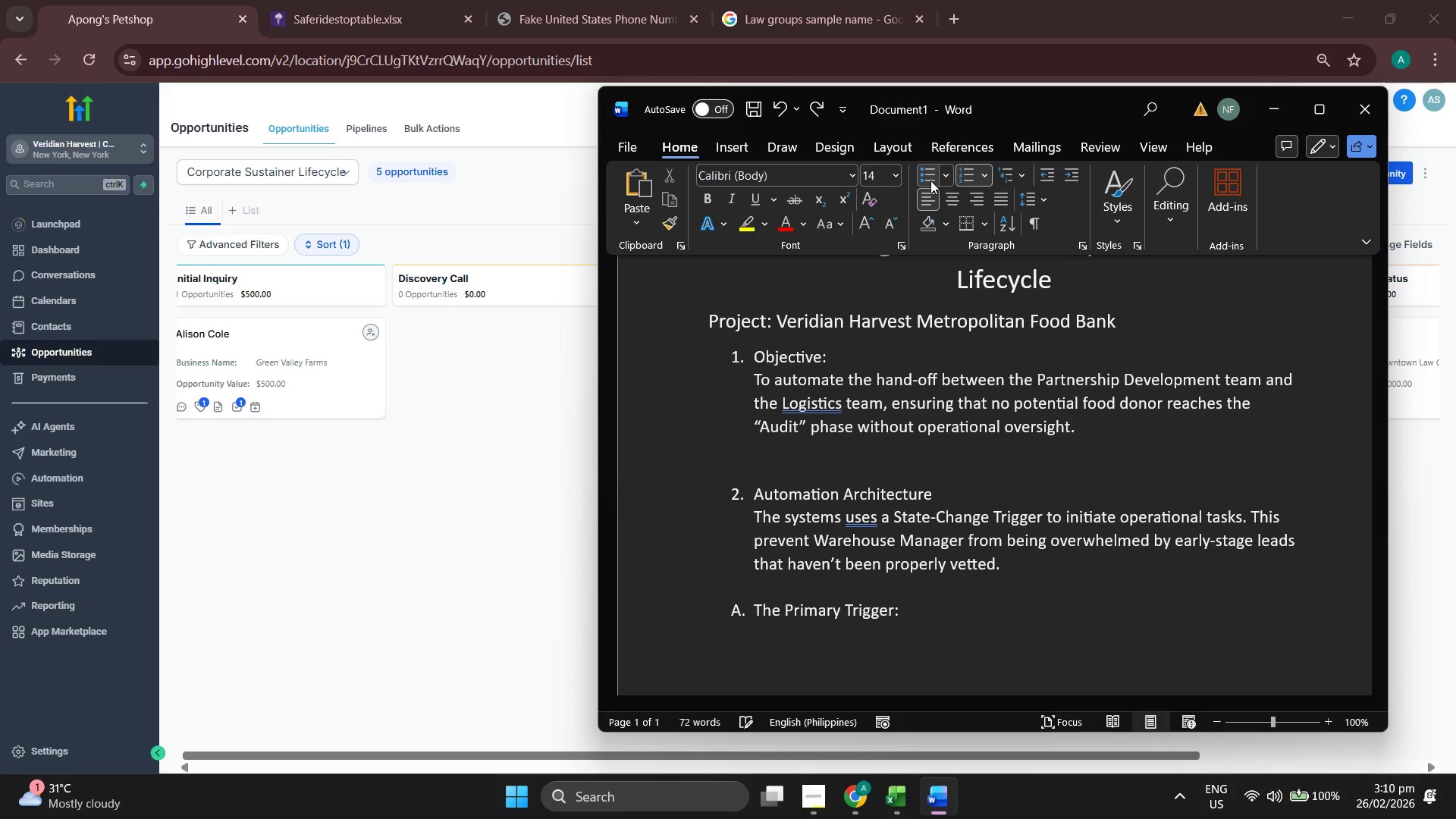 
key(Backspace)
 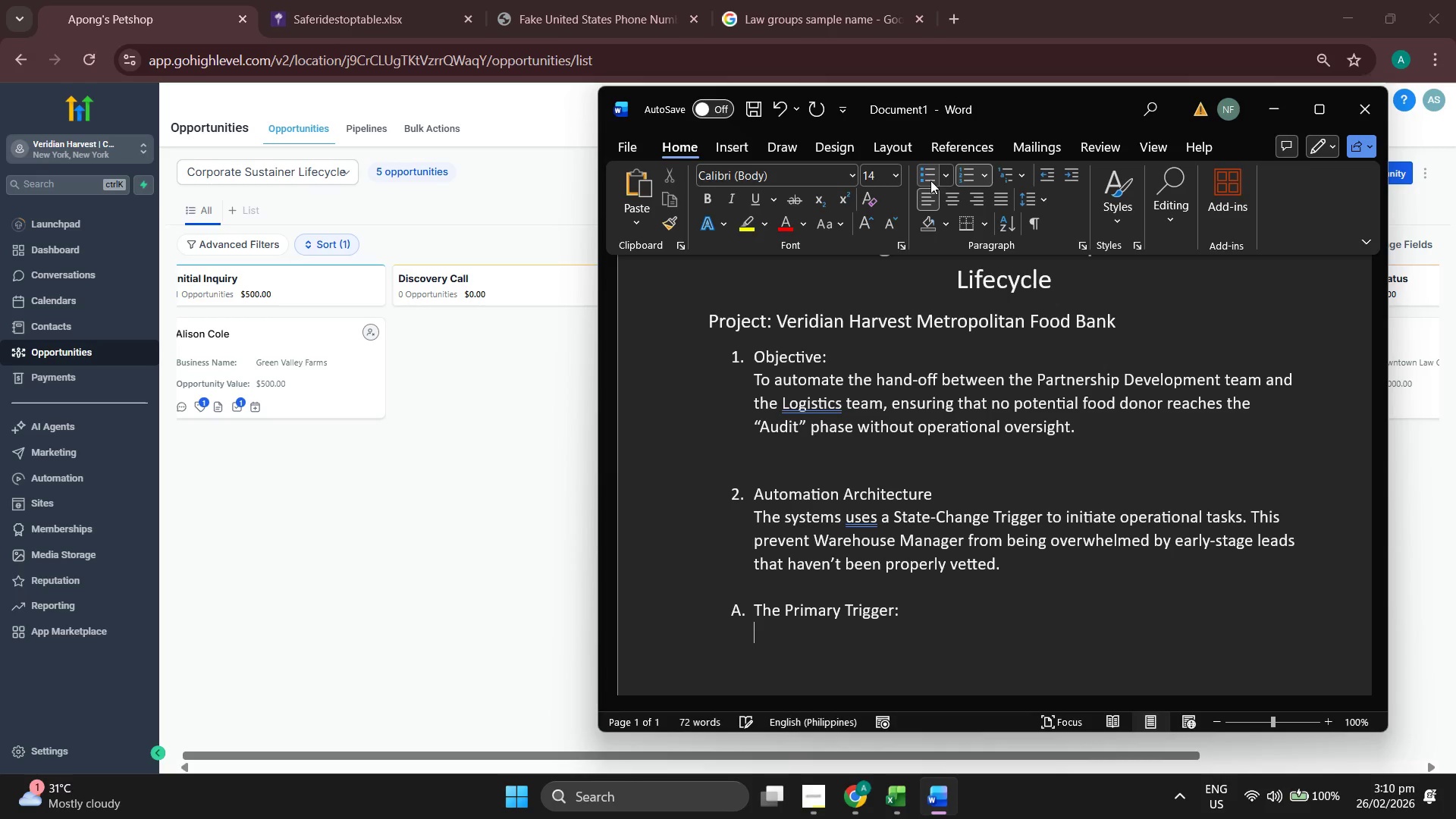 
key(Backspace)
 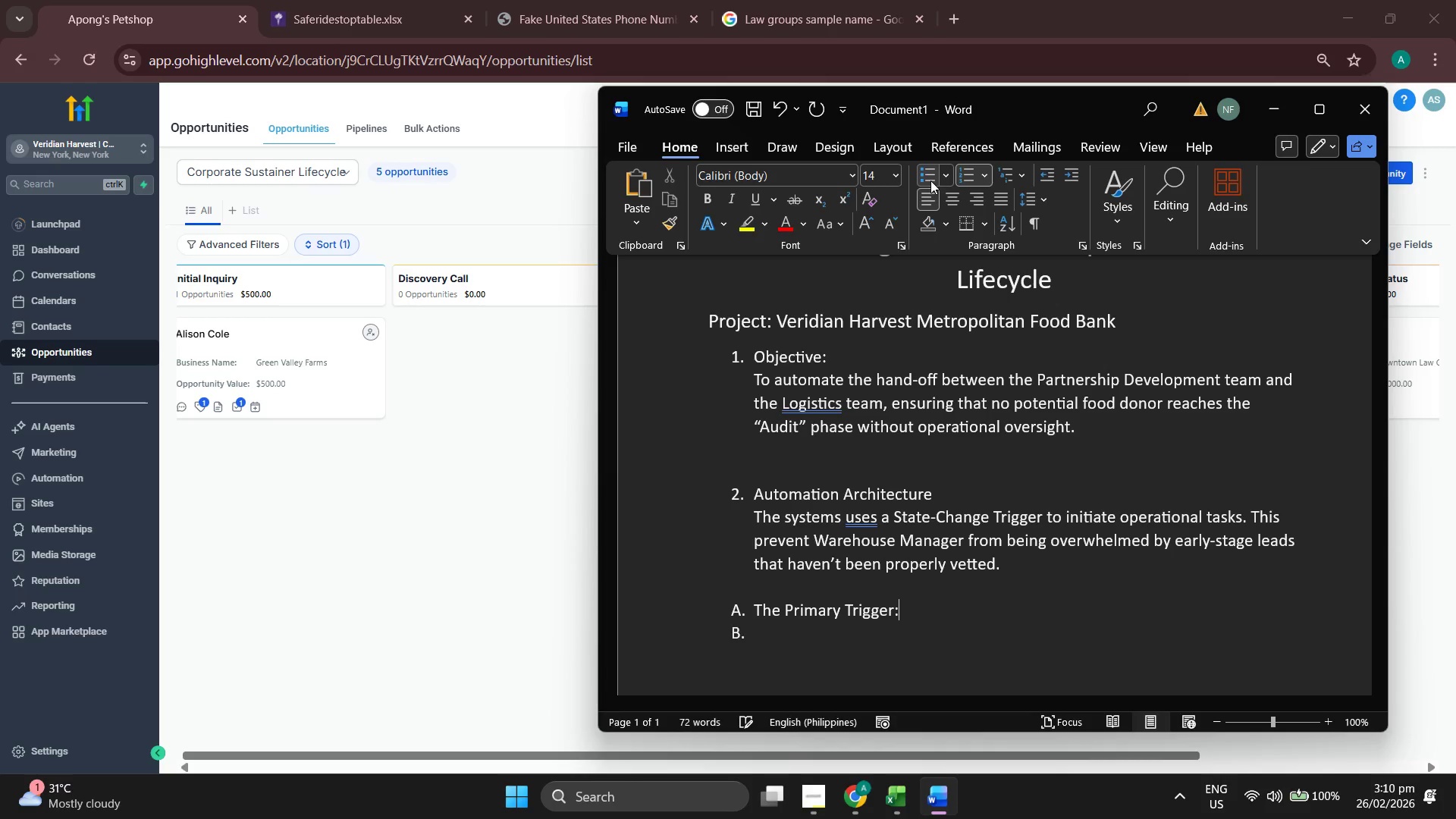 
key(Enter)
 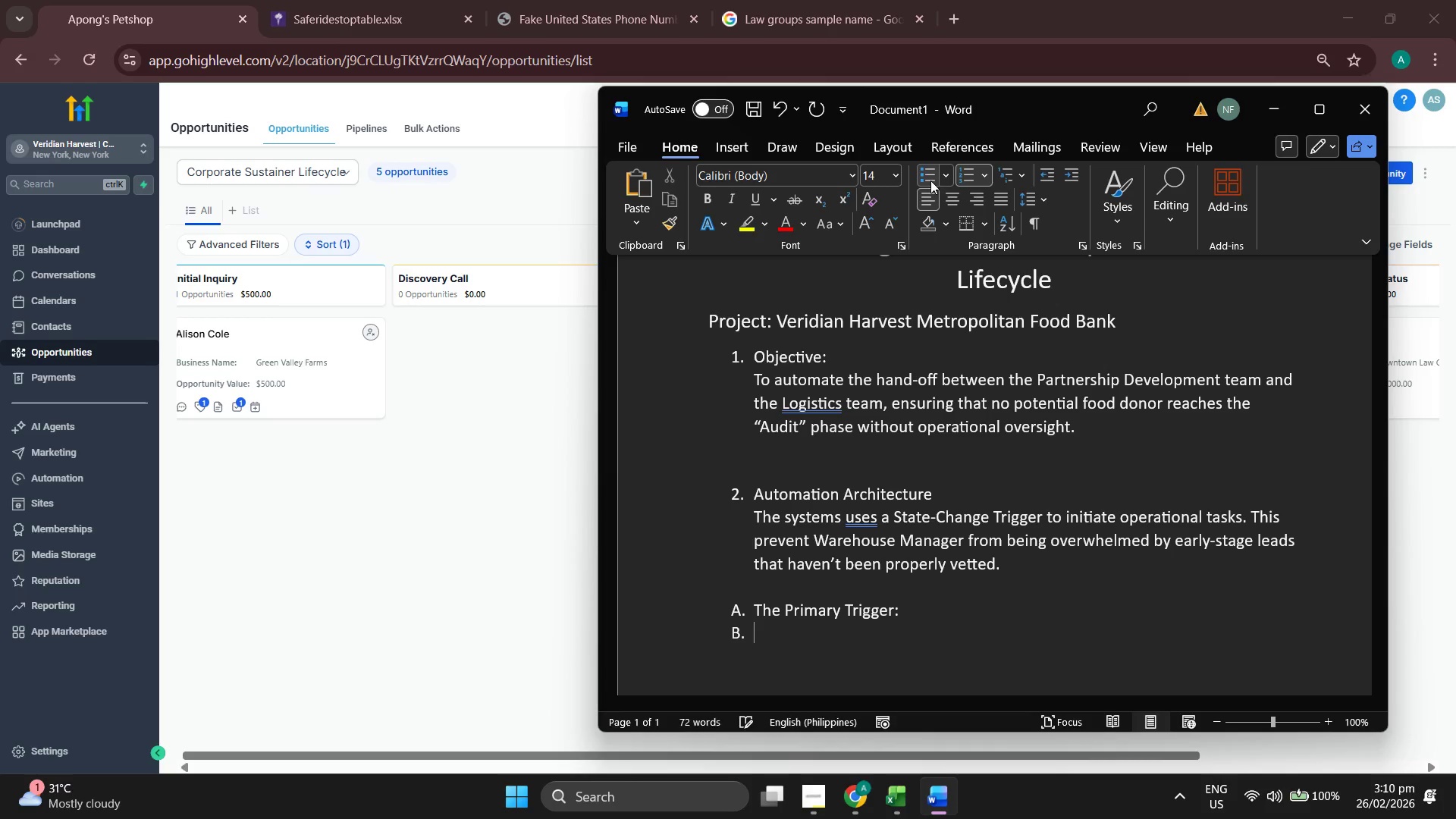 
key(Backspace)
 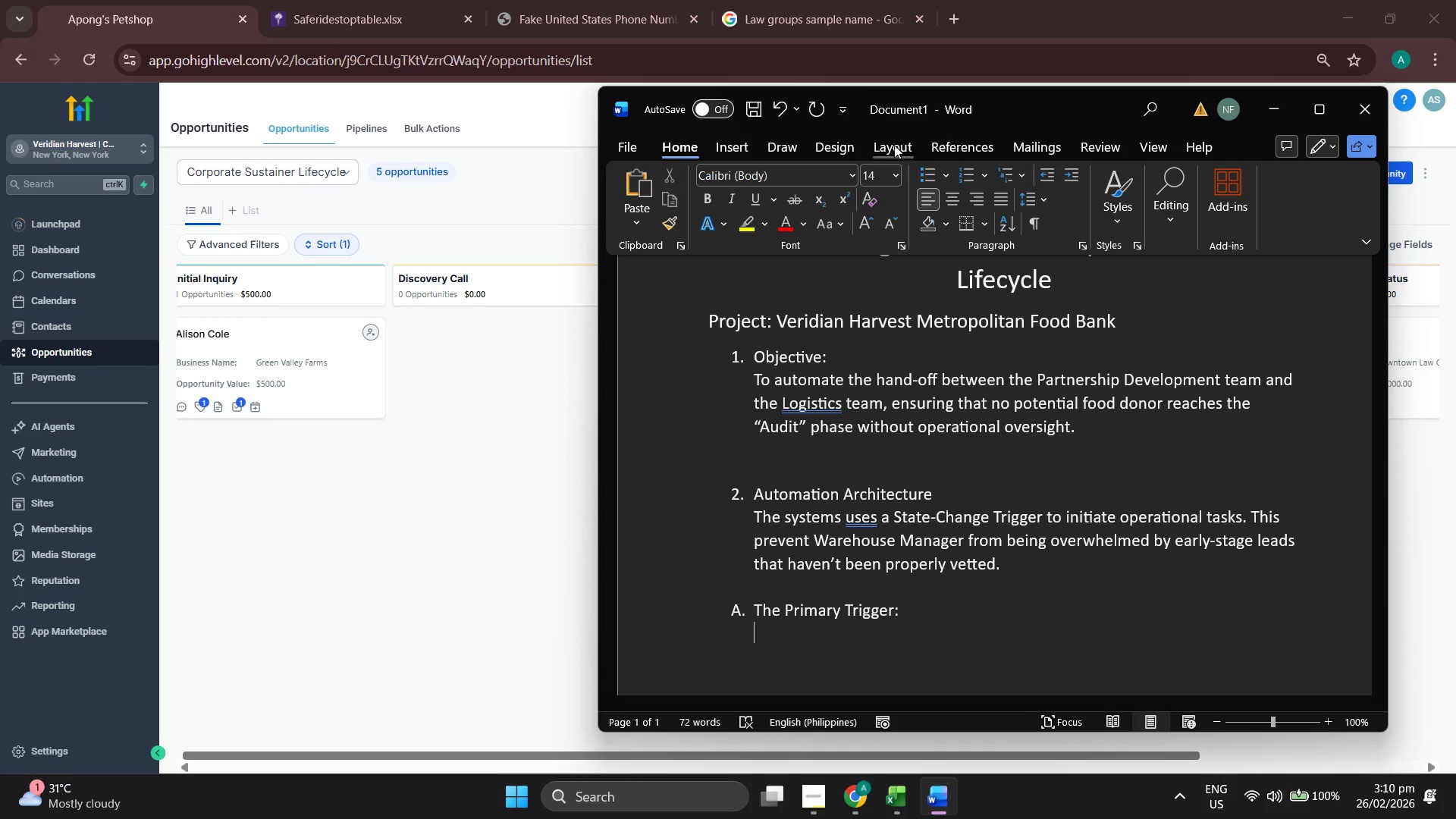 
left_click([926, 180])
 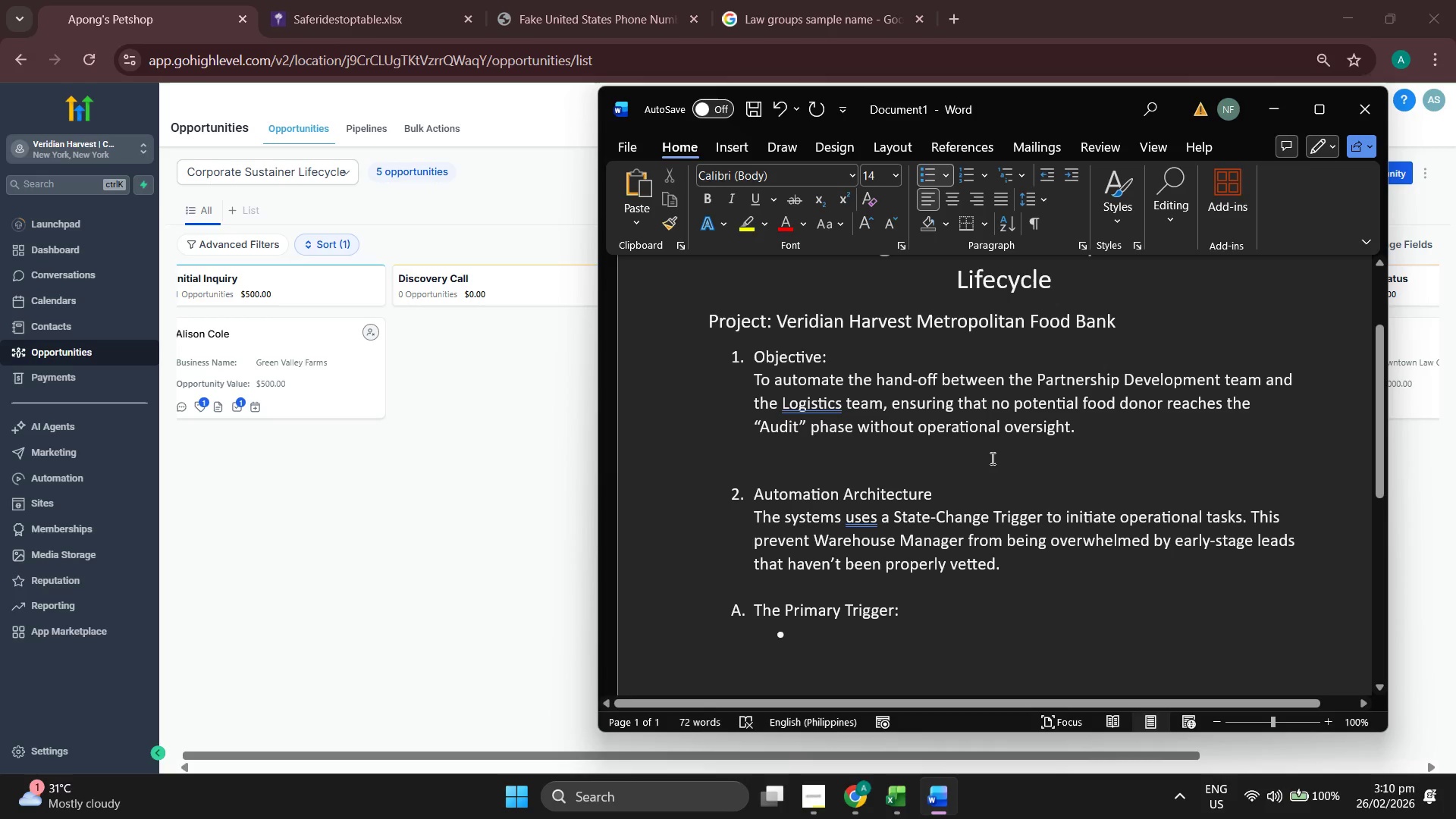 
scroll: coordinate [991, 459], scroll_direction: down, amount: 4.0
 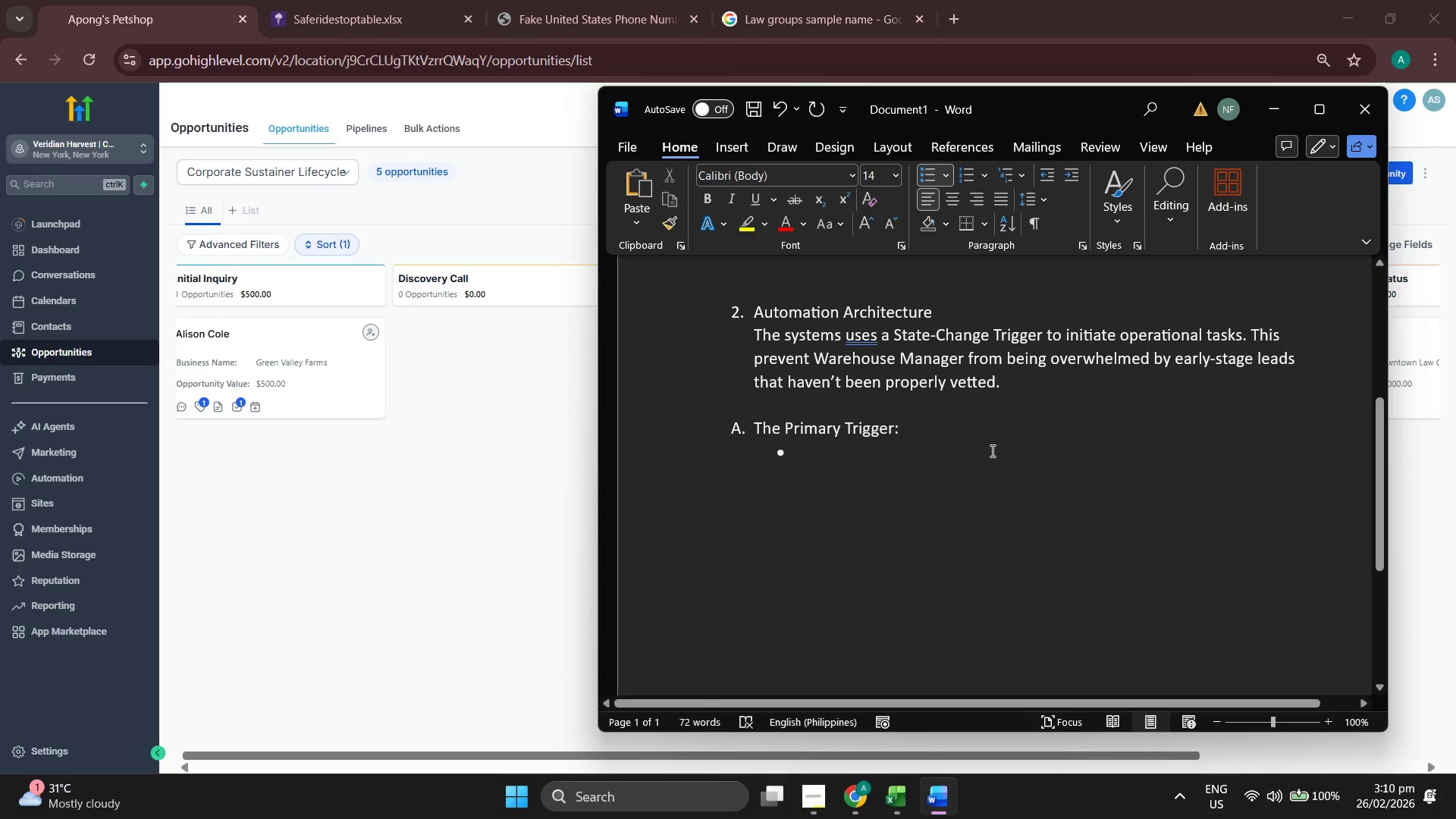 
type(tRI)
key(Backspace)
key(Backspace)
key(Backspace)
type(Trigger Ebev)
key(Backspace)
key(Backspace)
key(Backspace)
type(vent: Opportunity Pipeline Stage Changed)
 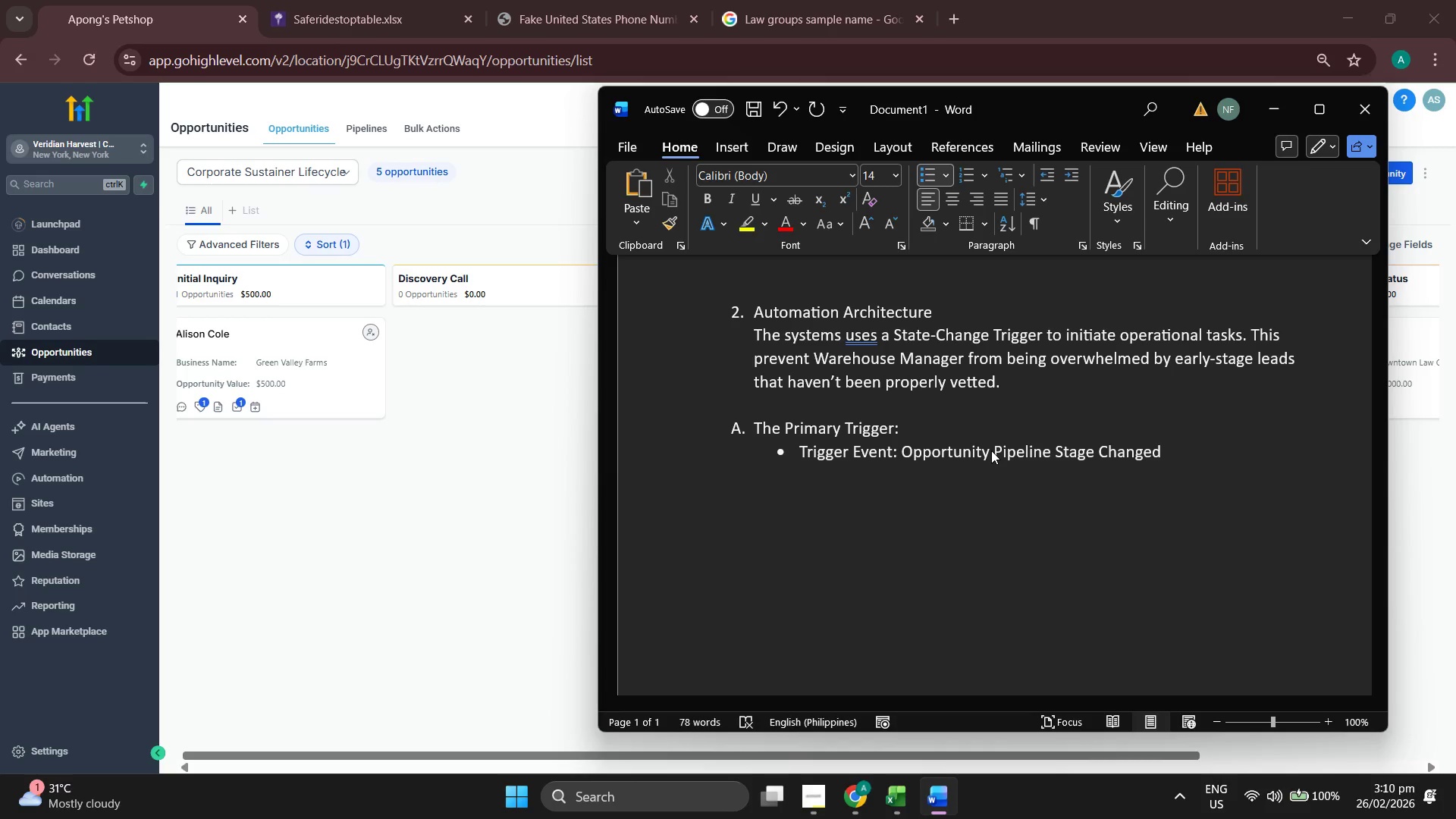 
key(Enter)
 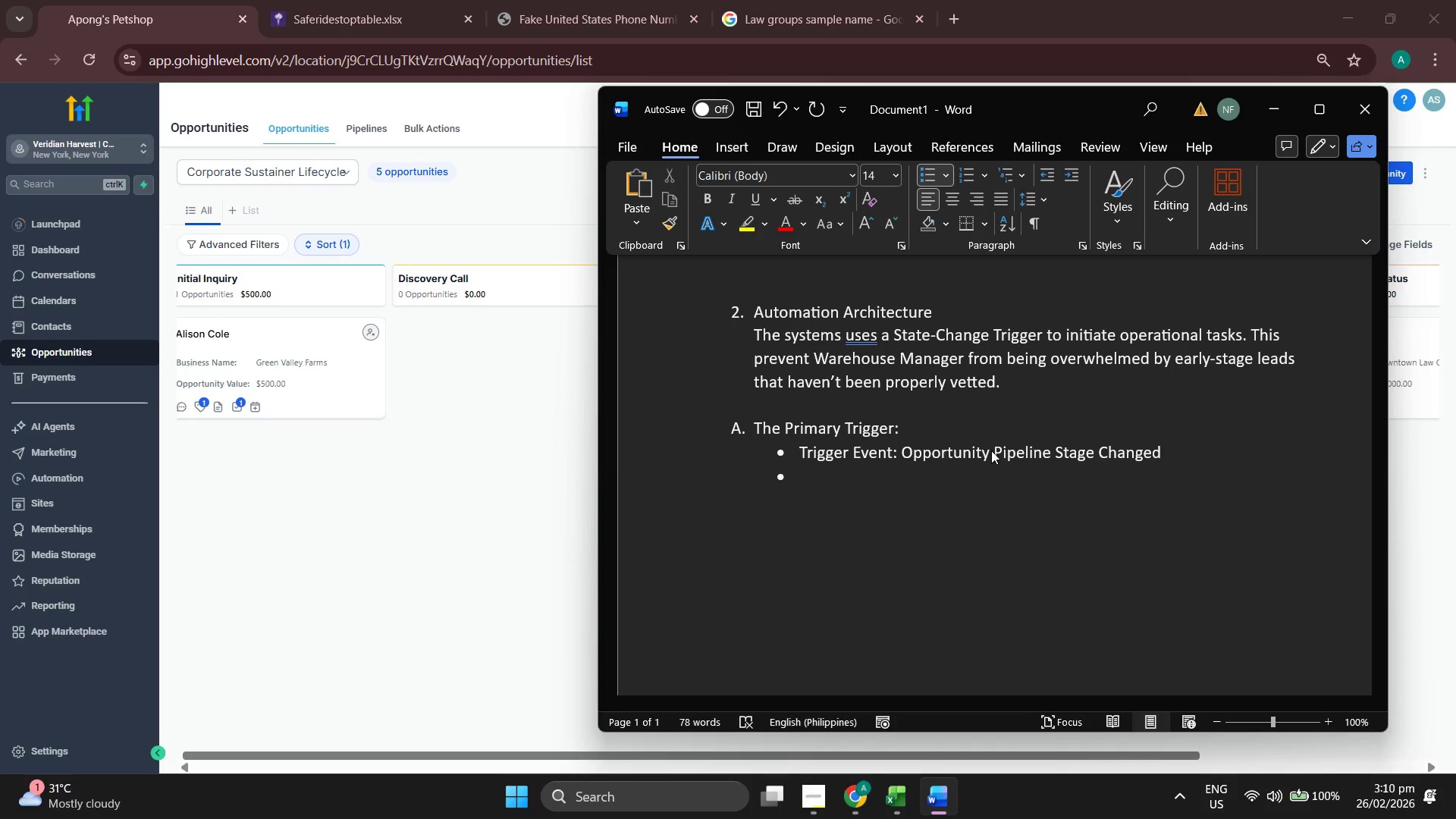 
type(Filter)
 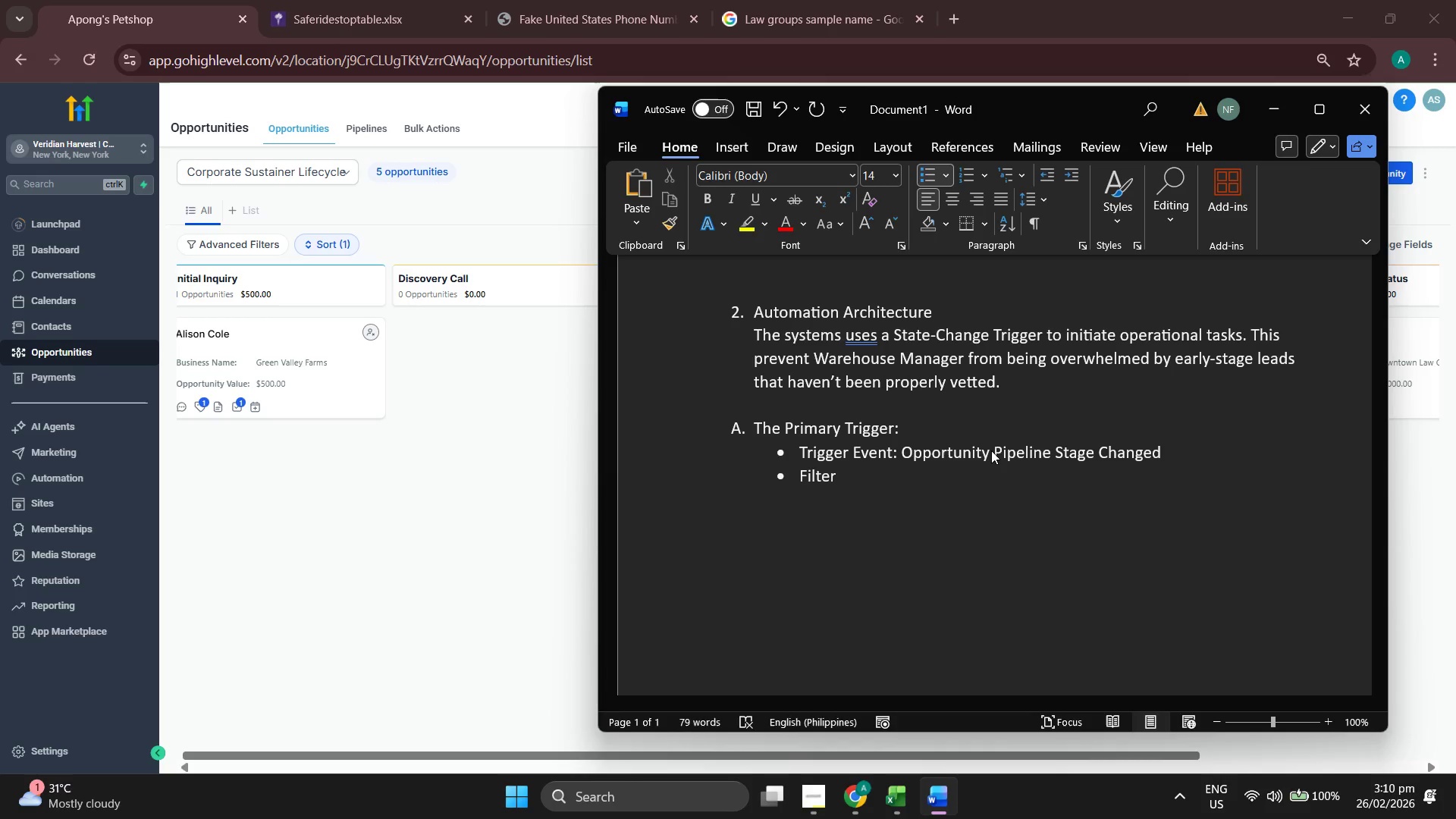 
wait(5.42)
 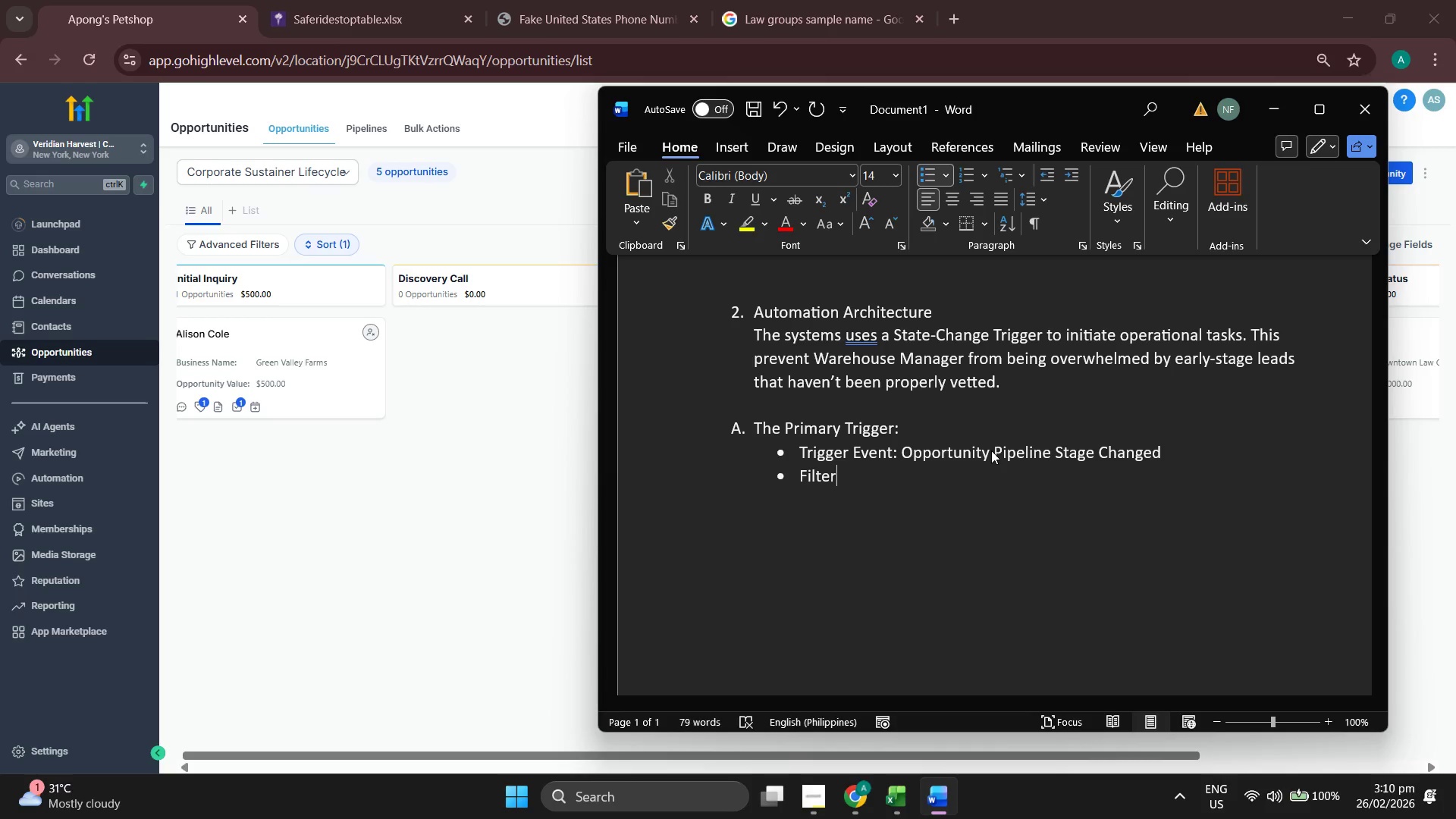 
left_click([419, 591])
 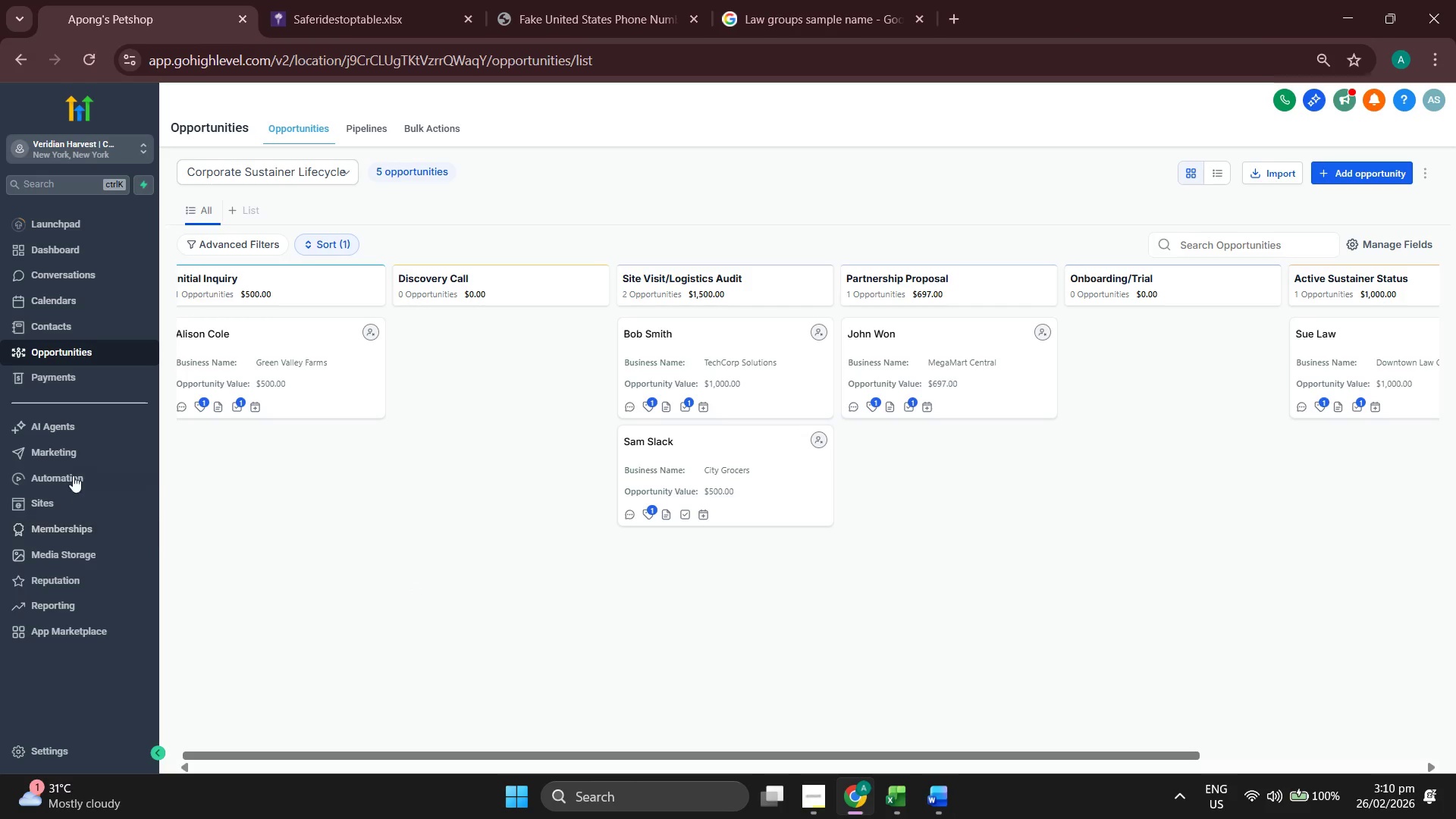 
left_click([71, 467])
 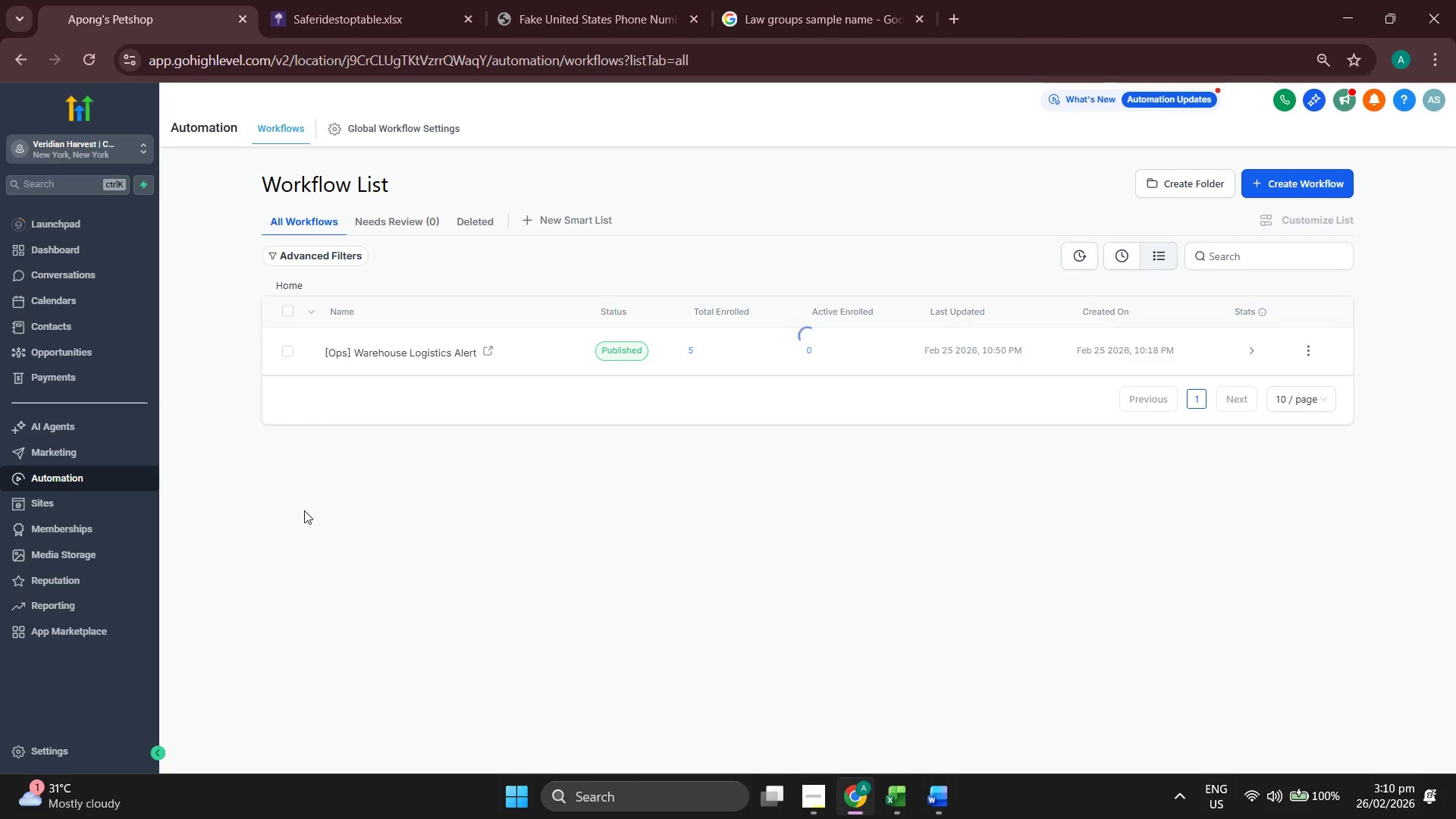 
wait(5.69)
 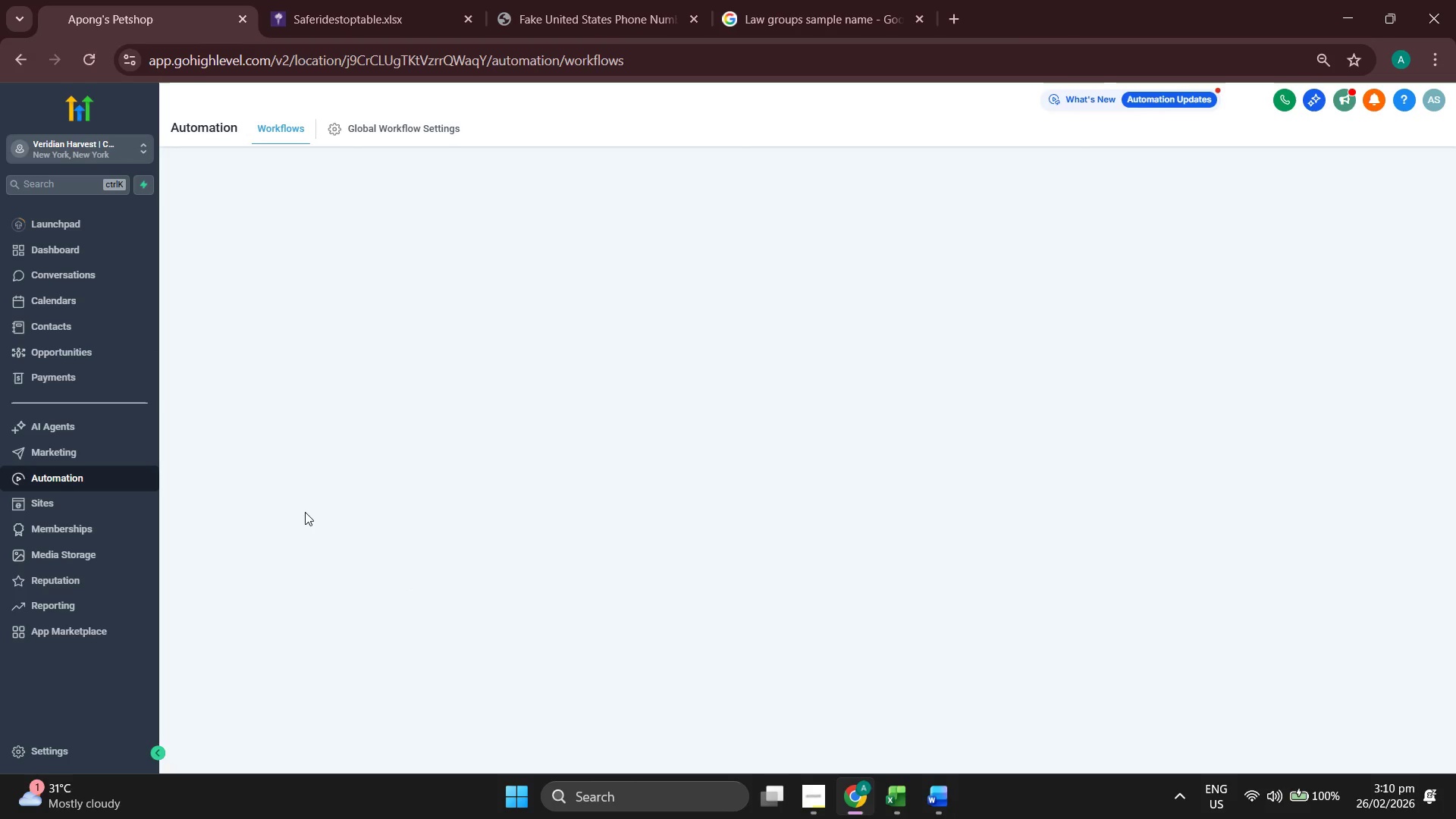 
left_click([419, 356])
 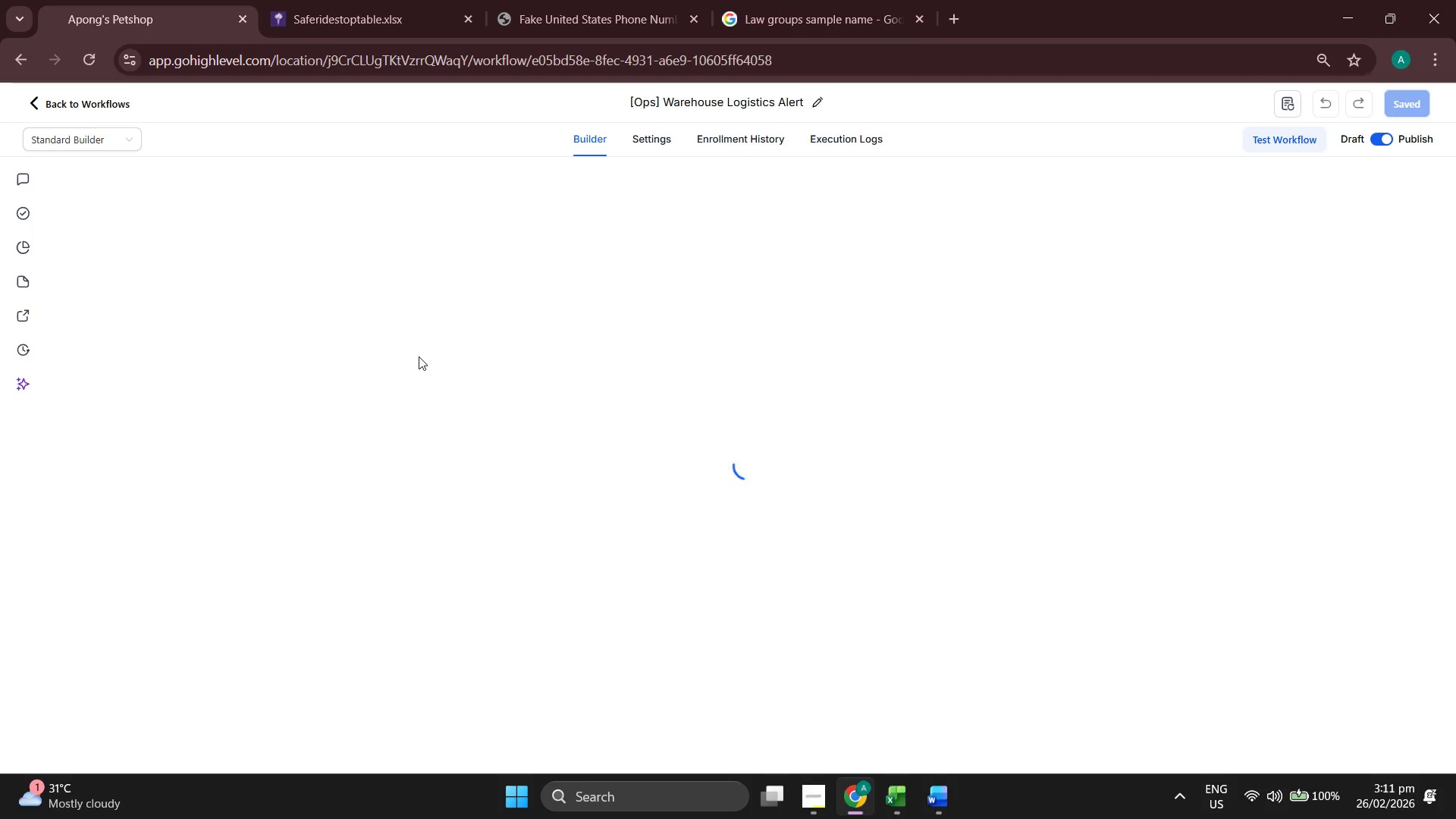 
wait(5.77)
 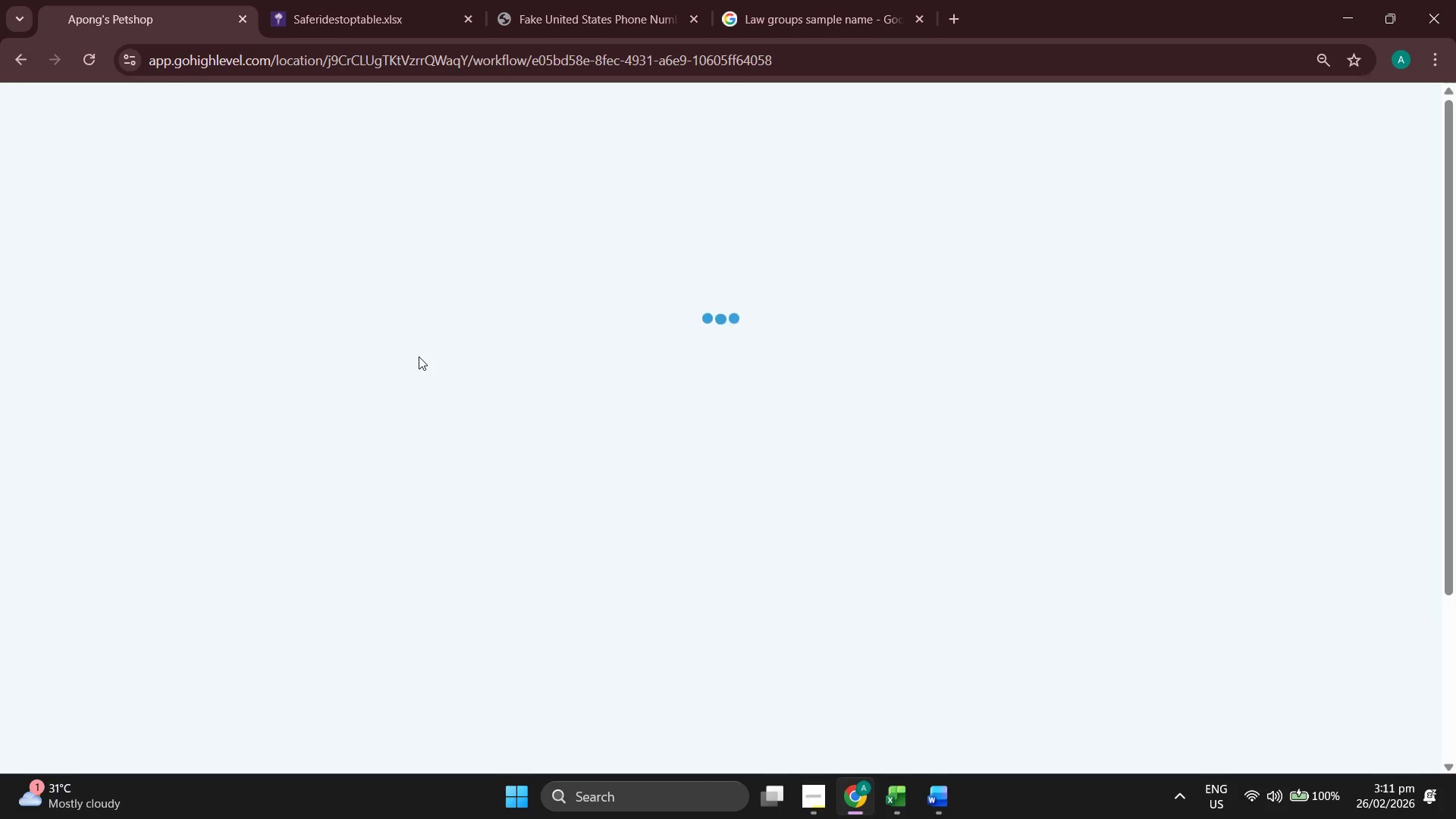 
left_click_drag(start_coordinate=[419, 357], to_coordinate=[159, 402])
 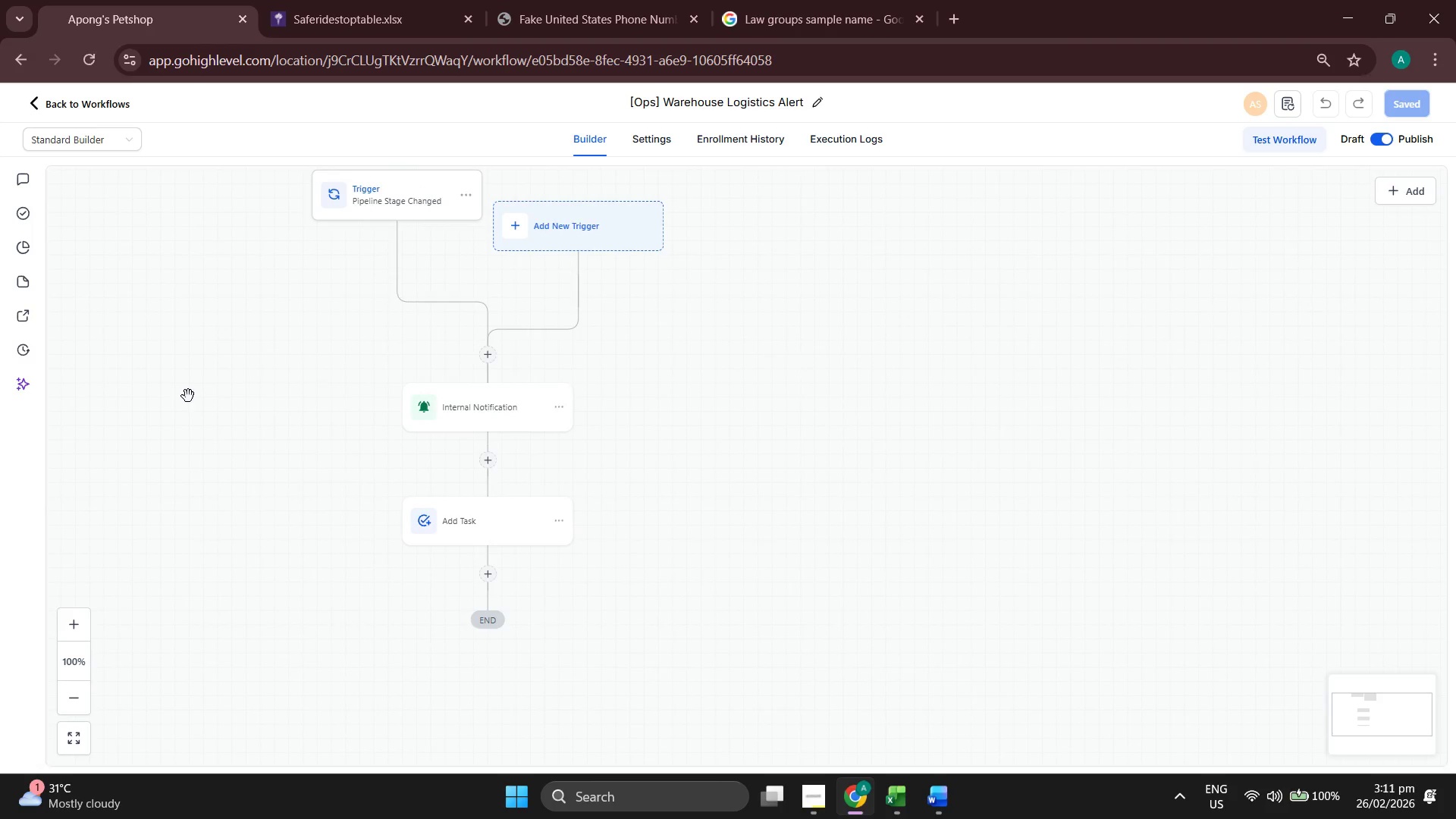 
left_click_drag(start_coordinate=[190, 395], to_coordinate=[174, 444])
 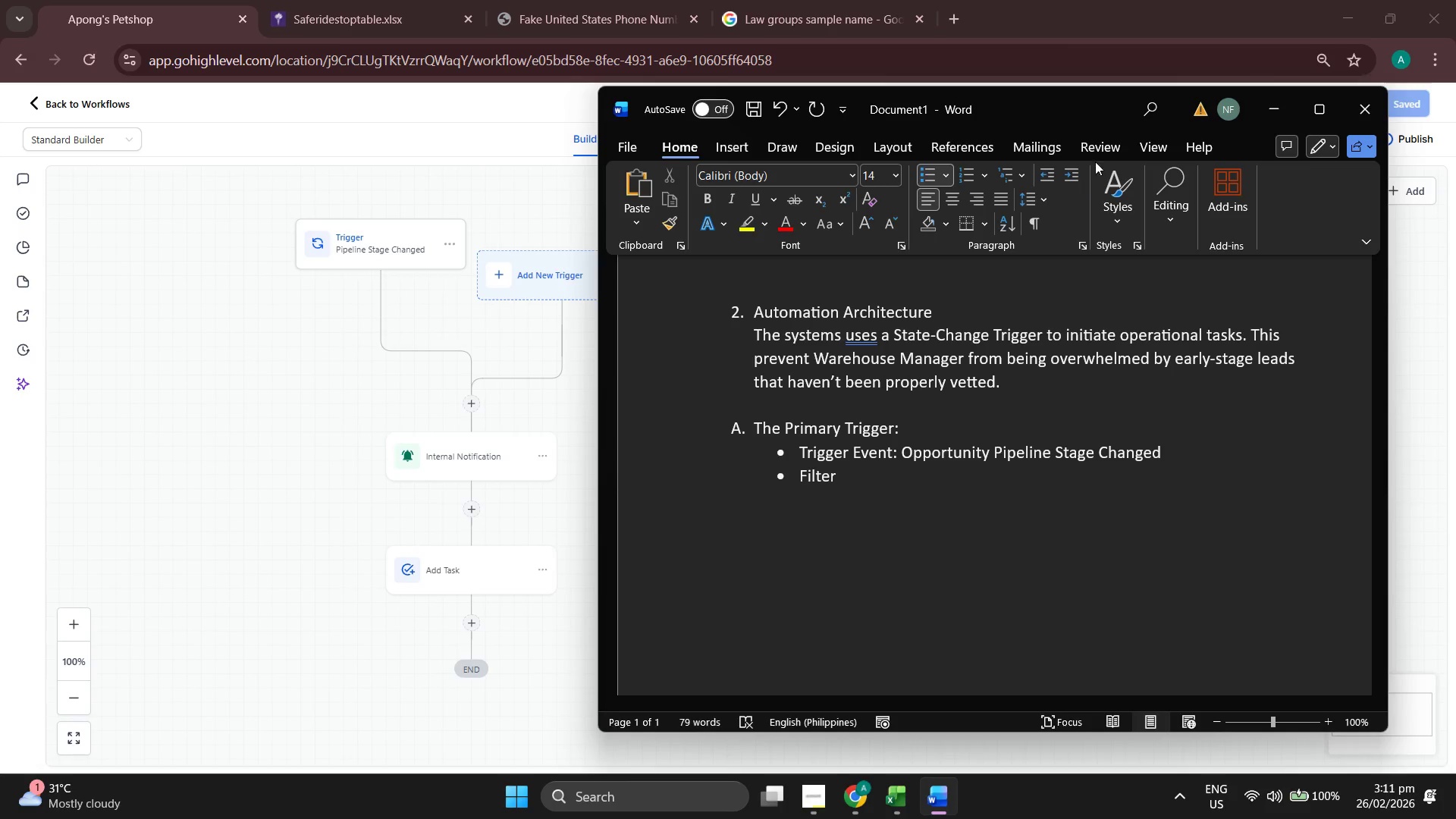 
left_click_drag(start_coordinate=[1078, 97], to_coordinate=[1145, 93])
 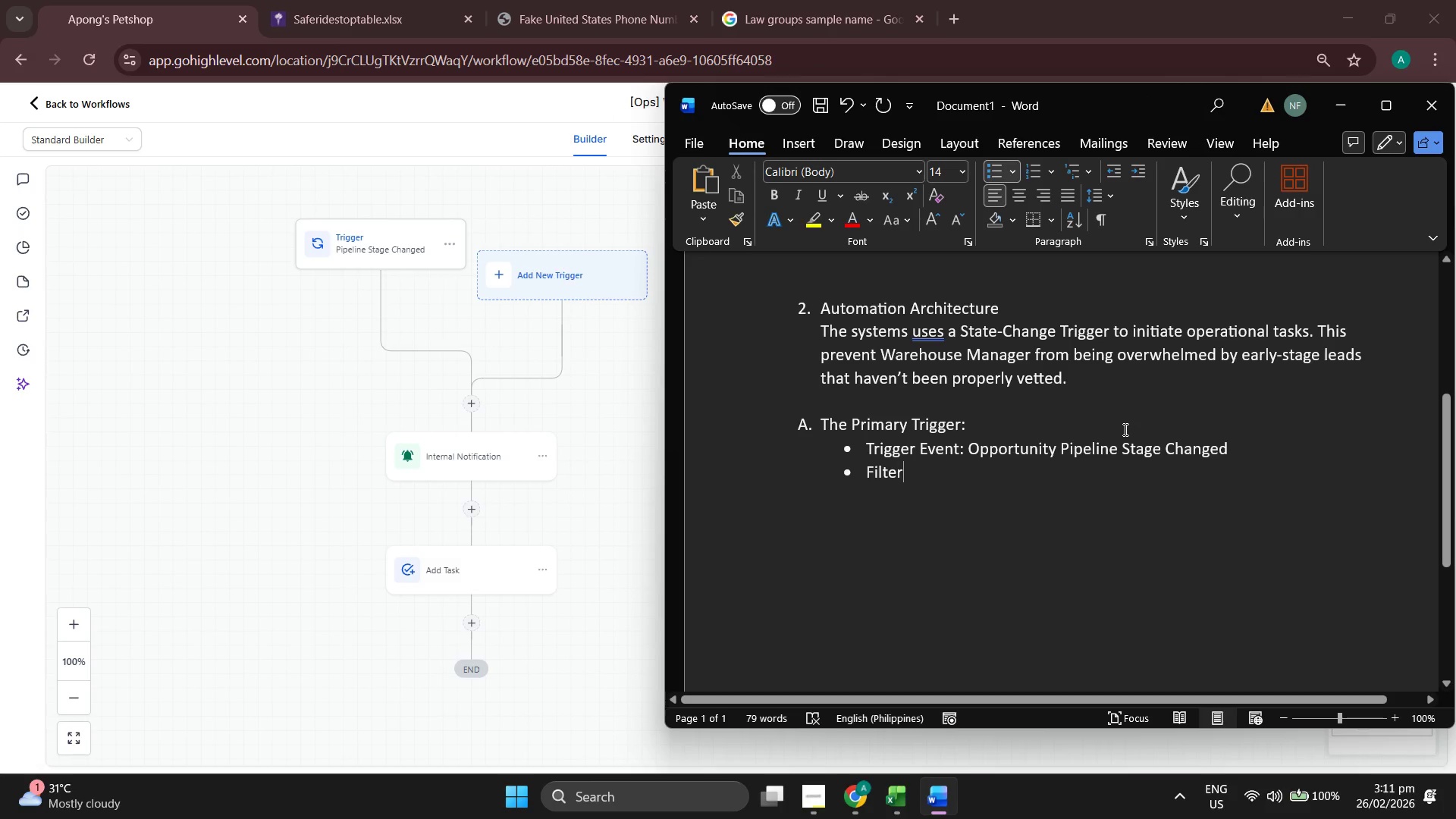 
key(Backspace)
type( 1)
key(Backspace)
key(Backspace)
type(r 1 (Piple)
key(Backspace)
key(Backspace)
type(eline): Cop)
key(Backspace)
type(rporate Sustati)
key(Backspace)
key(Backspace)
type(iner Lifecycle)
 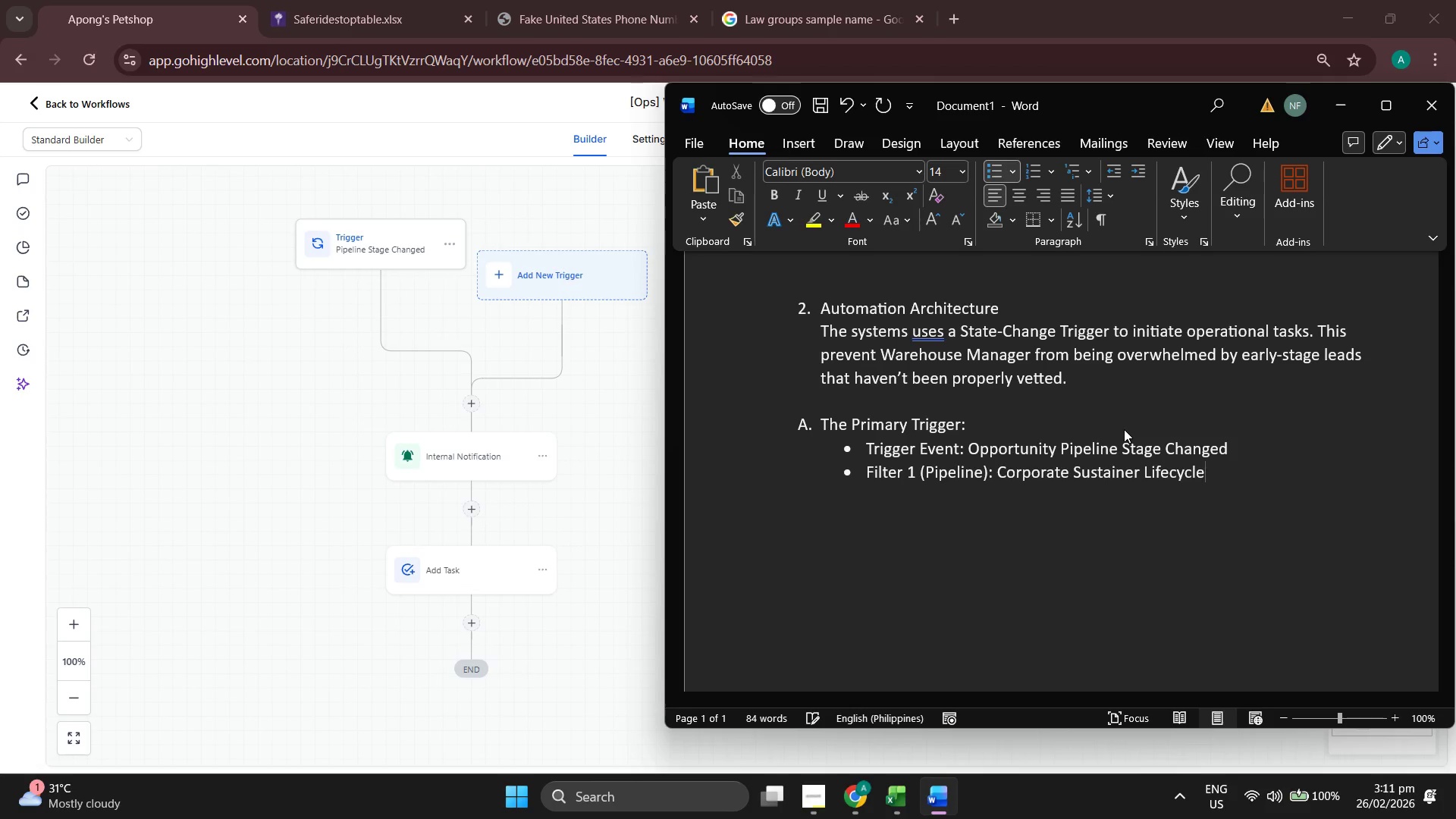 
key(Enter)
 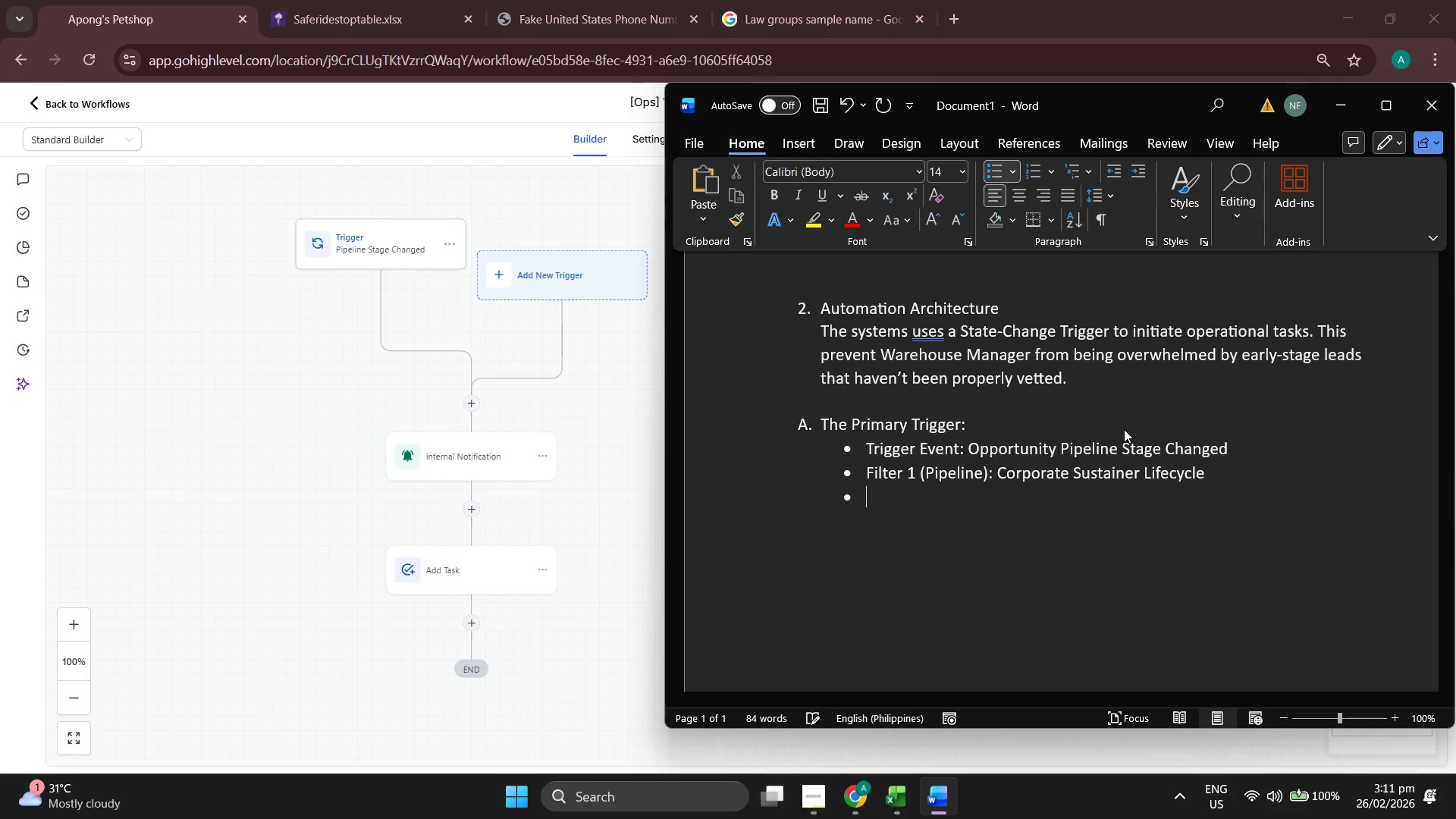 
type(Filter 2 ()
 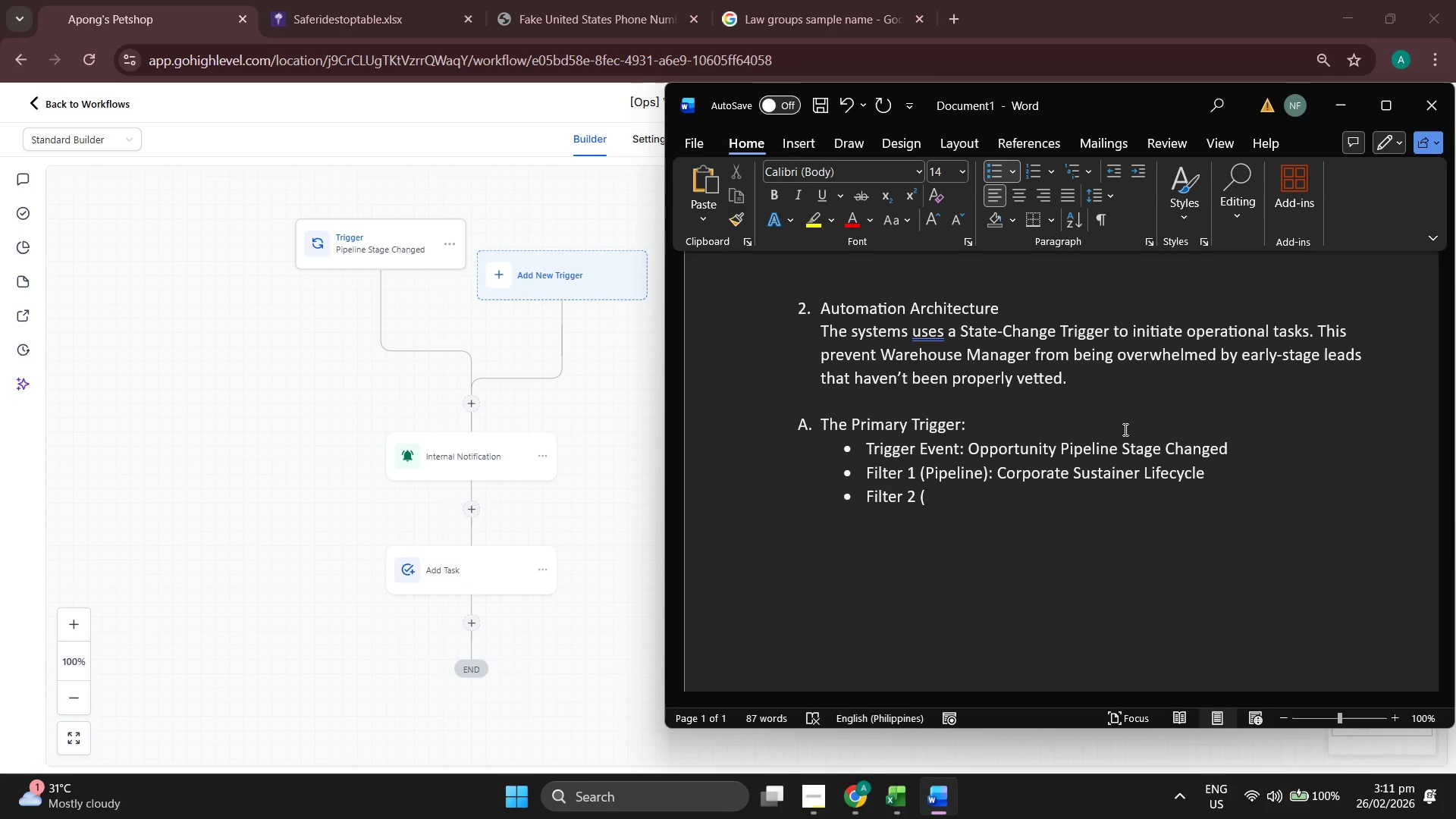 
left_click([394, 256])
 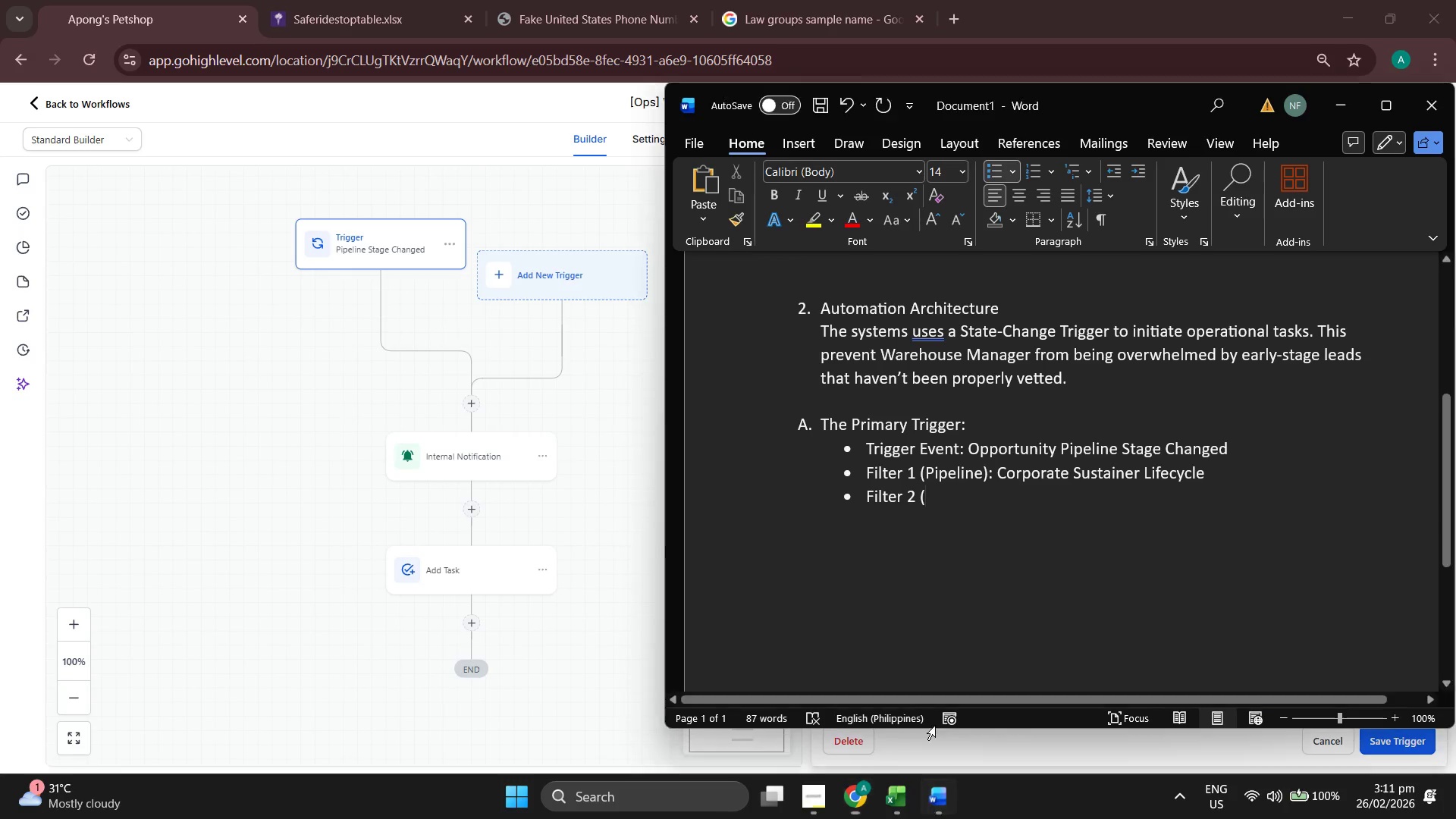 
left_click_drag(start_coordinate=[1115, 102], to_coordinate=[447, 101])
 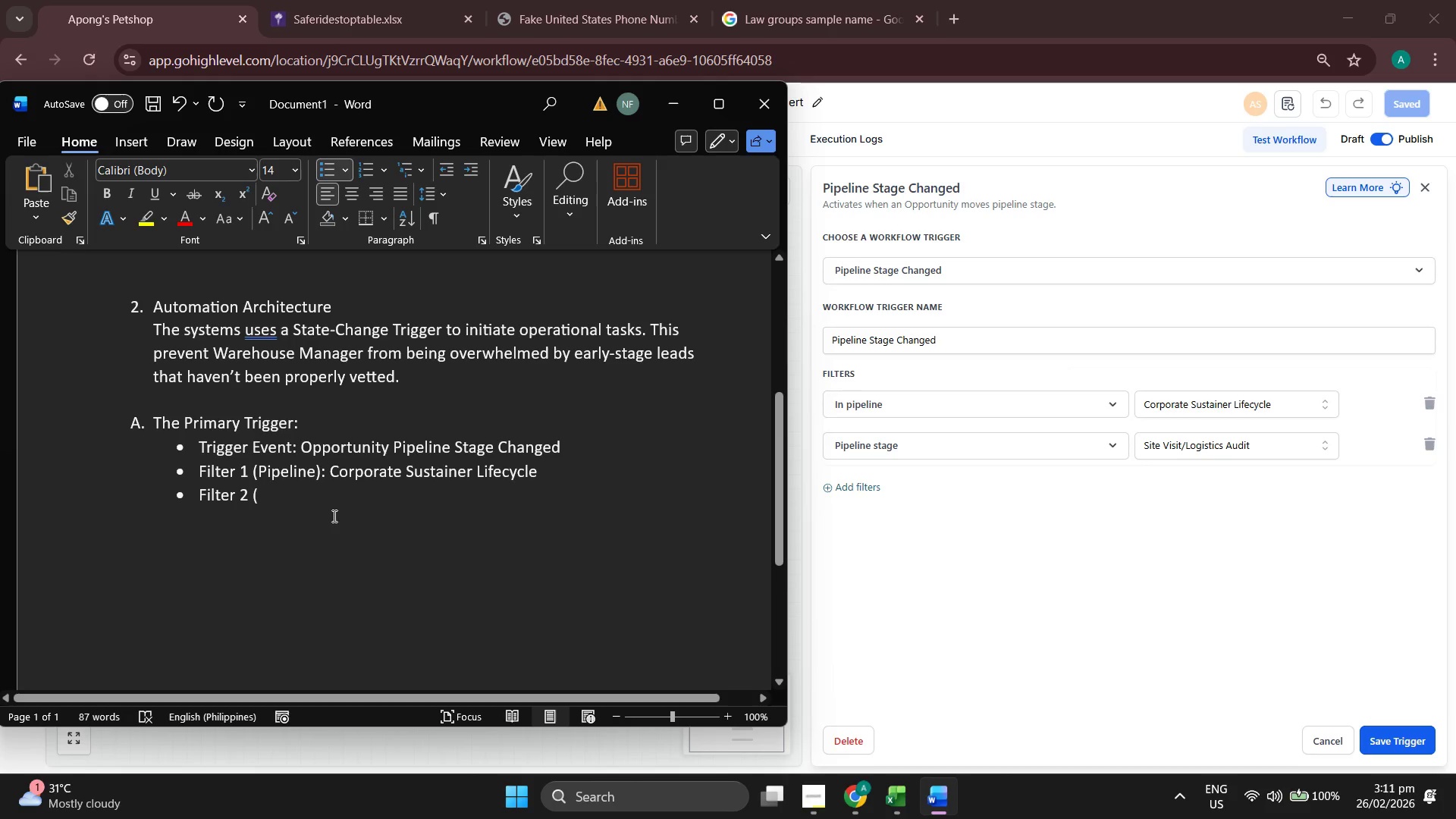 
type(s)
key(Backspace)
type(Stage): 3. )
key(Backspace)
type( Logi)
key(Backspace)
key(Backspace)
key(Backspace)
type(S)
key(Backspace)
type(S)
key(Backspace)
key(Backspace)
type(Site vi)
key(Backspace)
key(Backspace)
type(Vist)
key(Backspace)
type(t)
key(Backspace)
type(t)
key(Backspace)
type(it/A)
key(Backspace)
type(Logic)
key(Backspace)
type(sc)
key(Backspace)
type(tics Audit)
 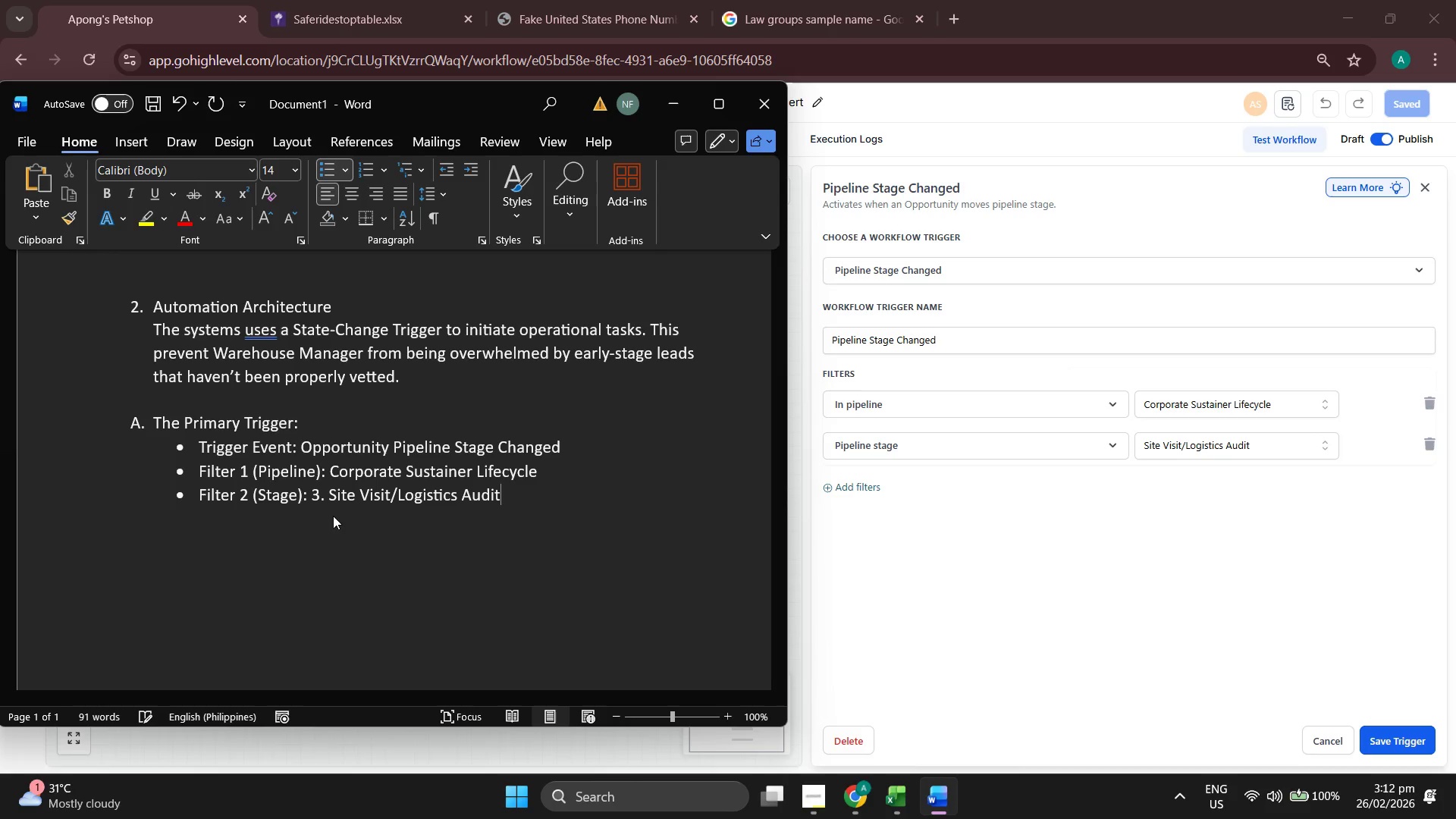 
key(Enter)
 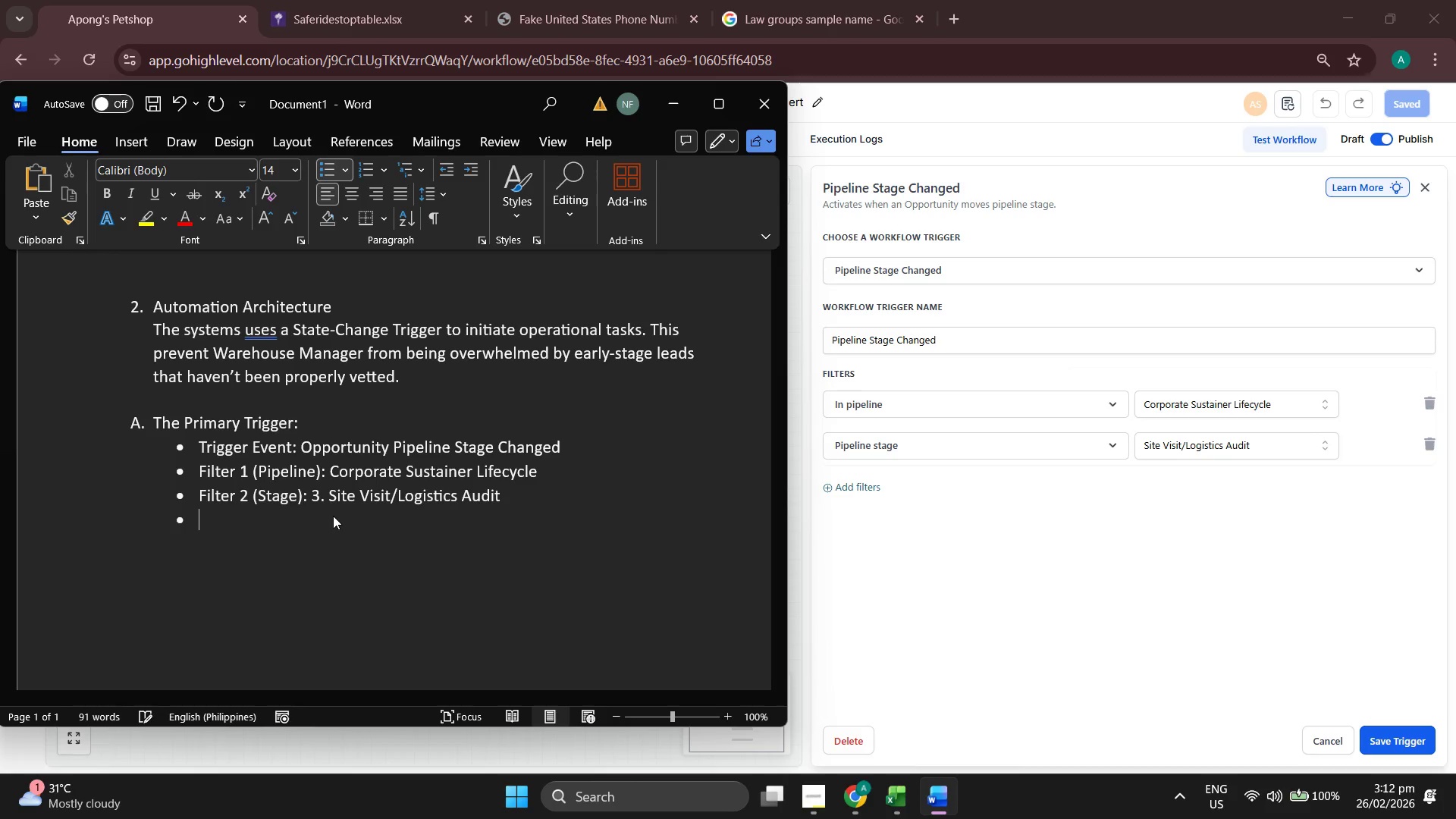 
key(Enter)
 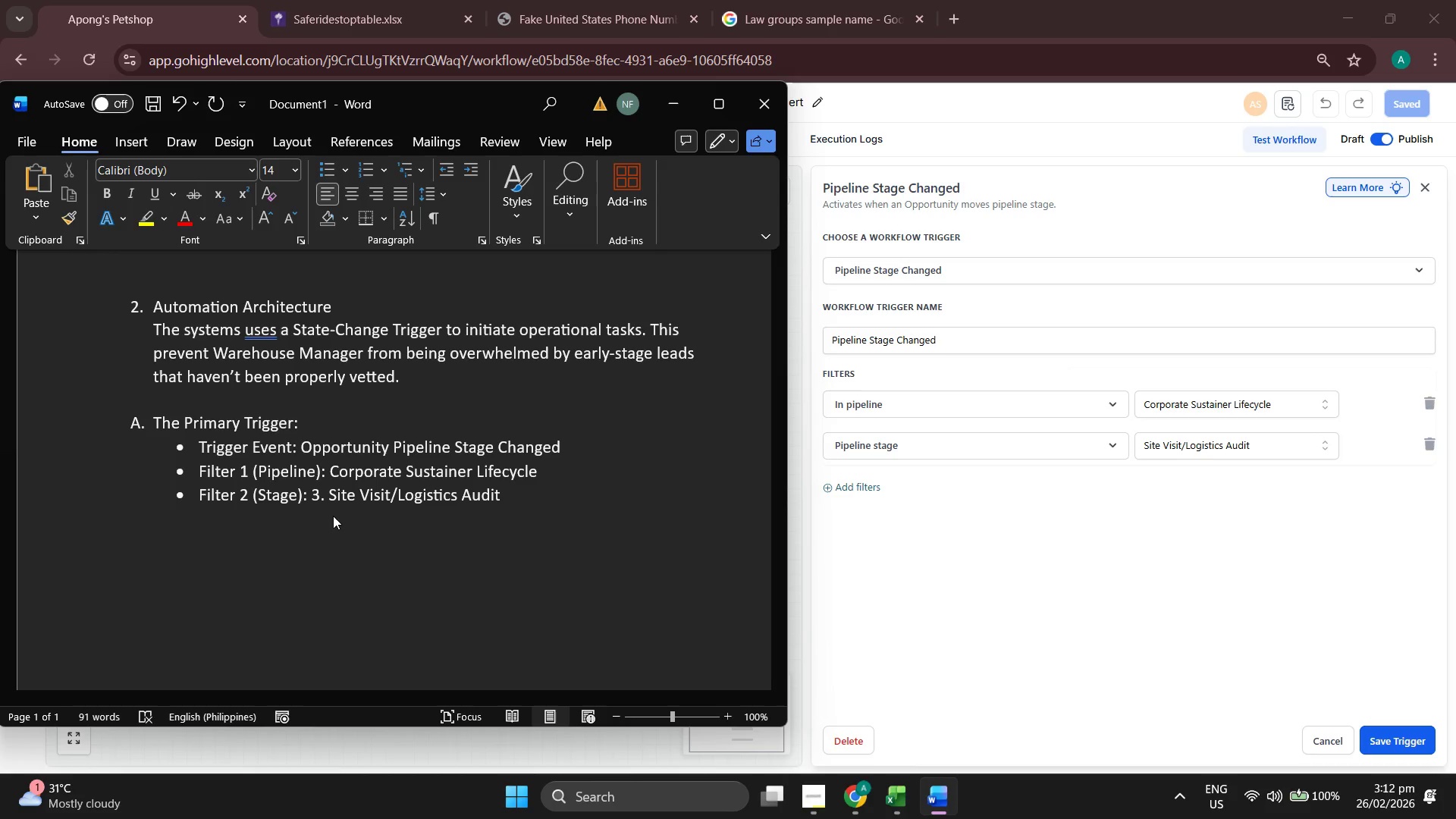 
key(B)
 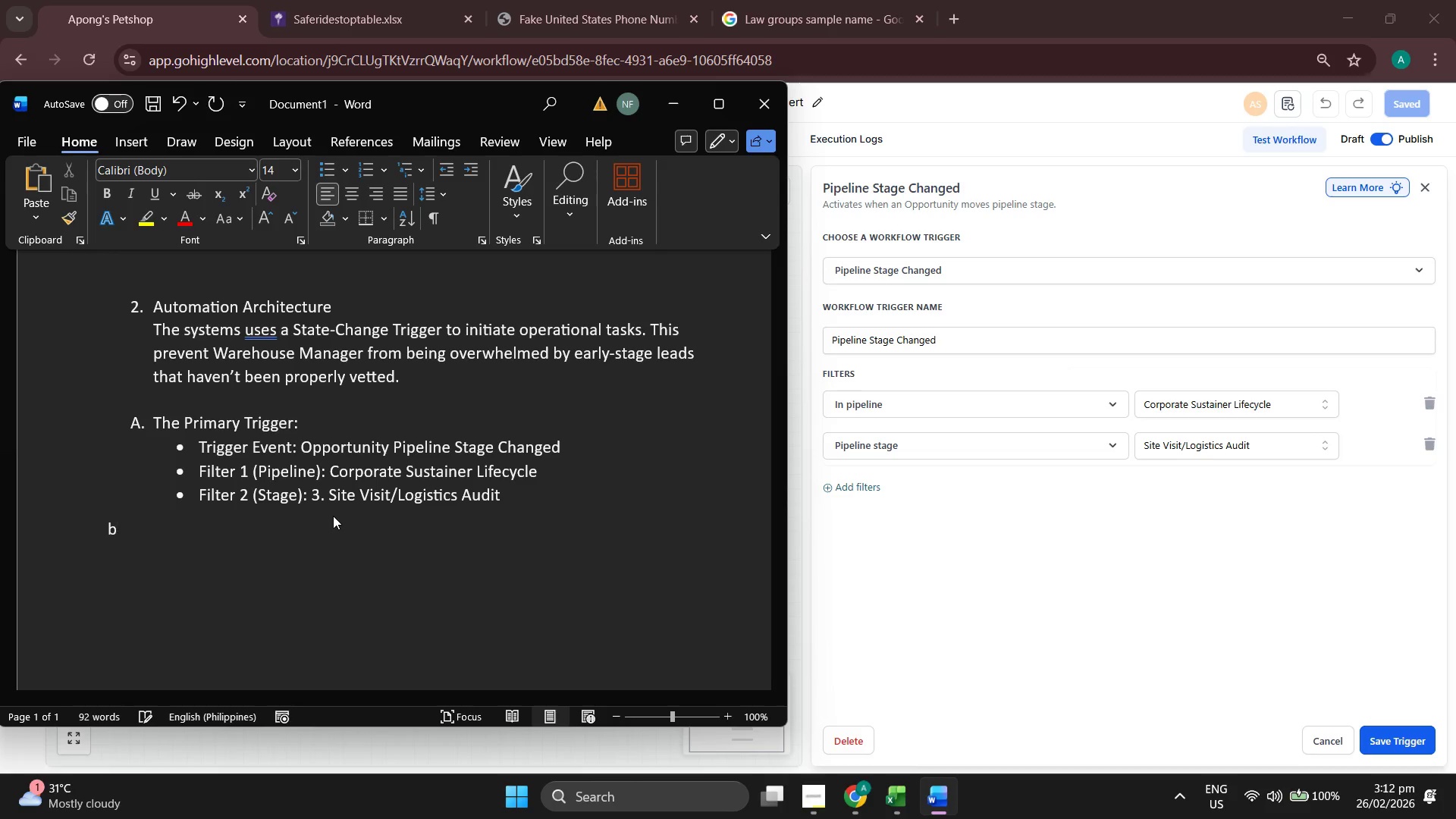 
key(Period)
 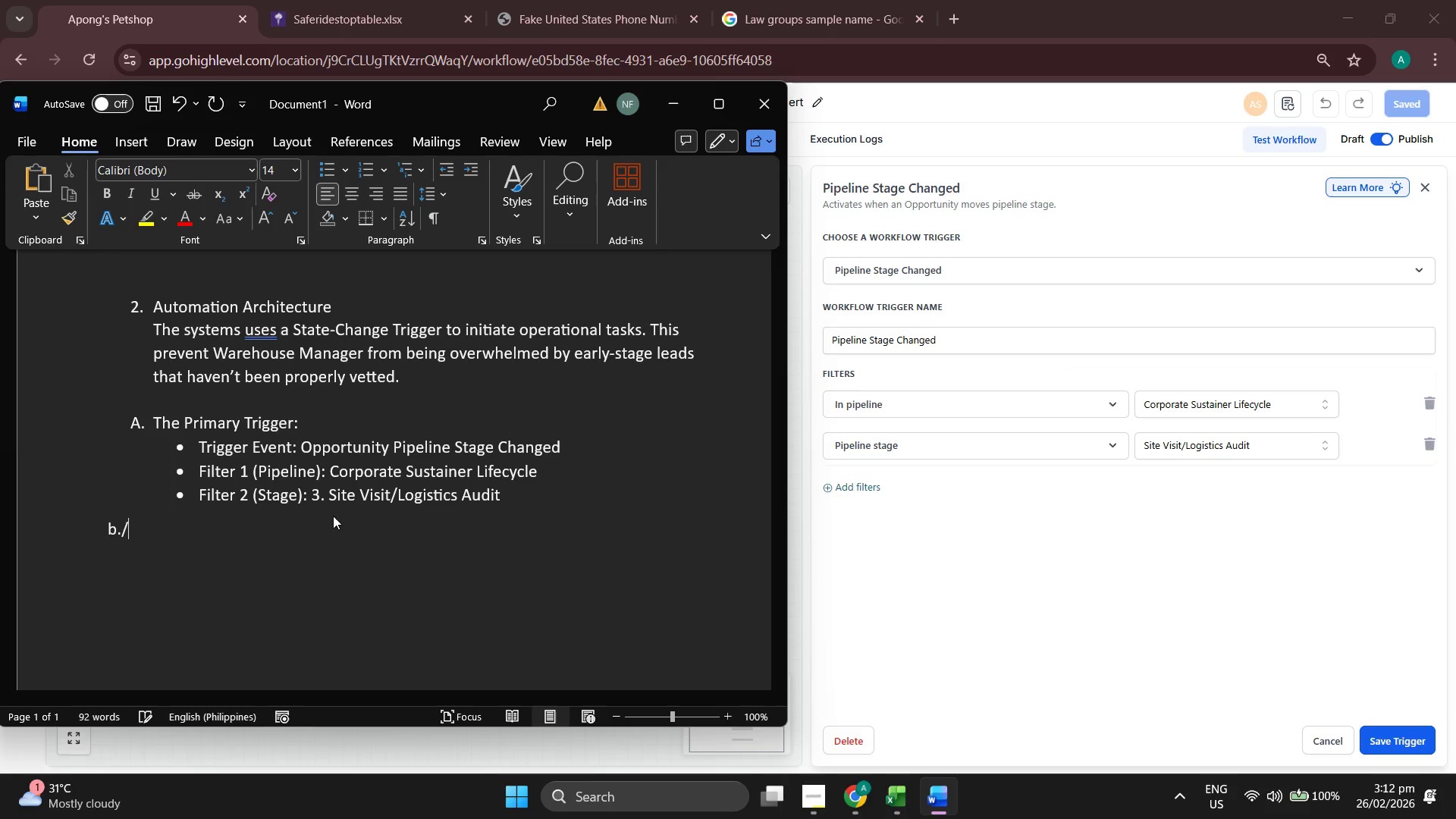 
key(Slash)
 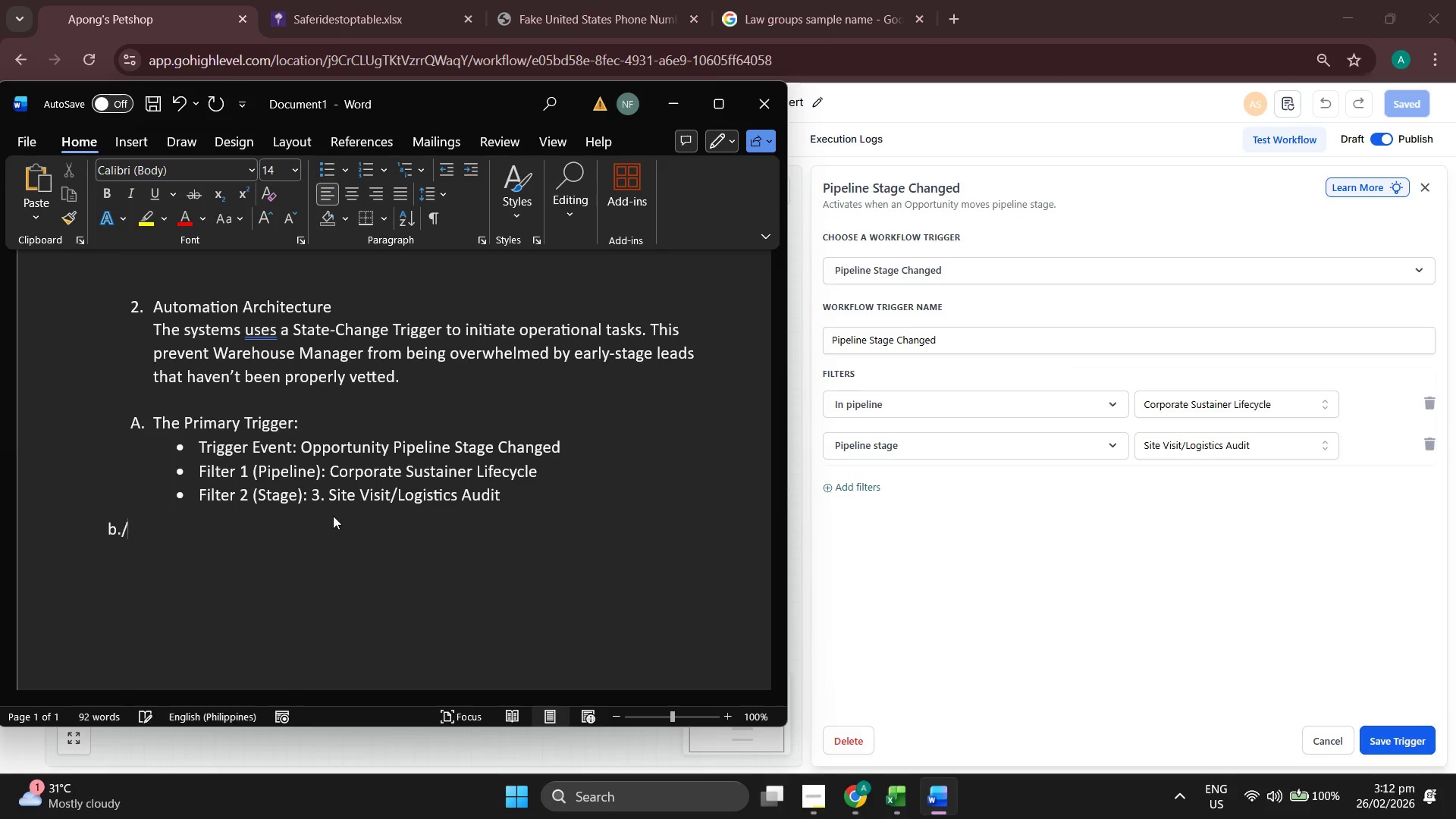 
key(Space)
 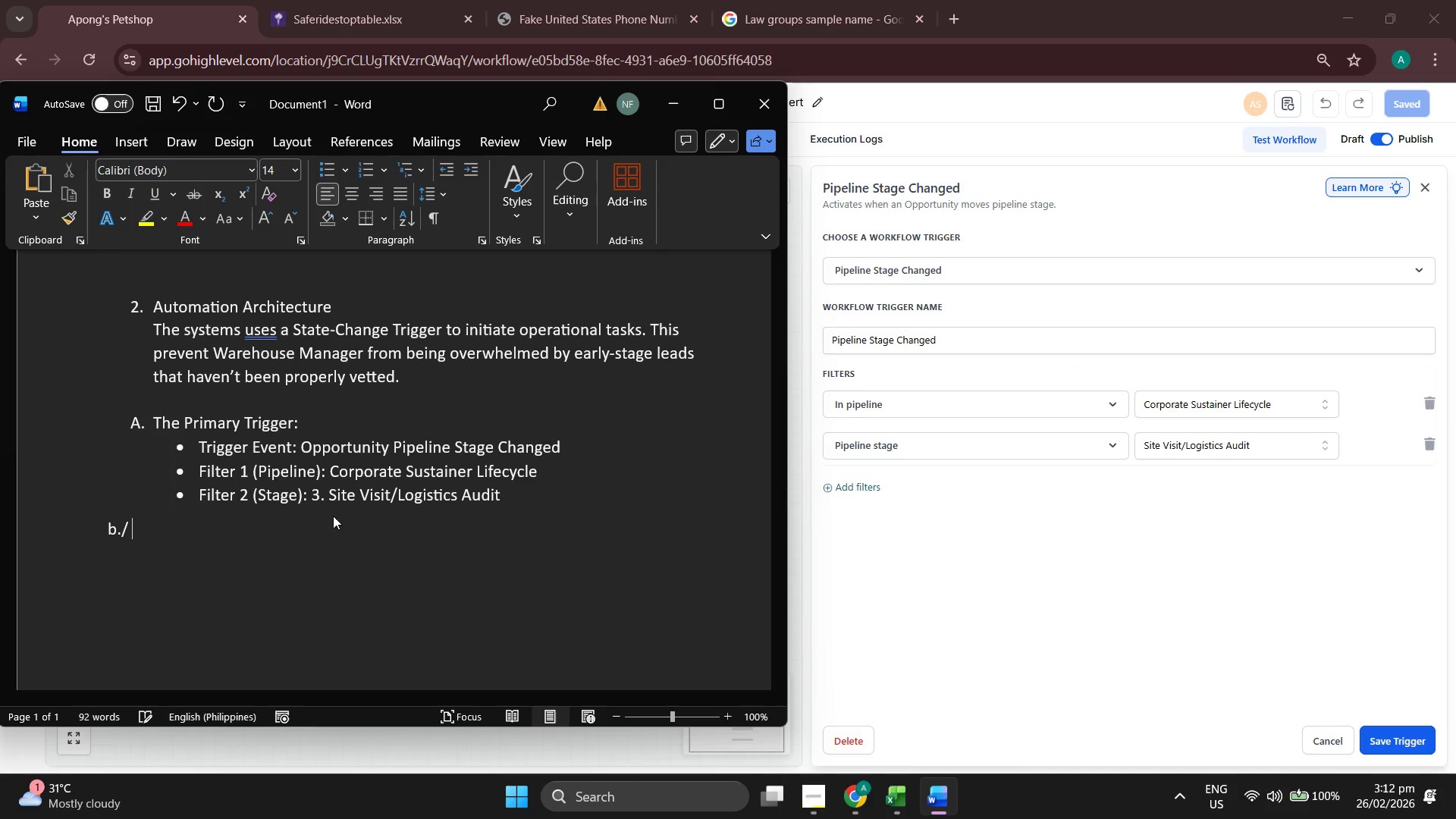 
key(Backspace)
 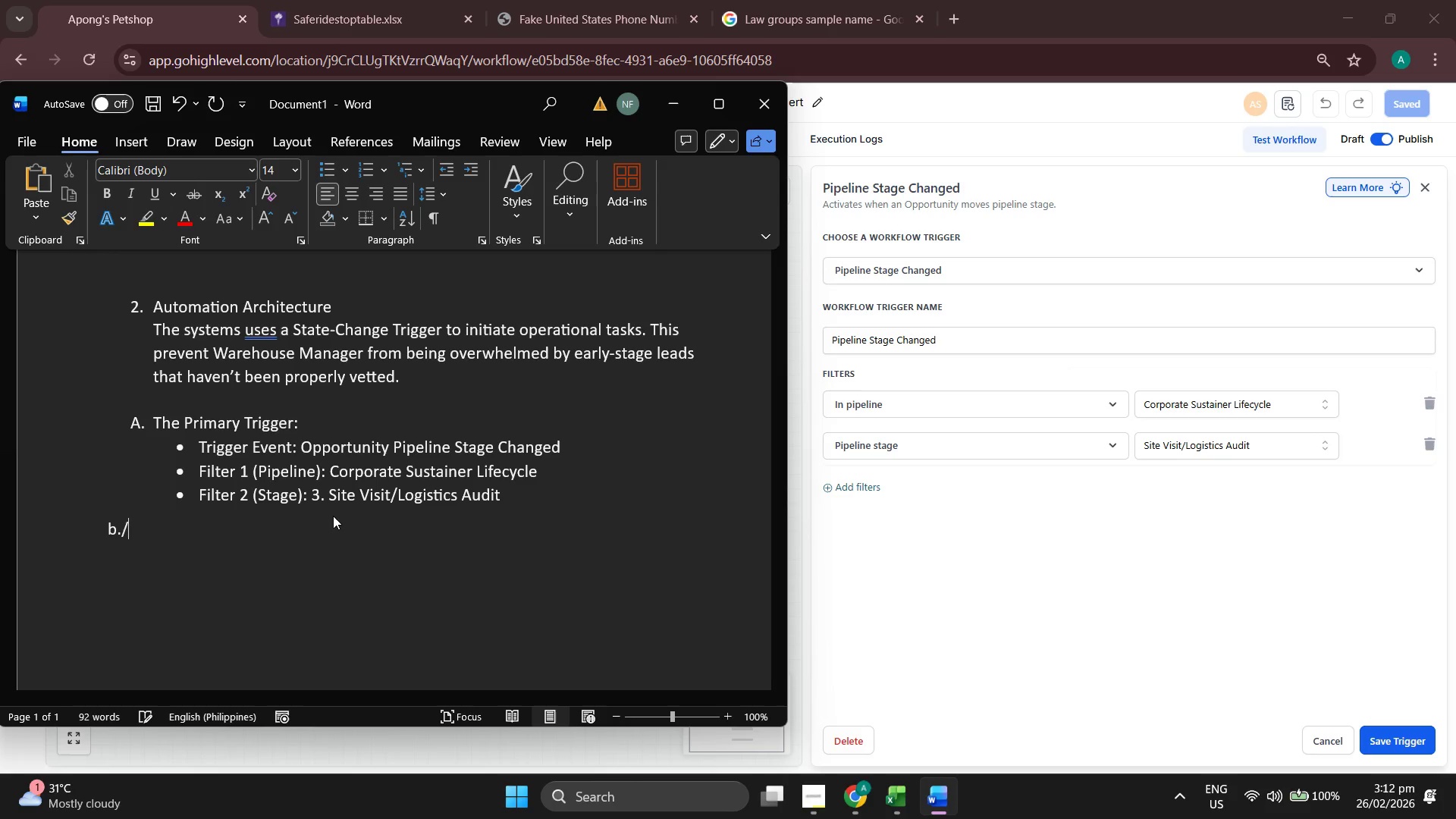 
key(Backspace)
 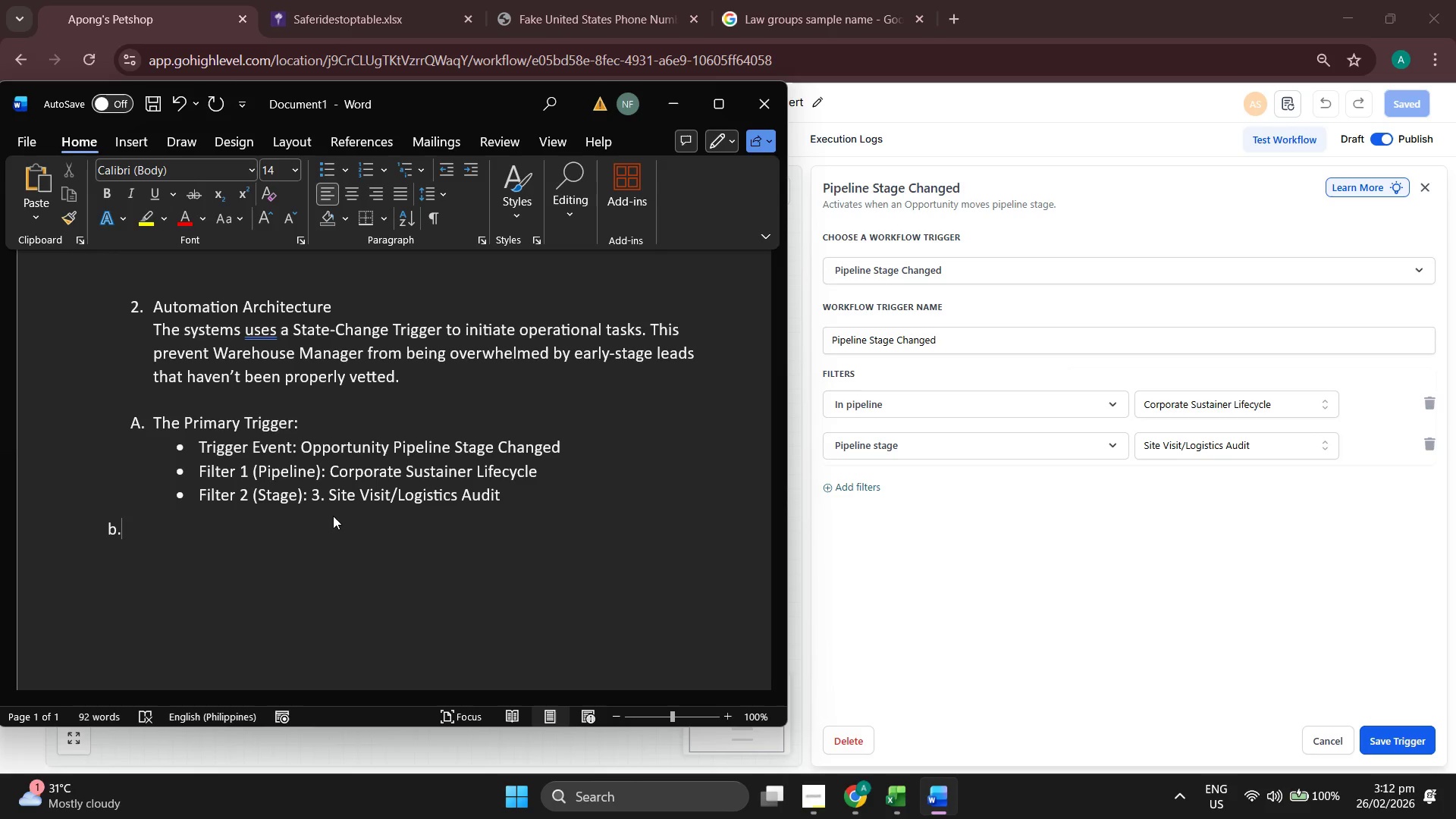 
key(Space)
 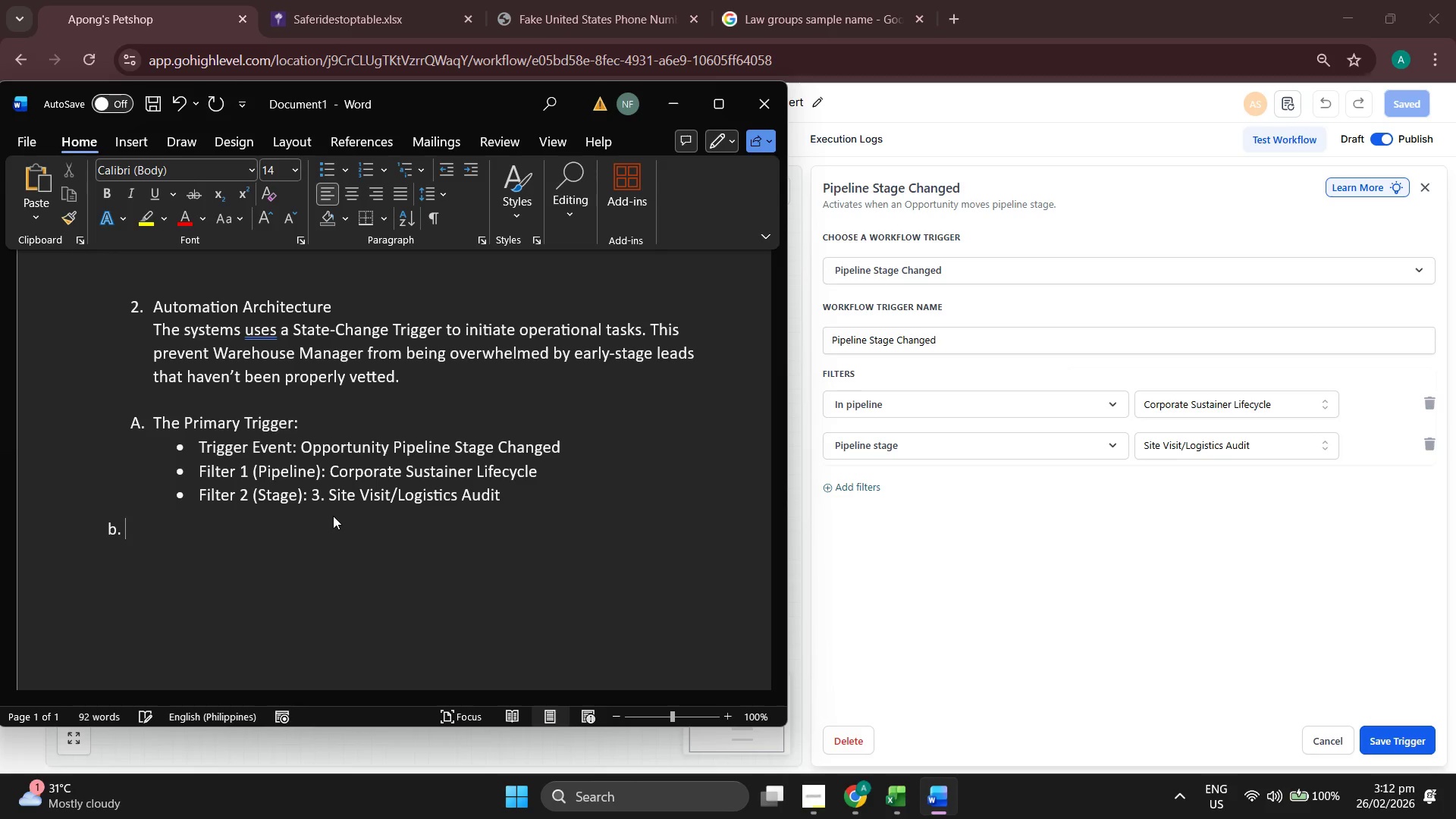 
key(Backspace)
 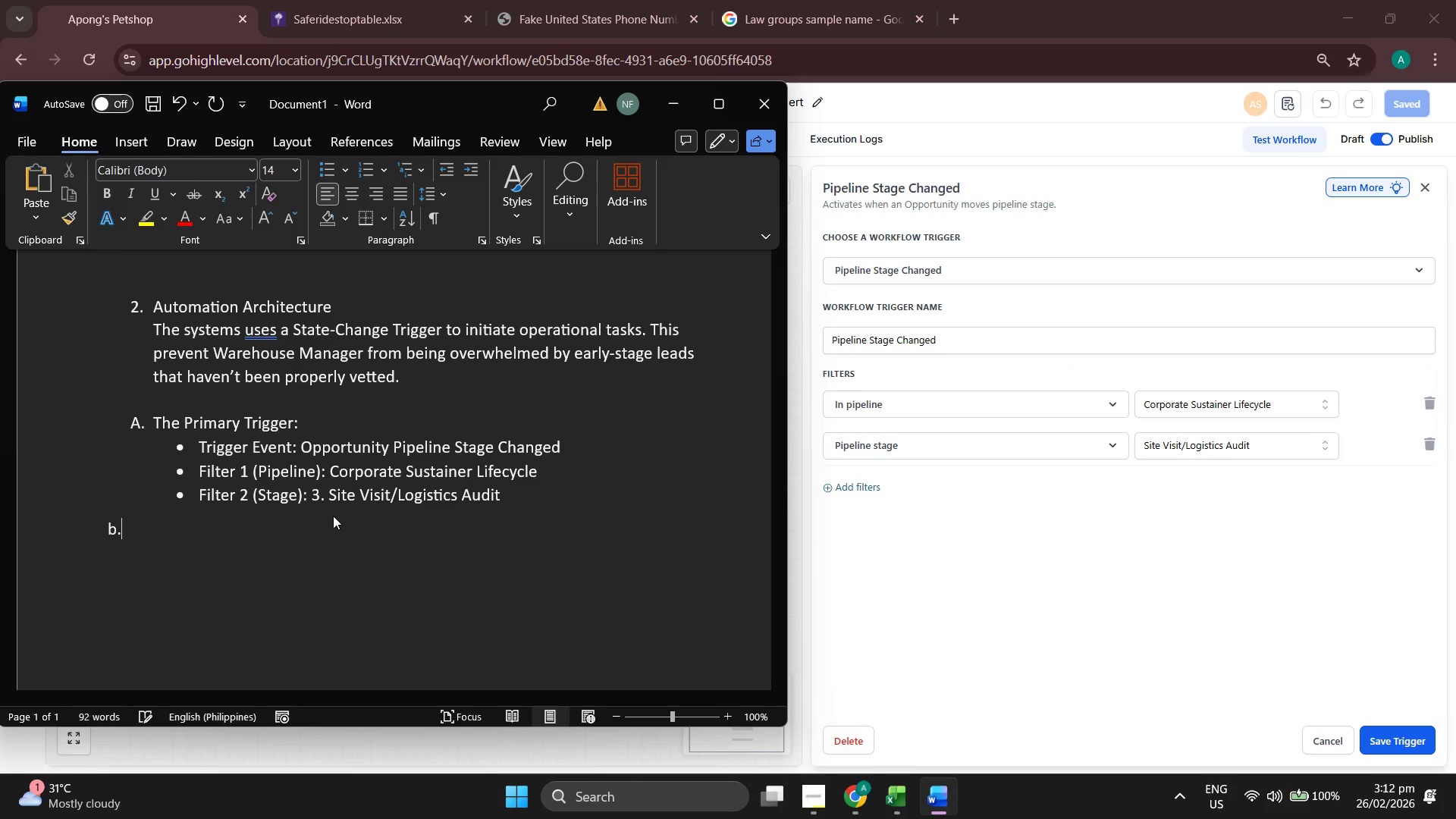 
key(Backspace)
 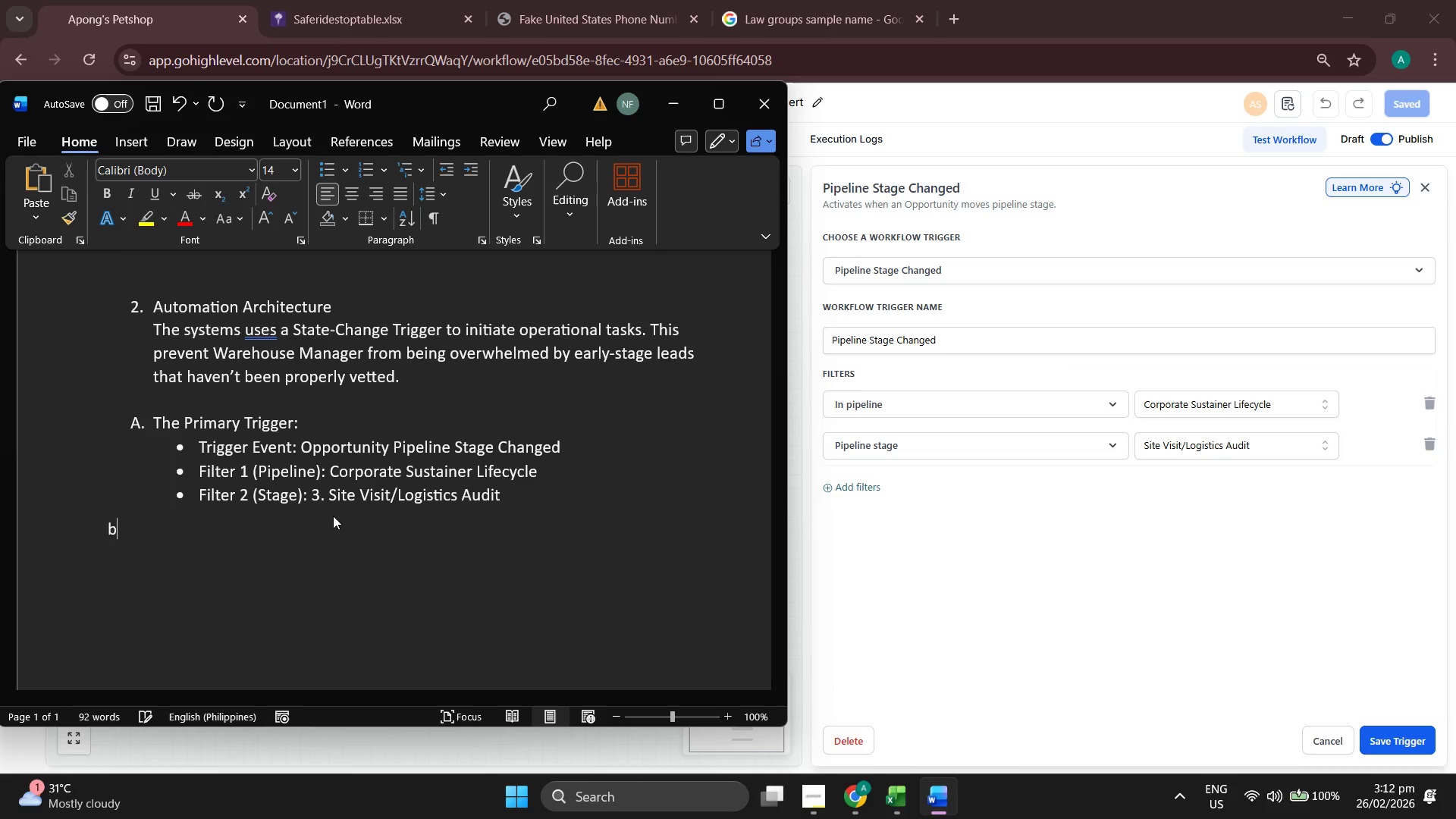 
key(Backspace)
 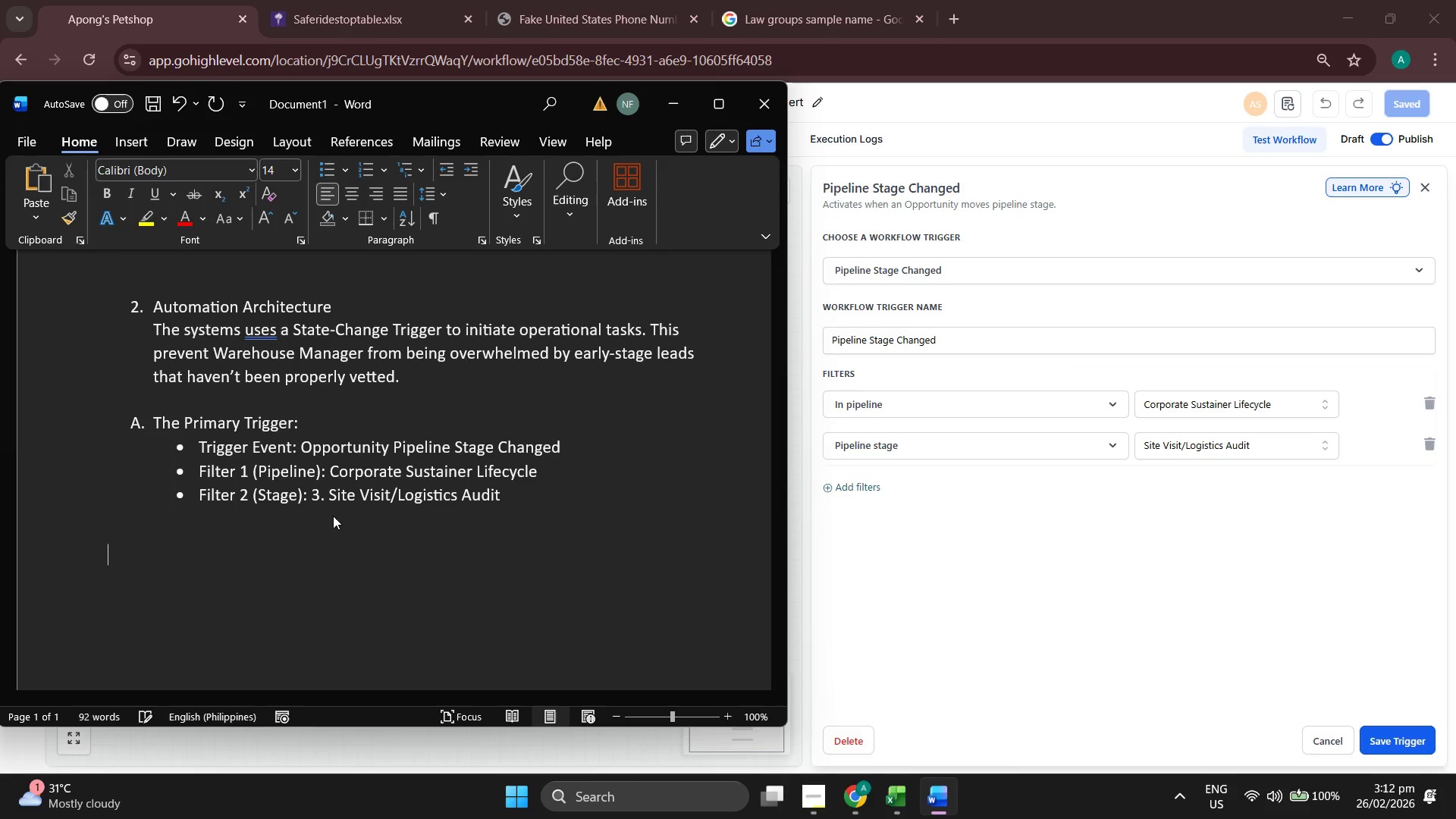 
key(Enter)
 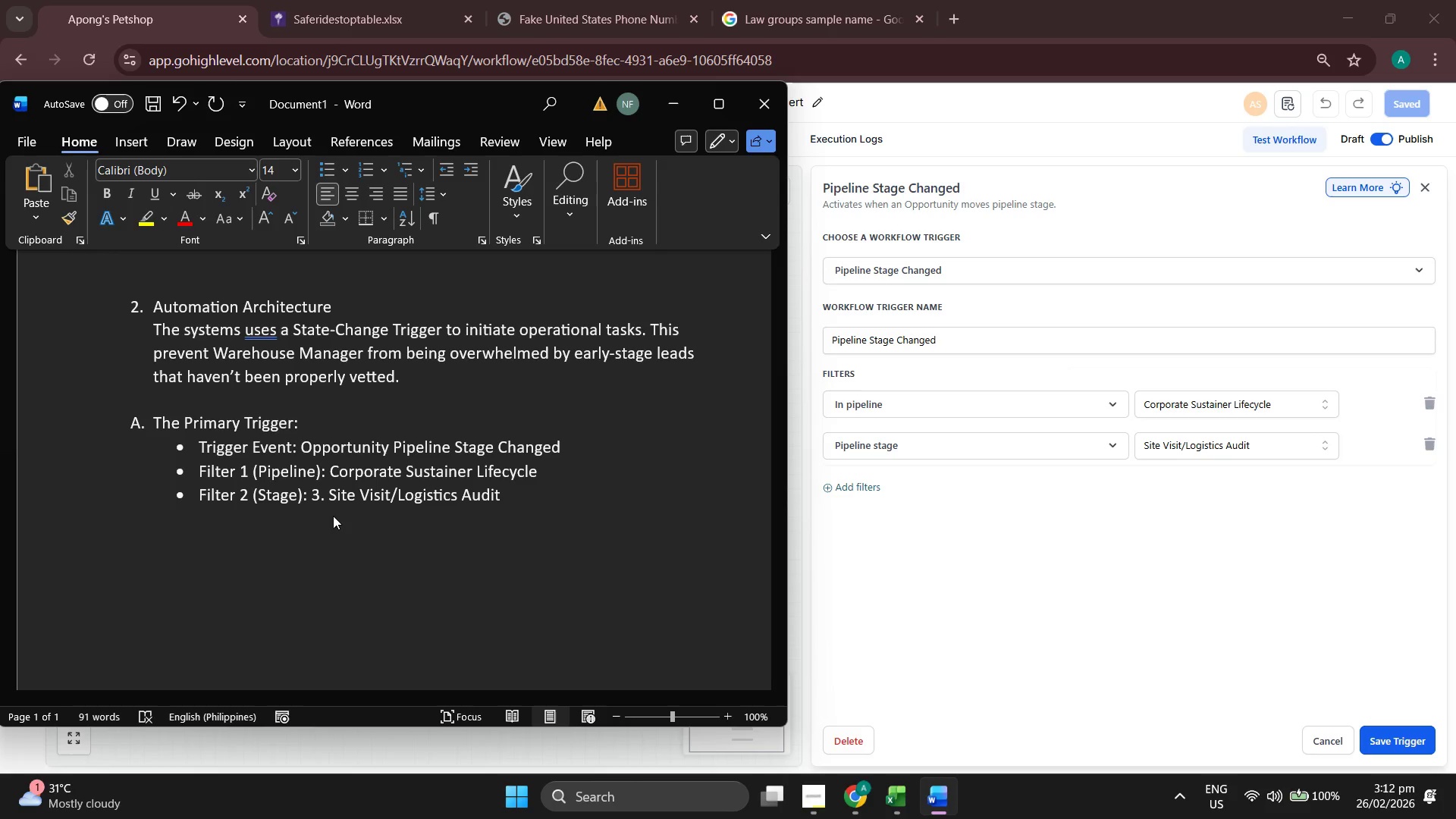 
type(B. The Internal Logic Flow)
 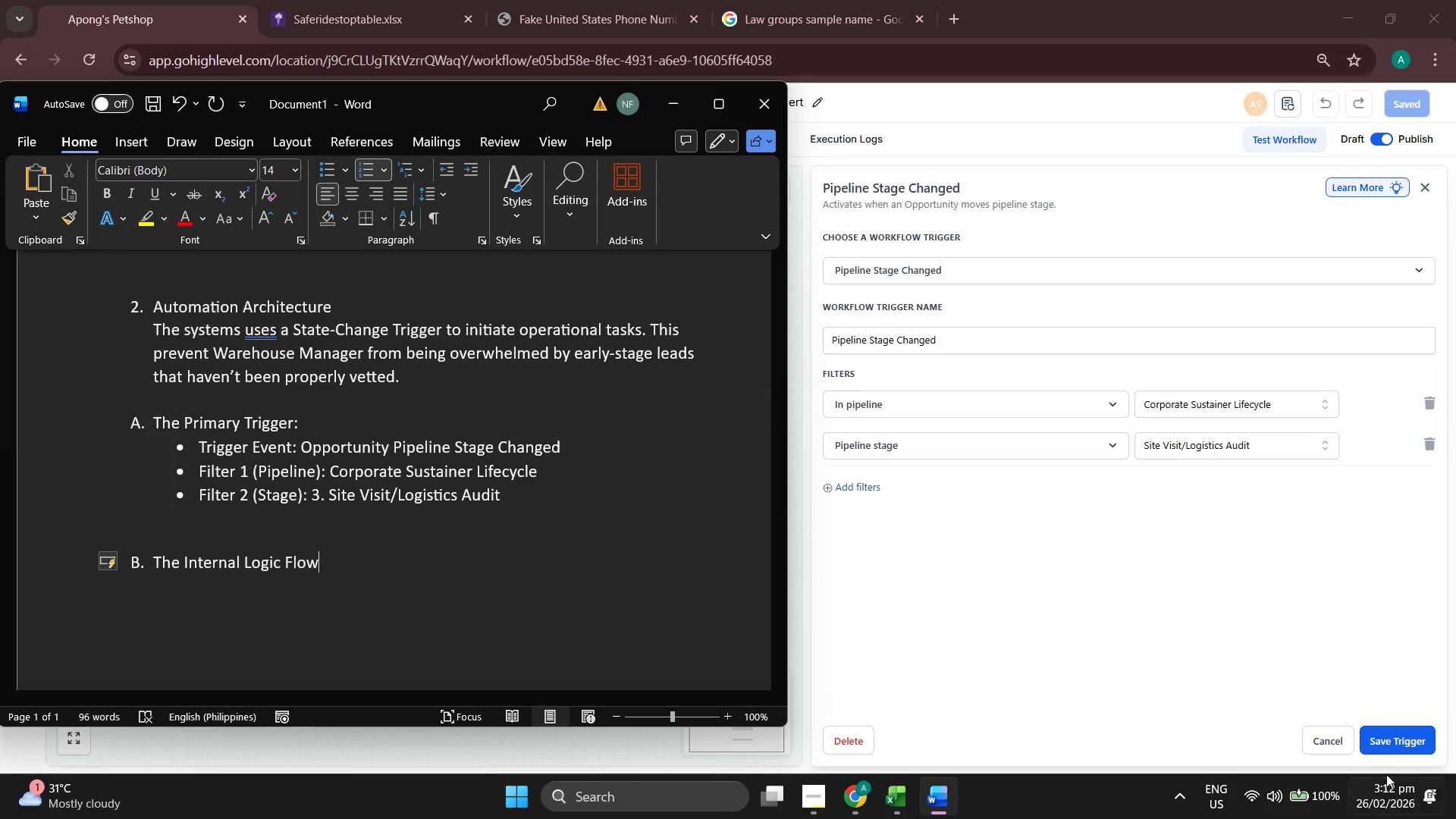 
left_click([1394, 743])
 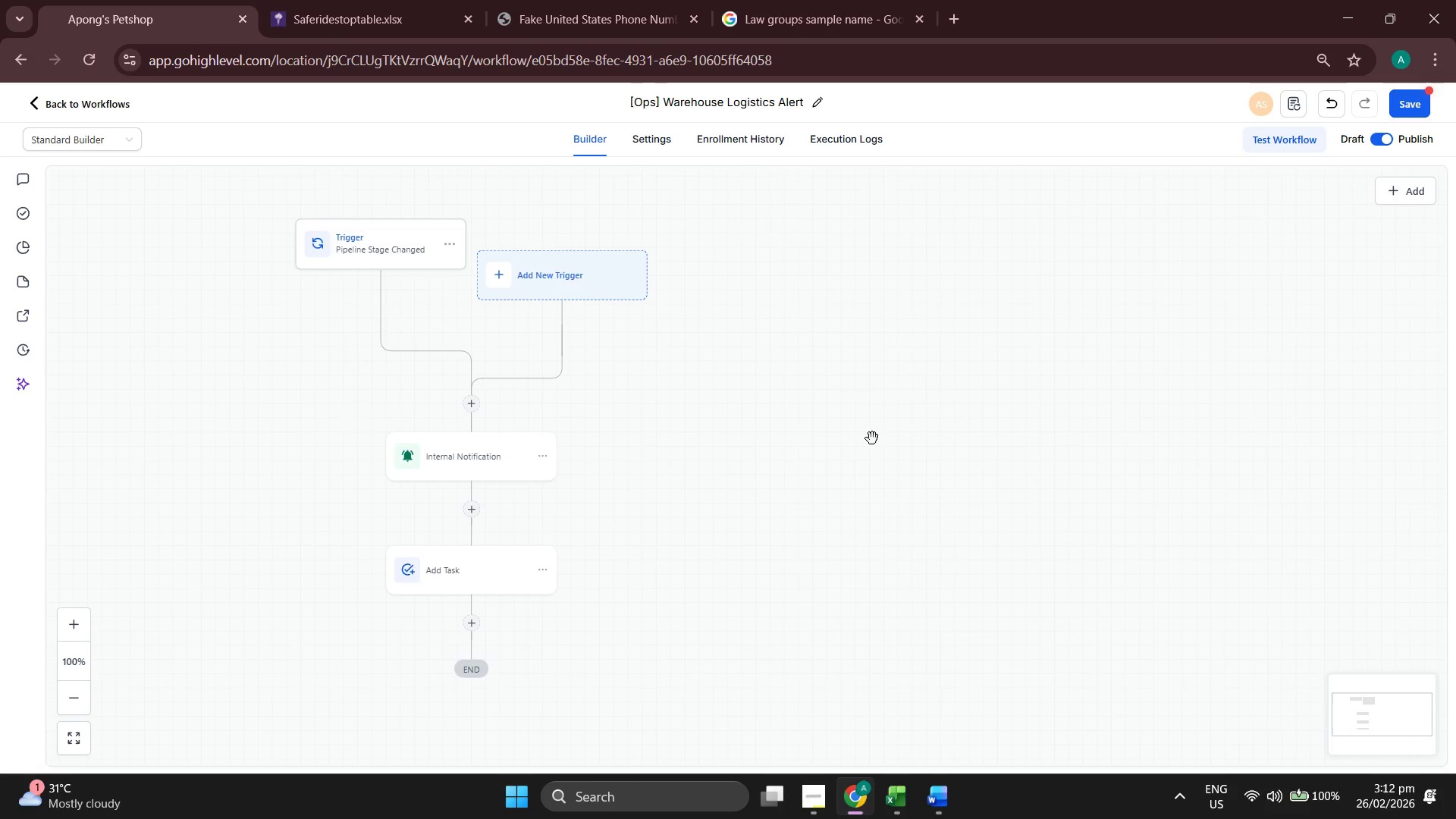 
left_click_drag(start_coordinate=[871, 453], to_coordinate=[946, 380])
 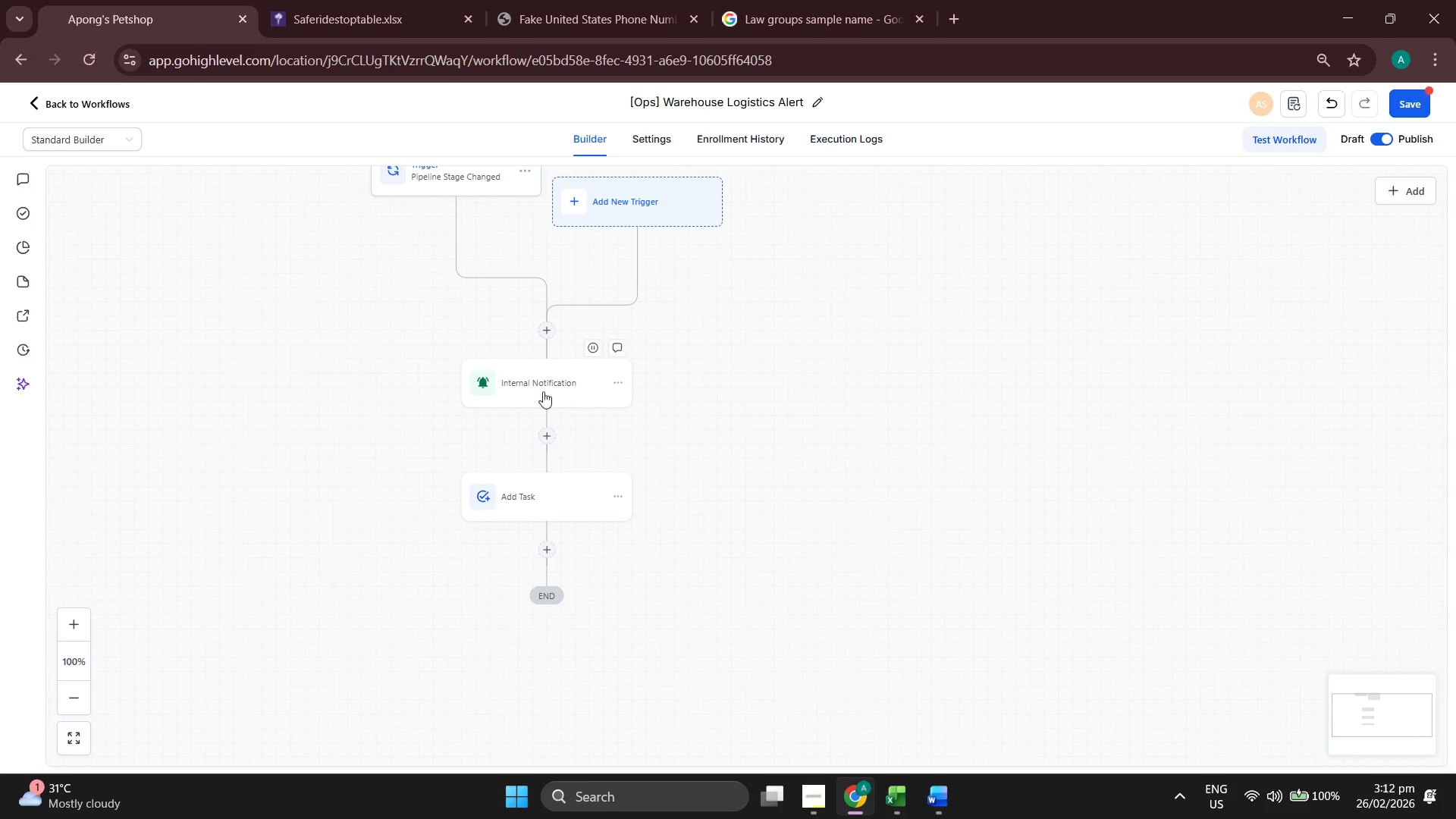 
left_click([527, 376])
 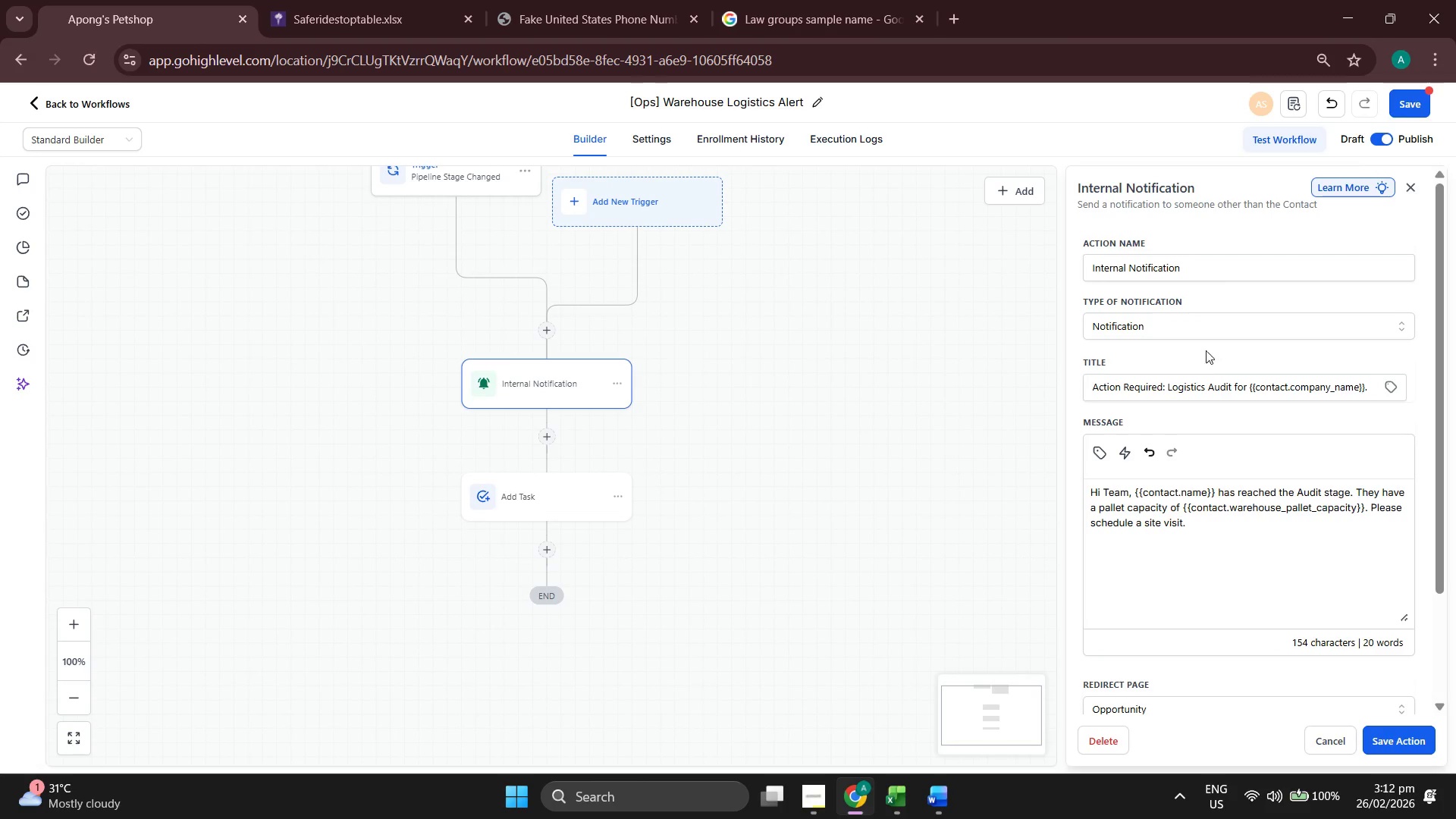 
scroll: coordinate [1234, 357], scroll_direction: down, amount: 4.0
 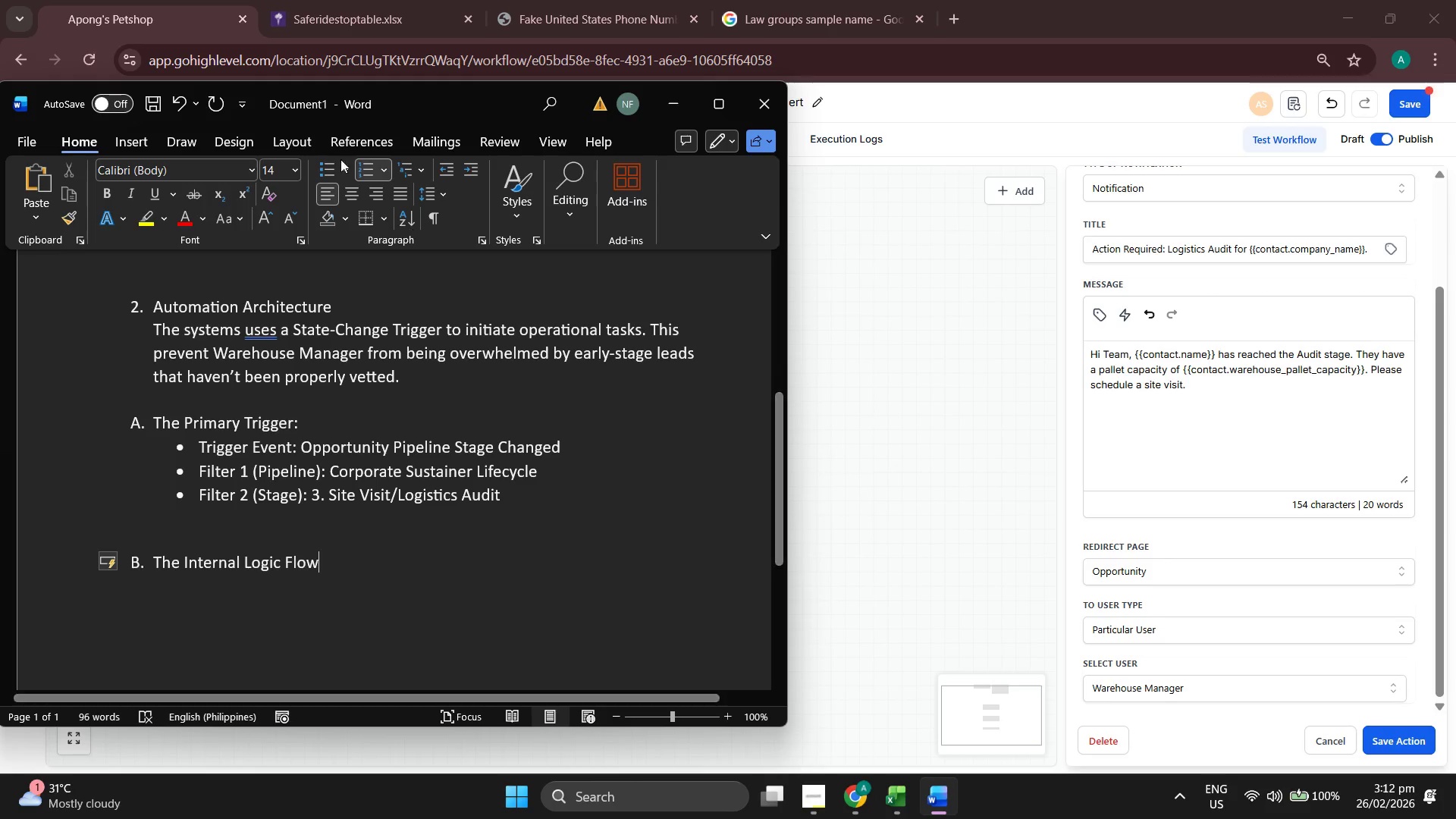 
left_click_drag(start_coordinate=[425, 98], to_coordinate=[531, 105])
 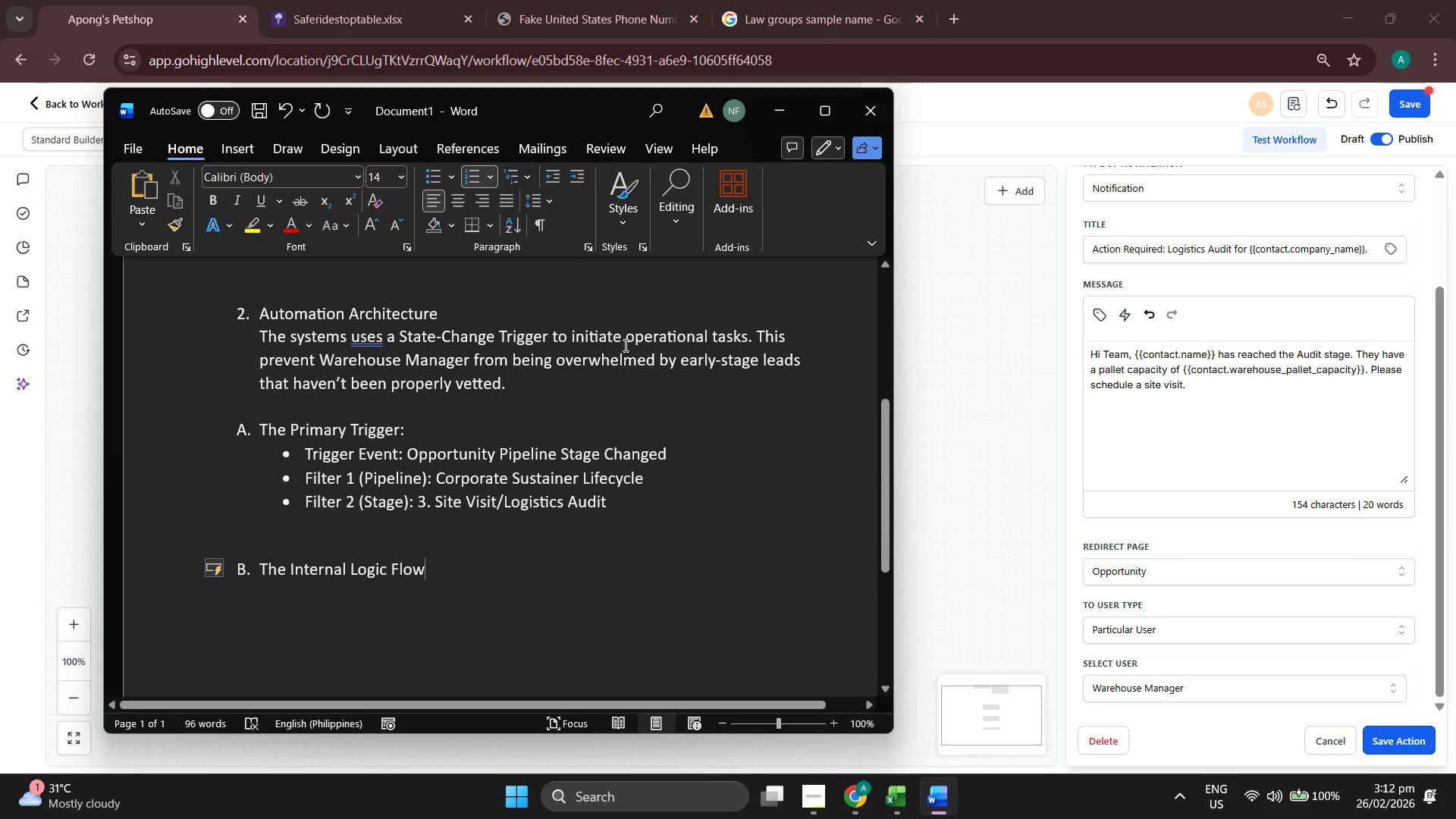 
key(Shift+Semicolon)
 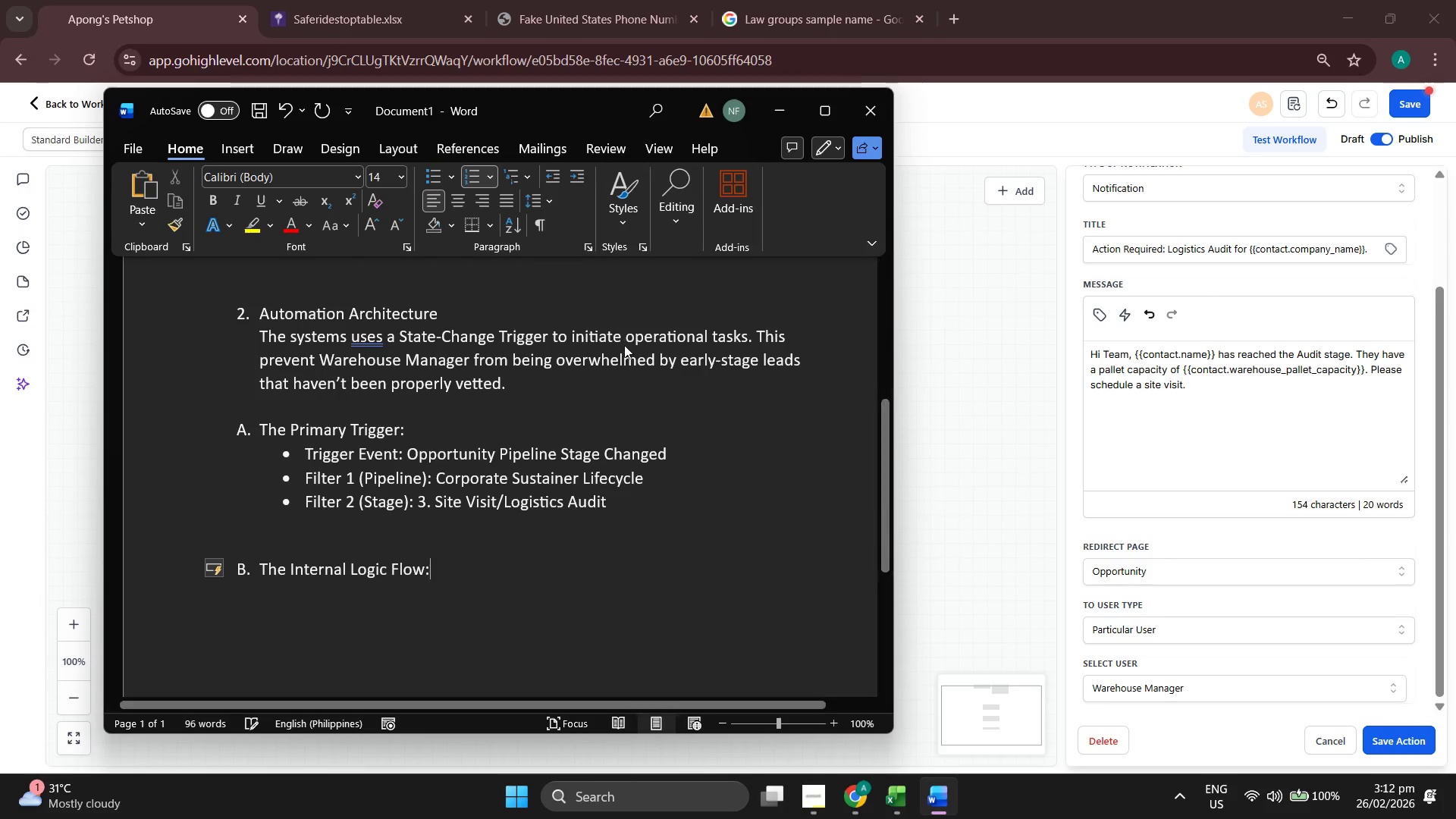 
key(Enter)
 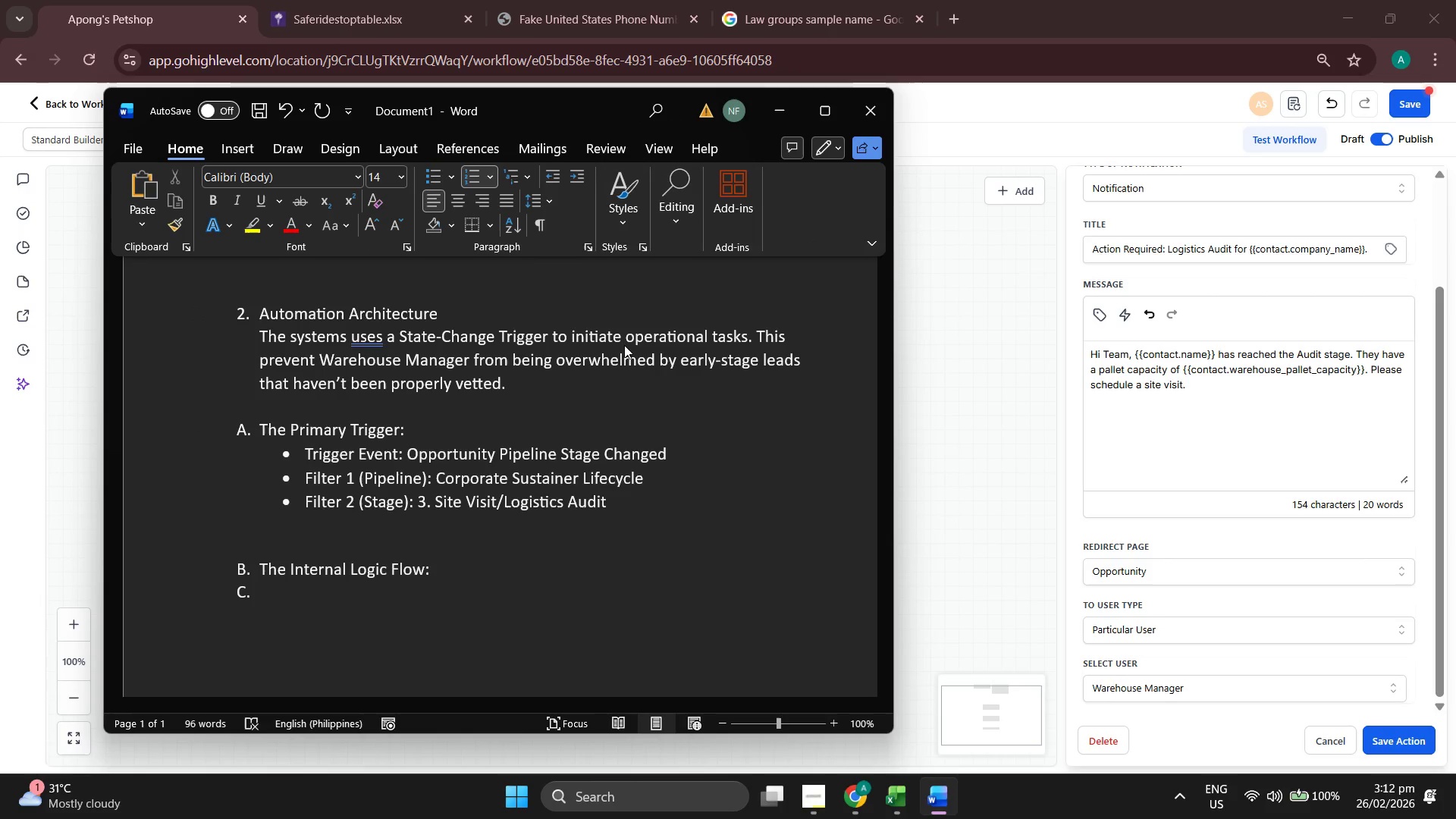 
key(Backspace)
 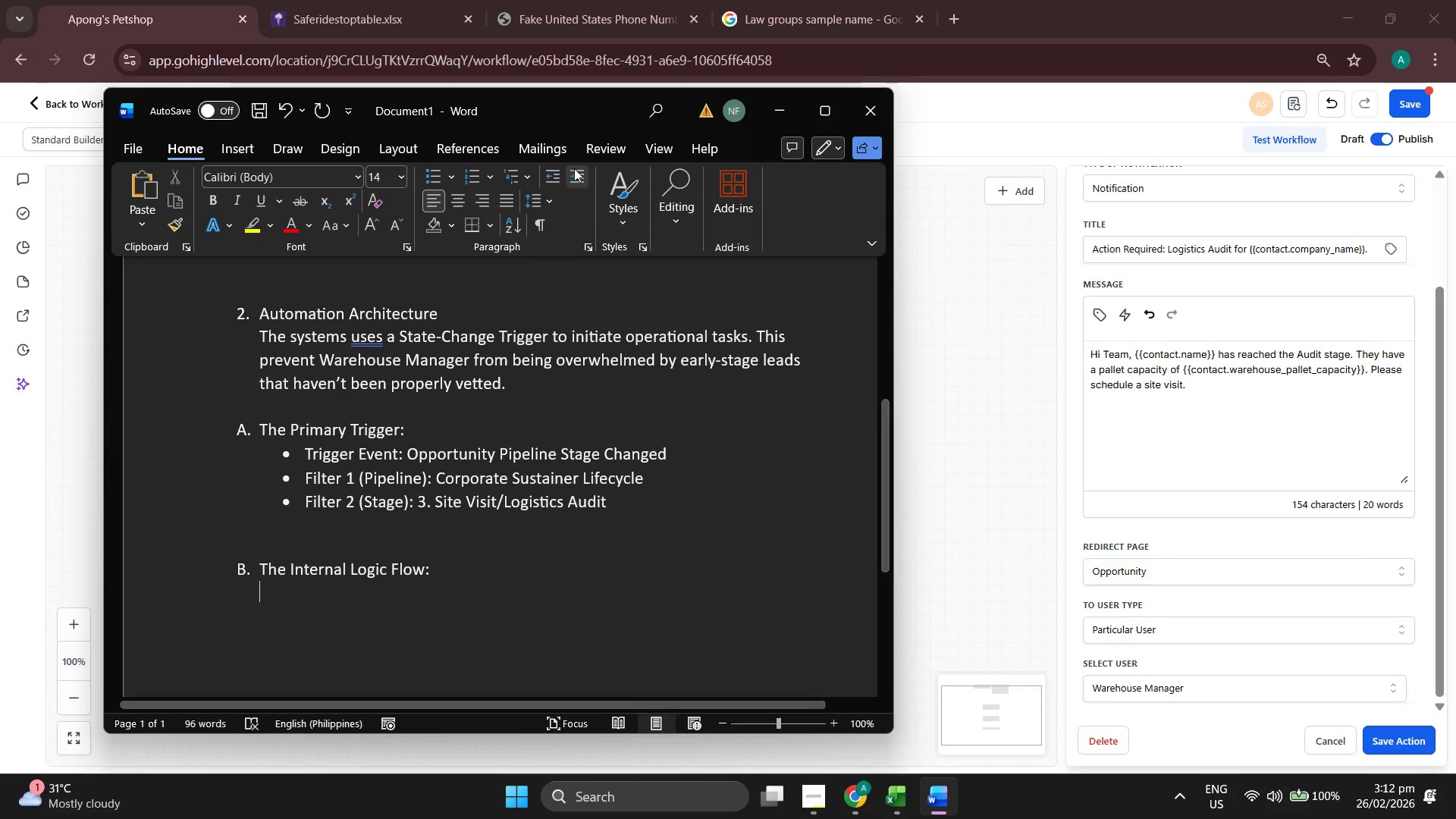 
left_click([435, 185])
 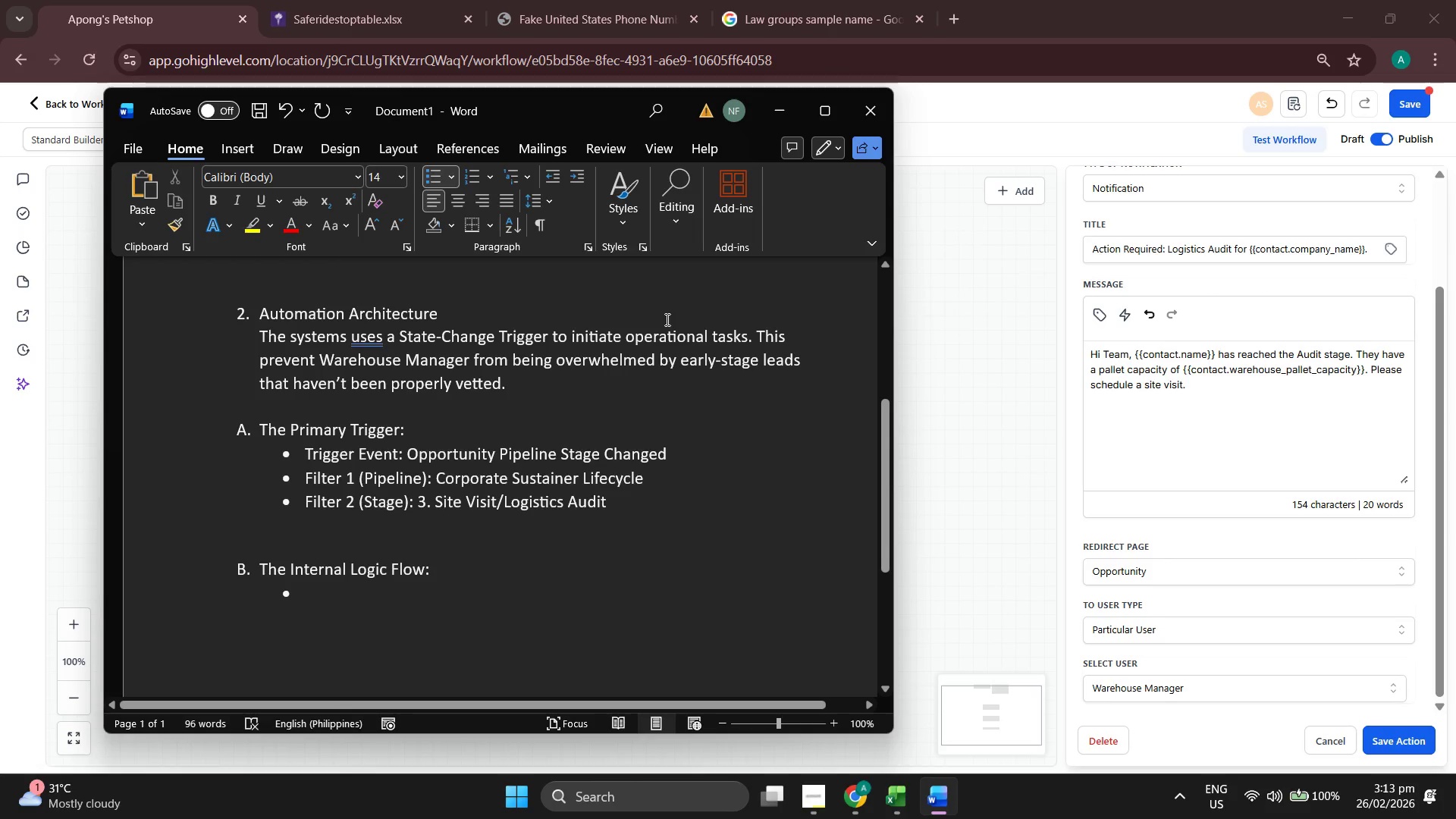 
wait(5.73)
 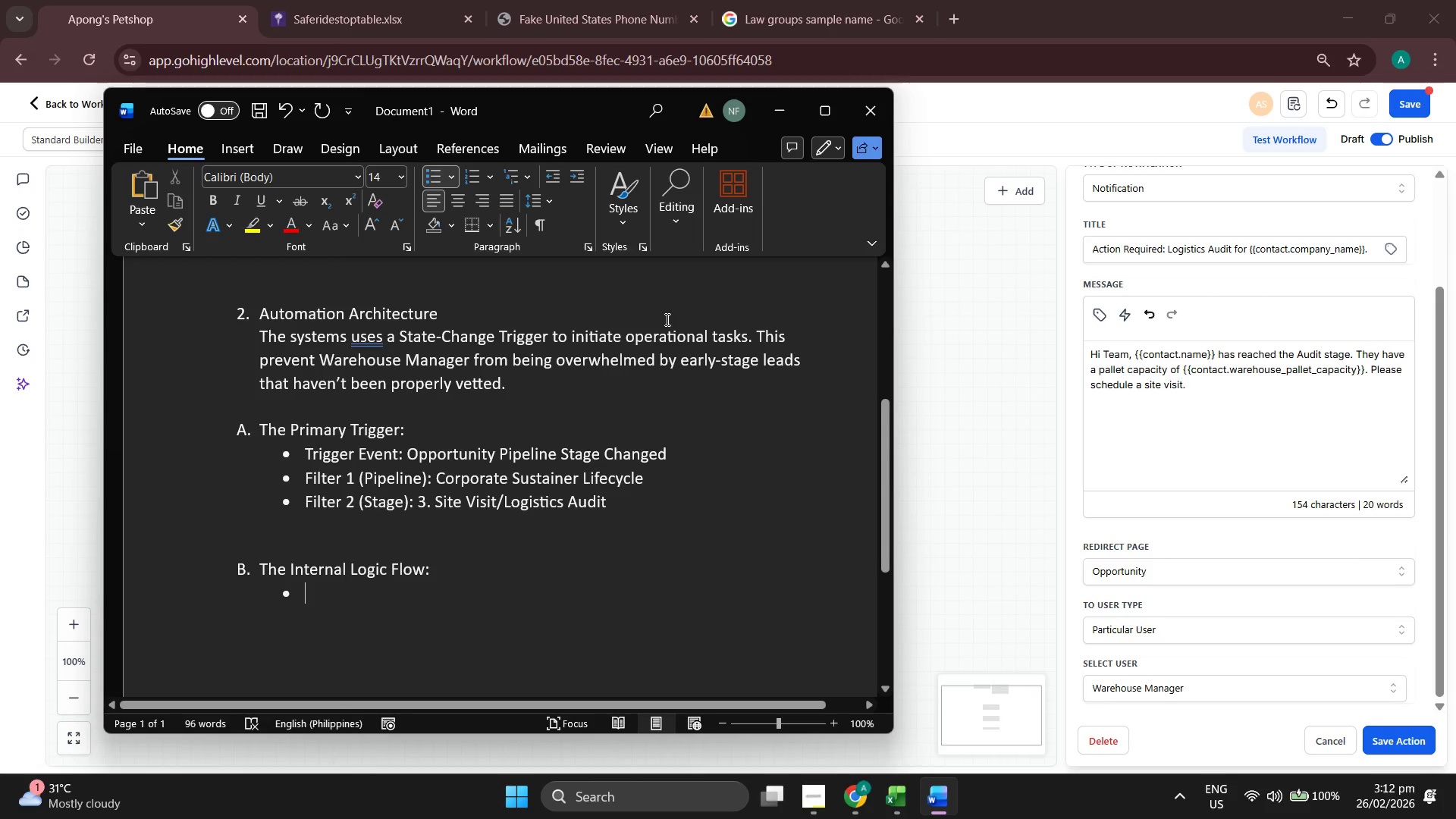 
type(D)
key(Backspace)
type(Stage Entry: A Program Coordinator mannyall)
key(Backspace)
key(Backspace)
key(Backspace)
key(Backspace)
key(Backspace)
type(ually draf)
key(Backspace)
type(gs a l)
key(Backspace)
type(Lead Card from 02. Discovery Call to 03. Site Visit/au)
key(Backspace)
key(Backspace)
type(Lo)
key(Backspace)
key(Backspace)
type(lOGIC)
key(Backspace)
type(STICS aUDIT.)
 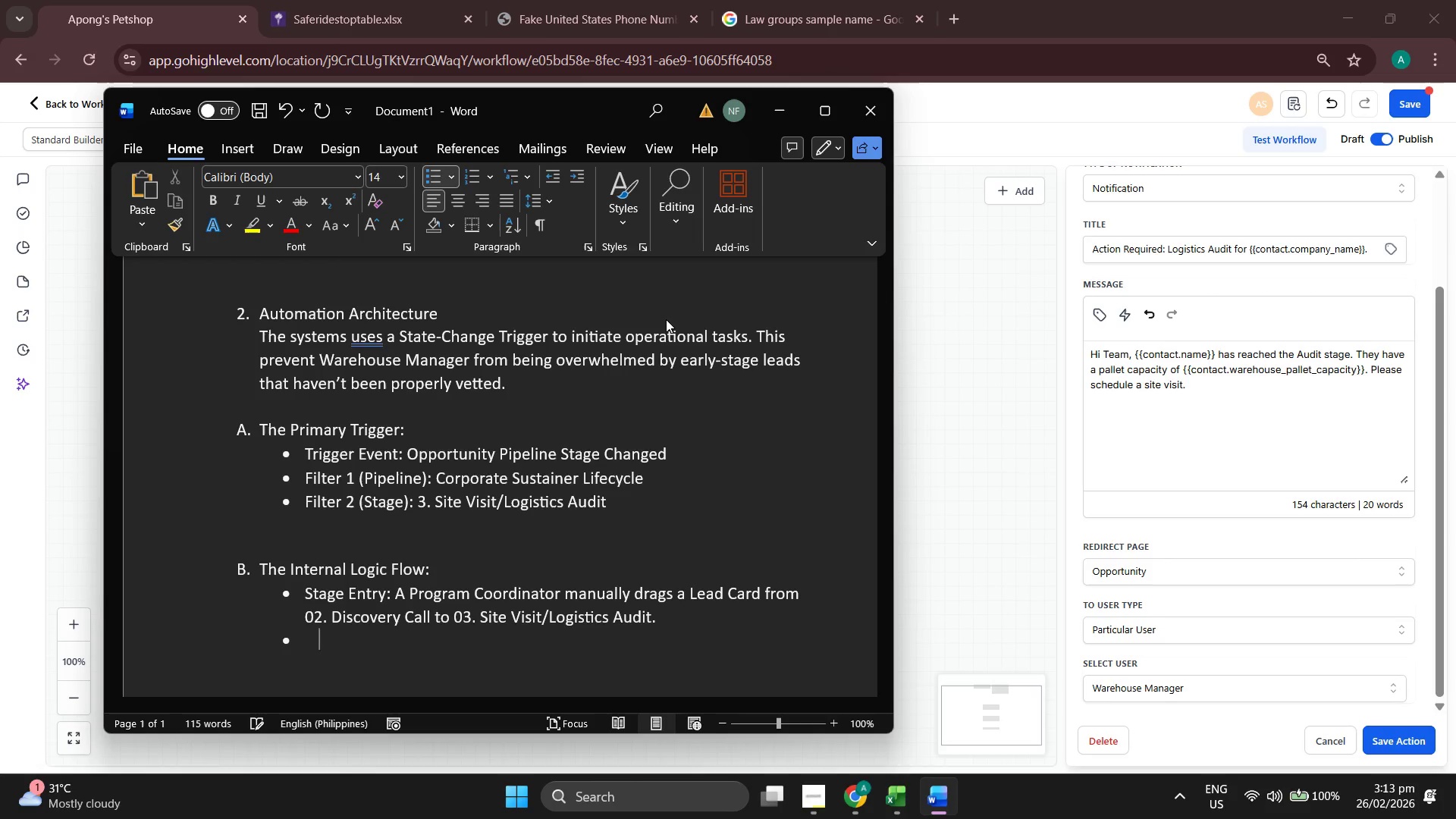 
 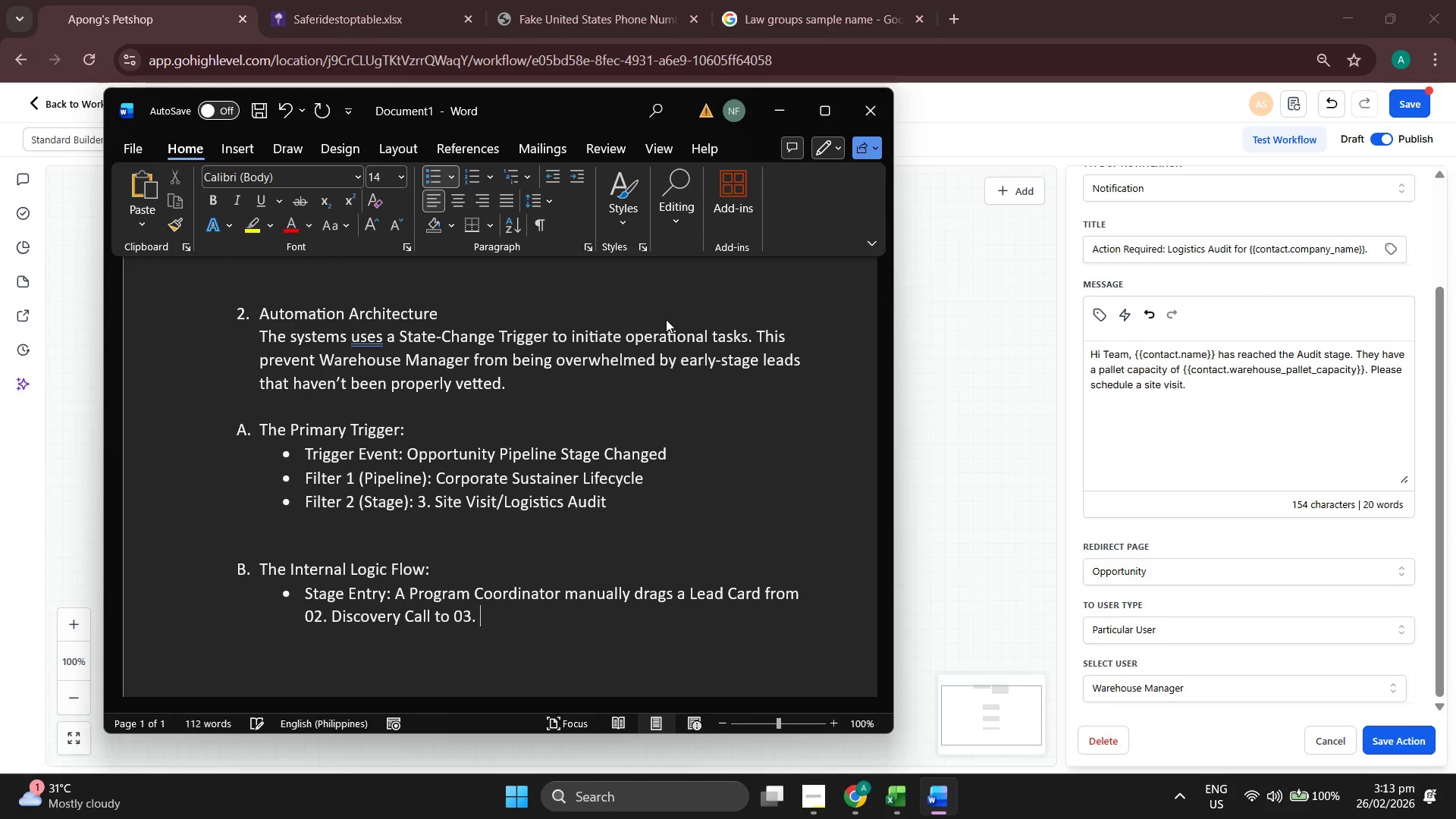 
hold_key(key=CapsLock, duration=0.38)
 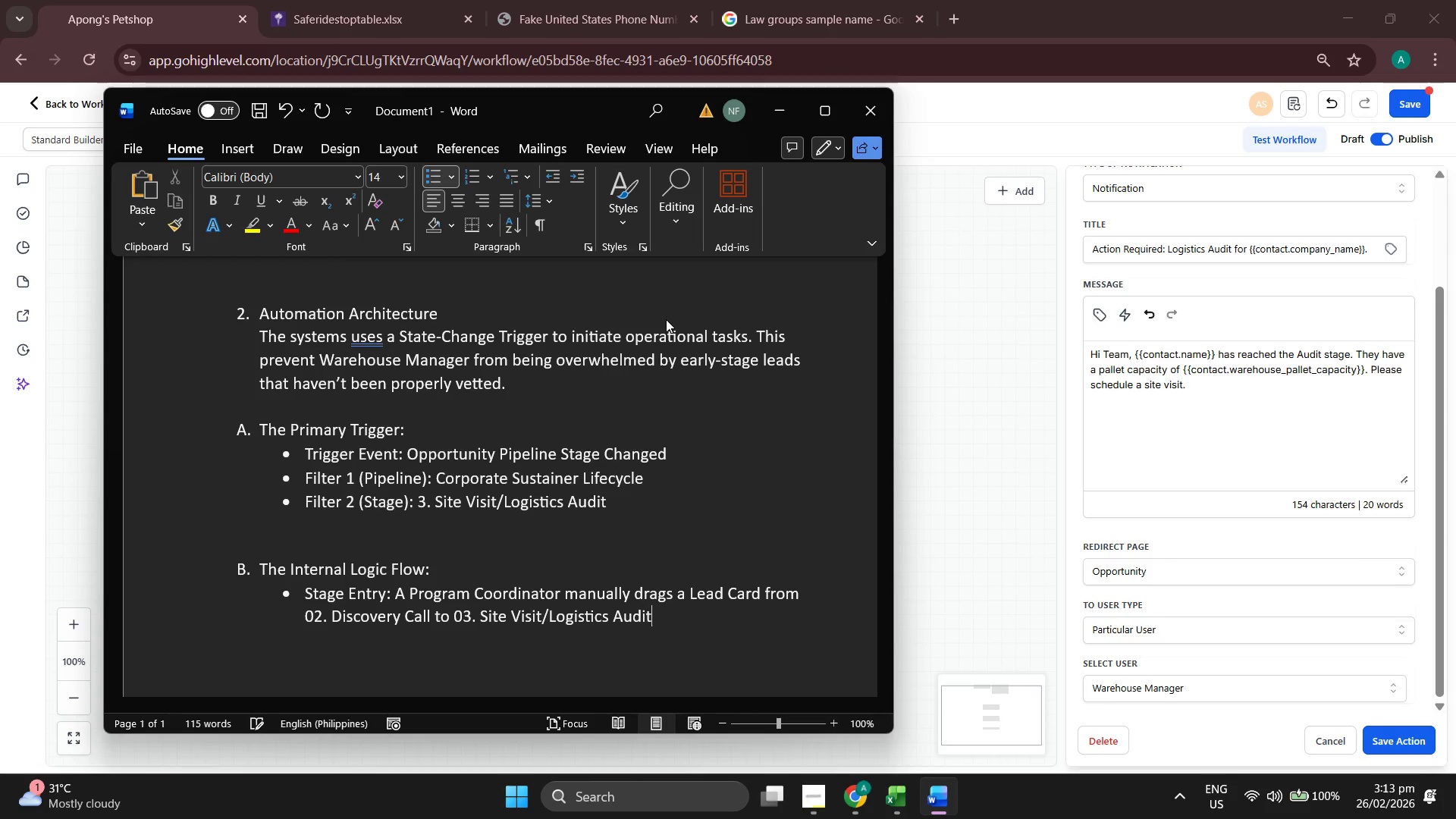 
key(Enter)
 